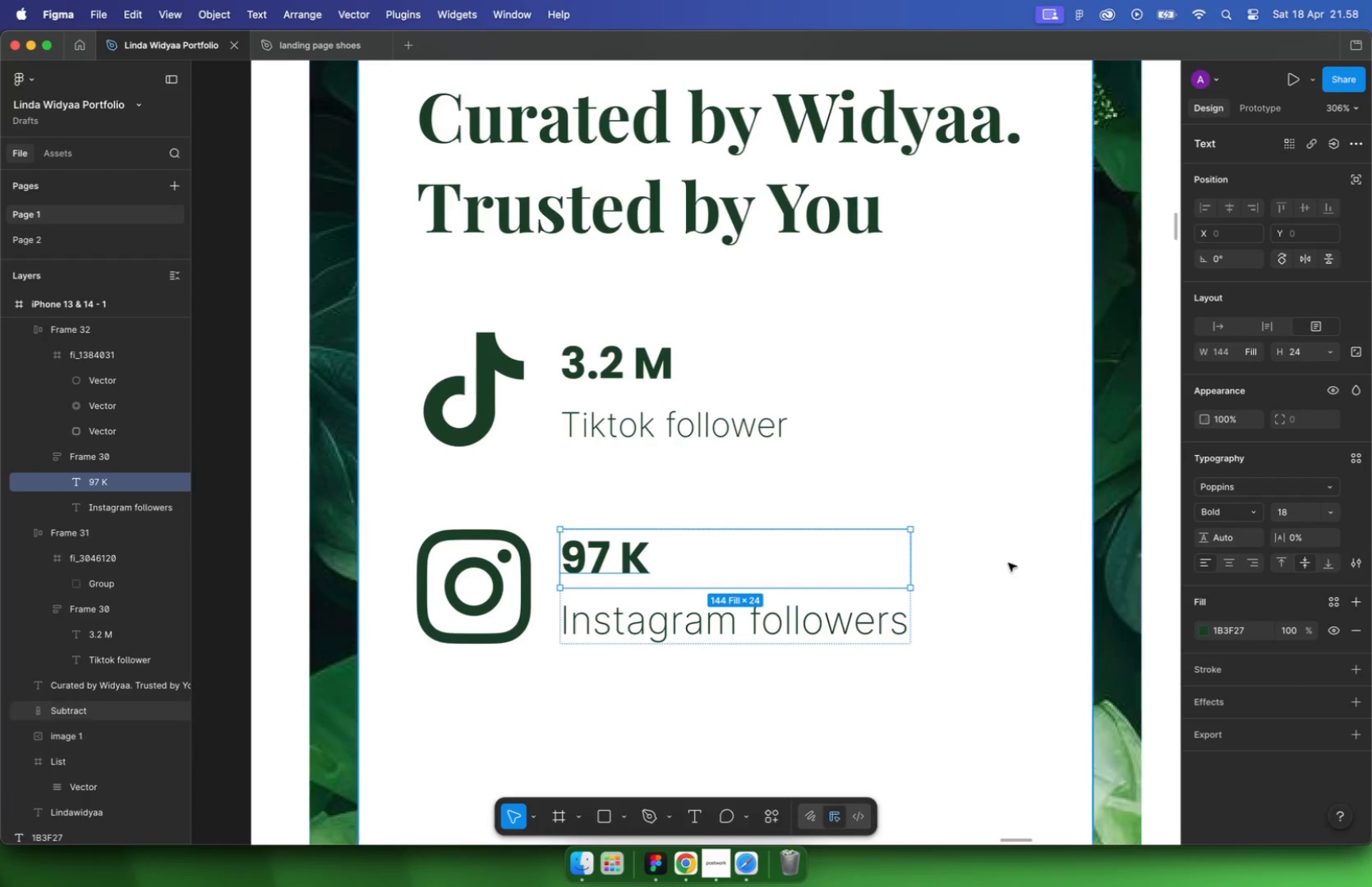 
left_click([834, 625])
 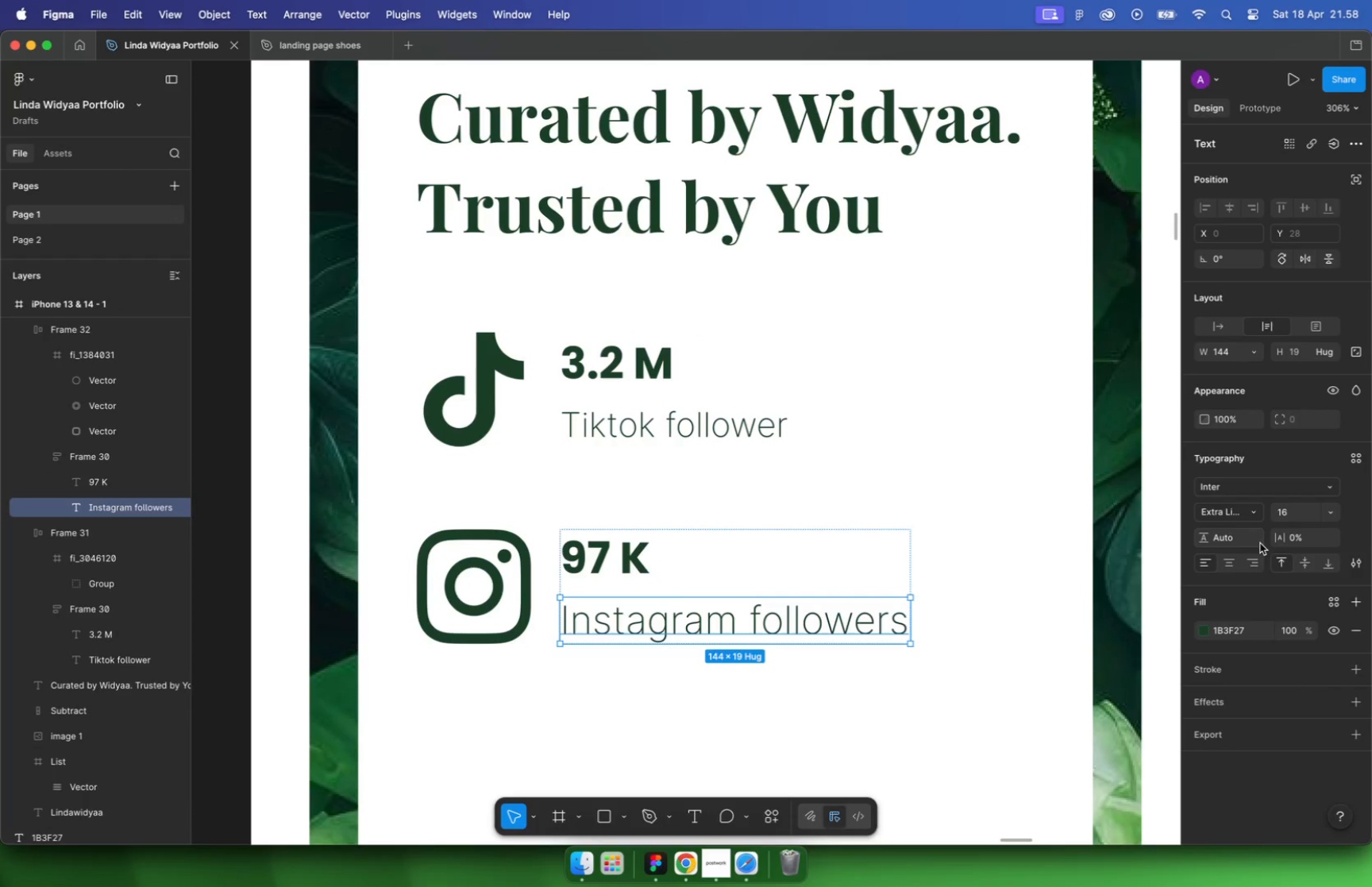 
type(14)
 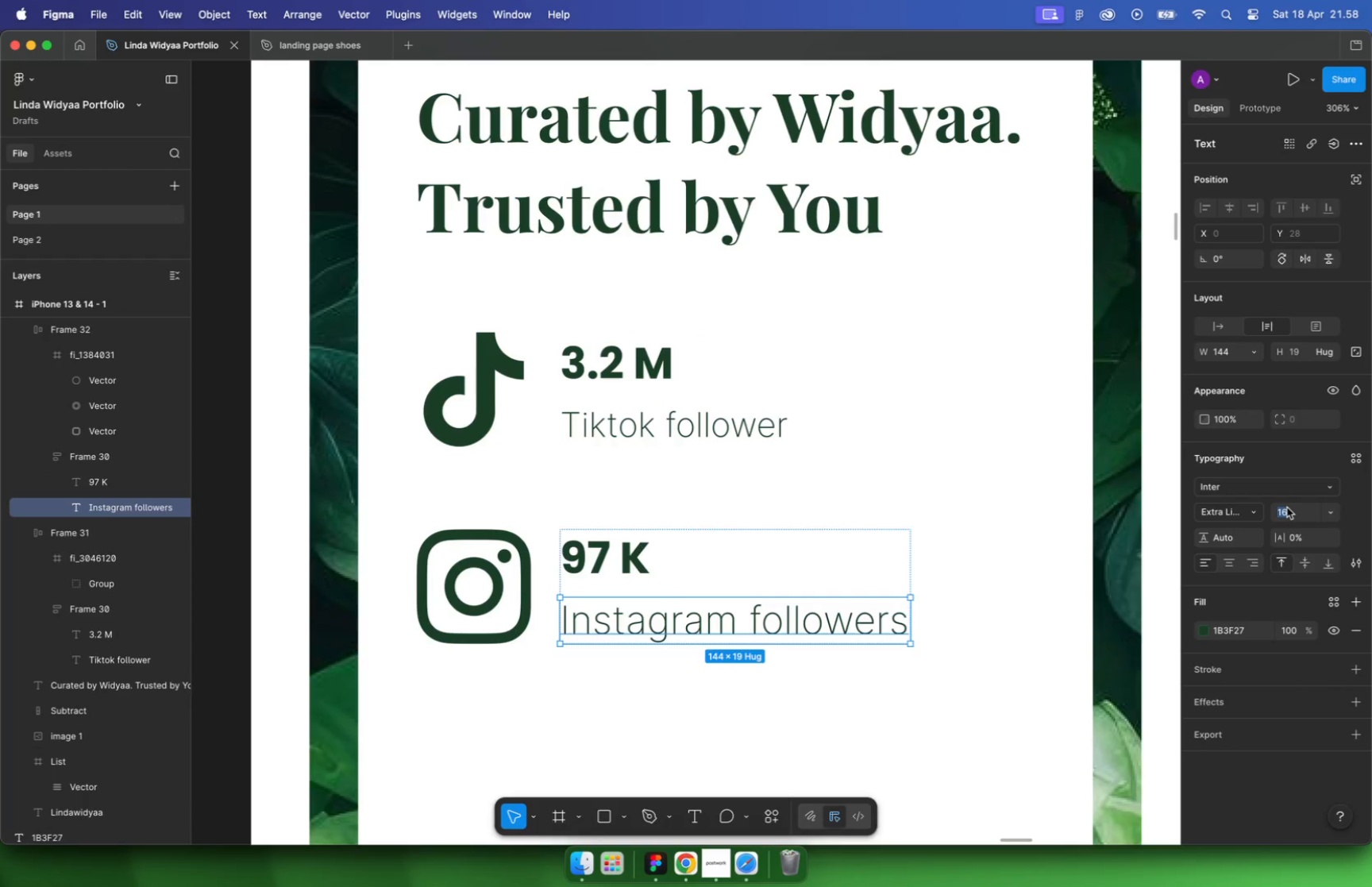 
key(Enter)
 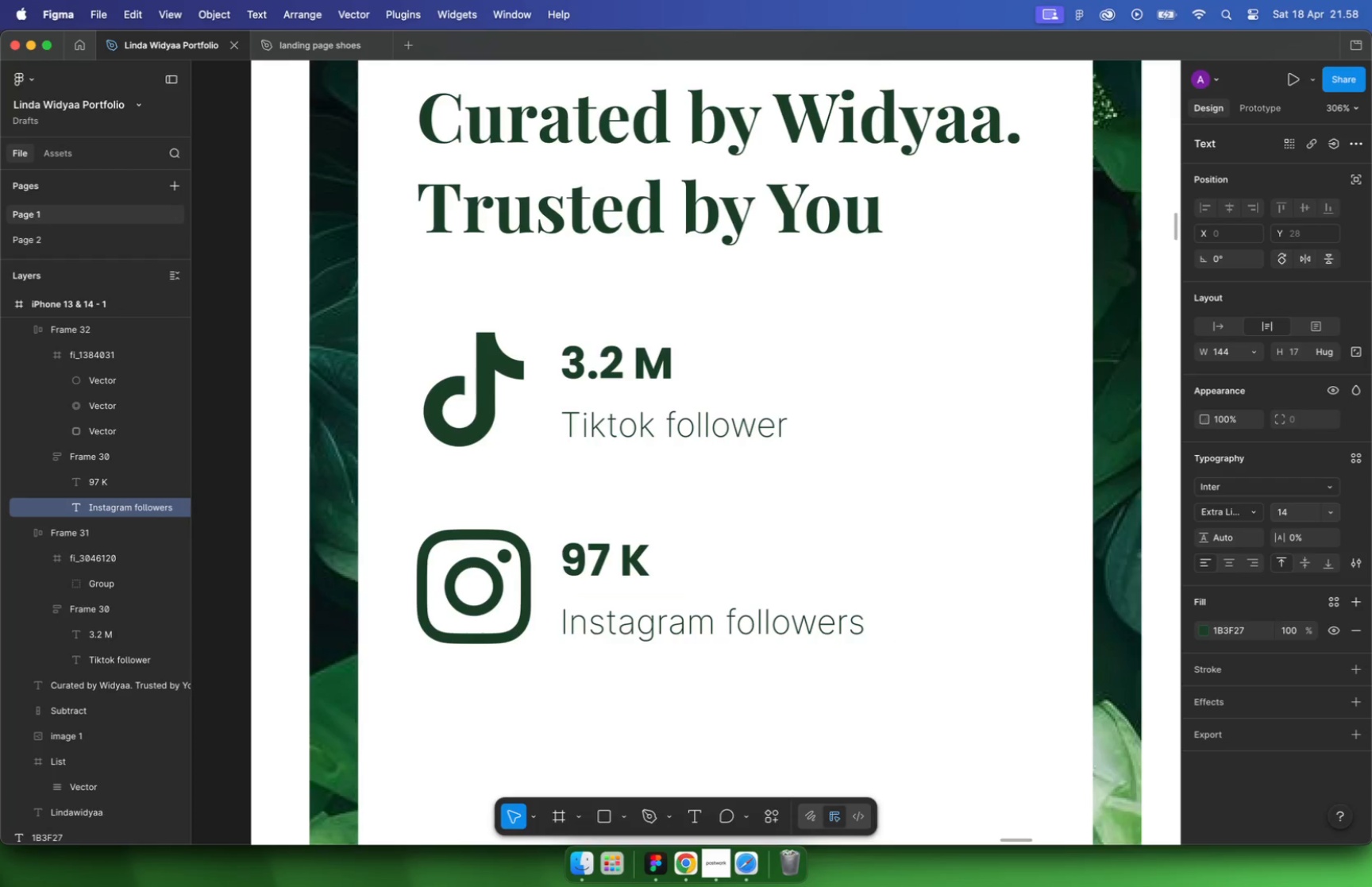 
hold_key(key=CommandLeft, duration=1.39)
left_click([711, 435])
 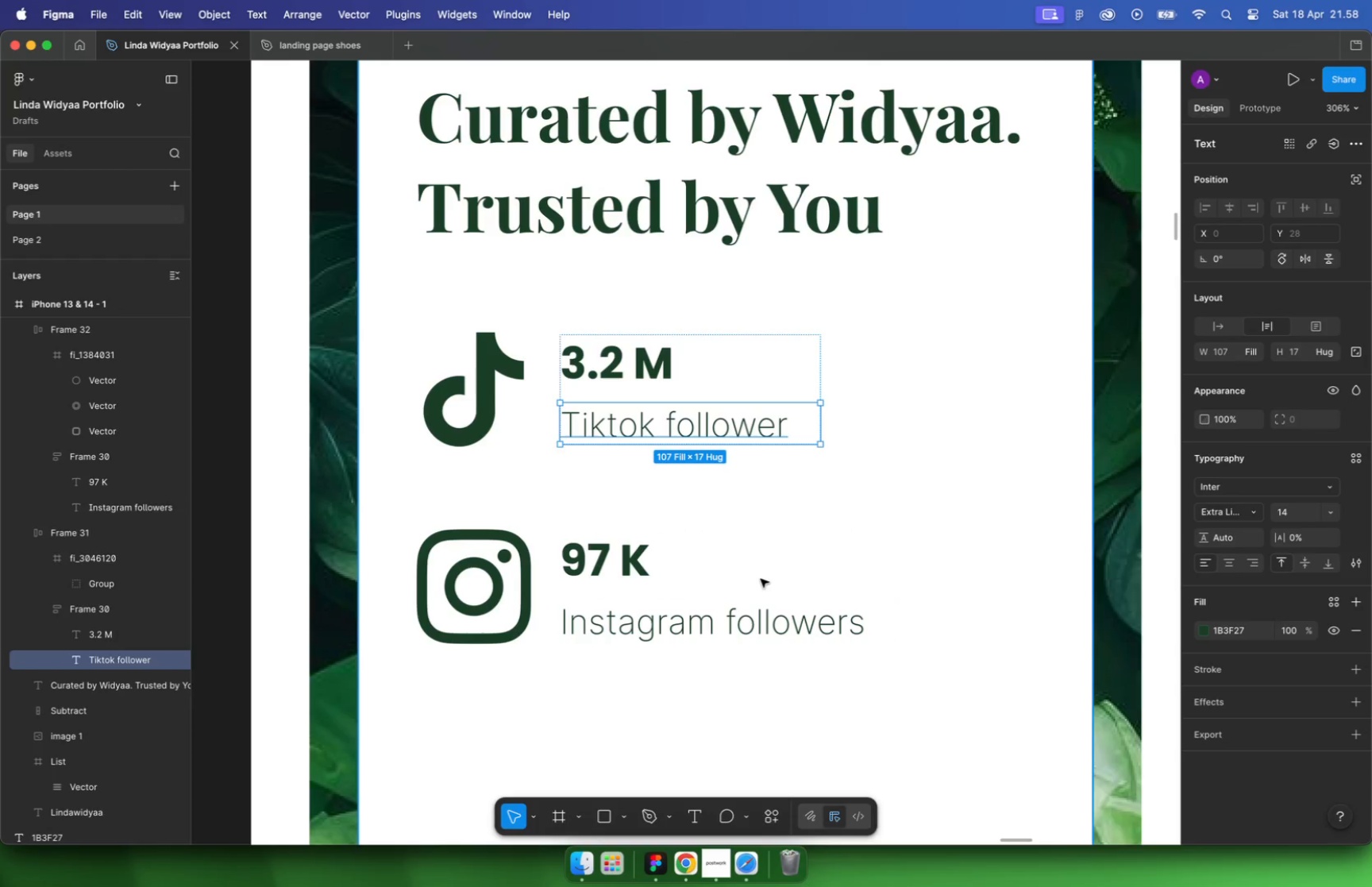 
hold_key(key=ShiftLeft, duration=0.75)
 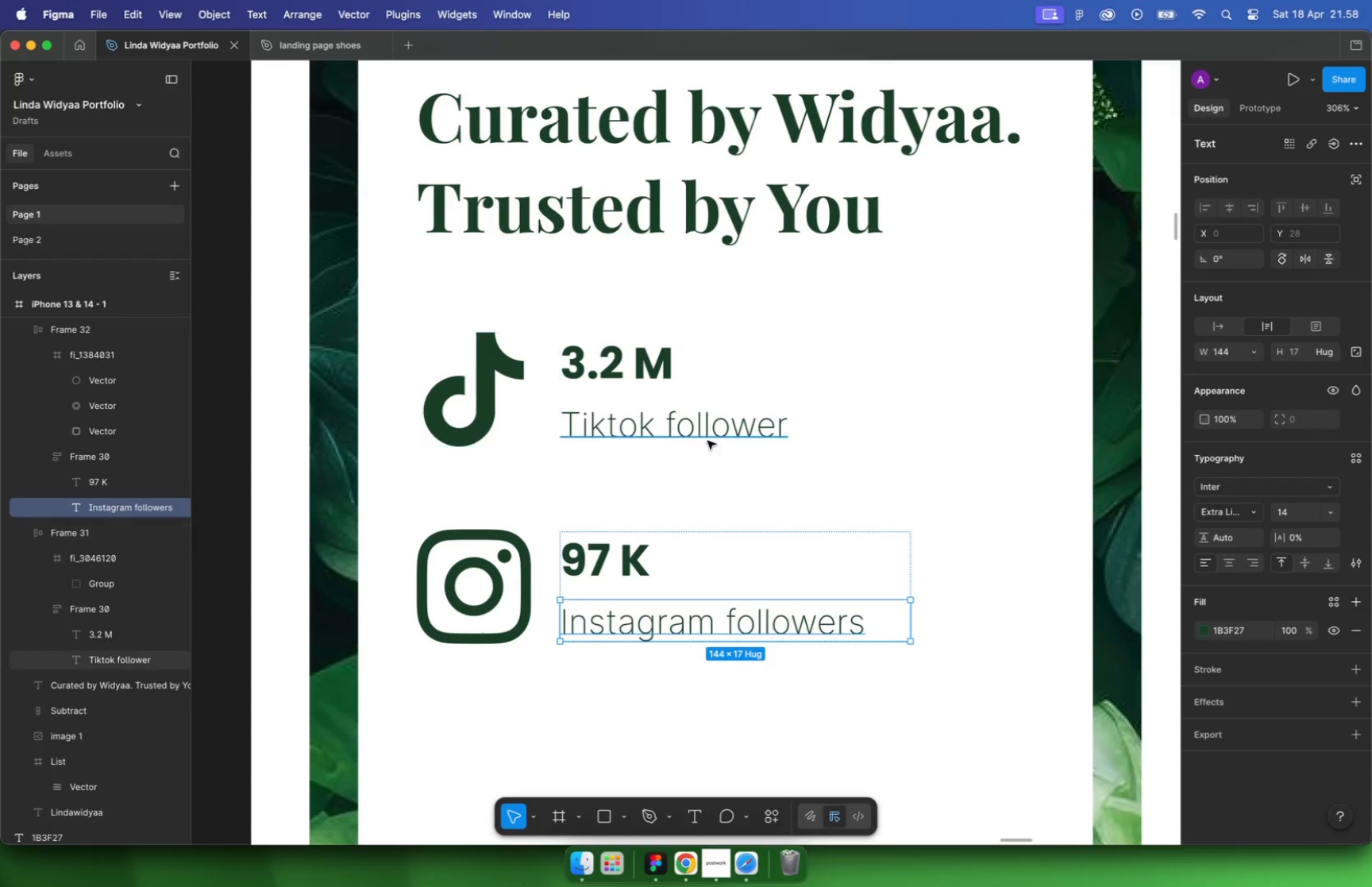 
left_click([1289, 509])
 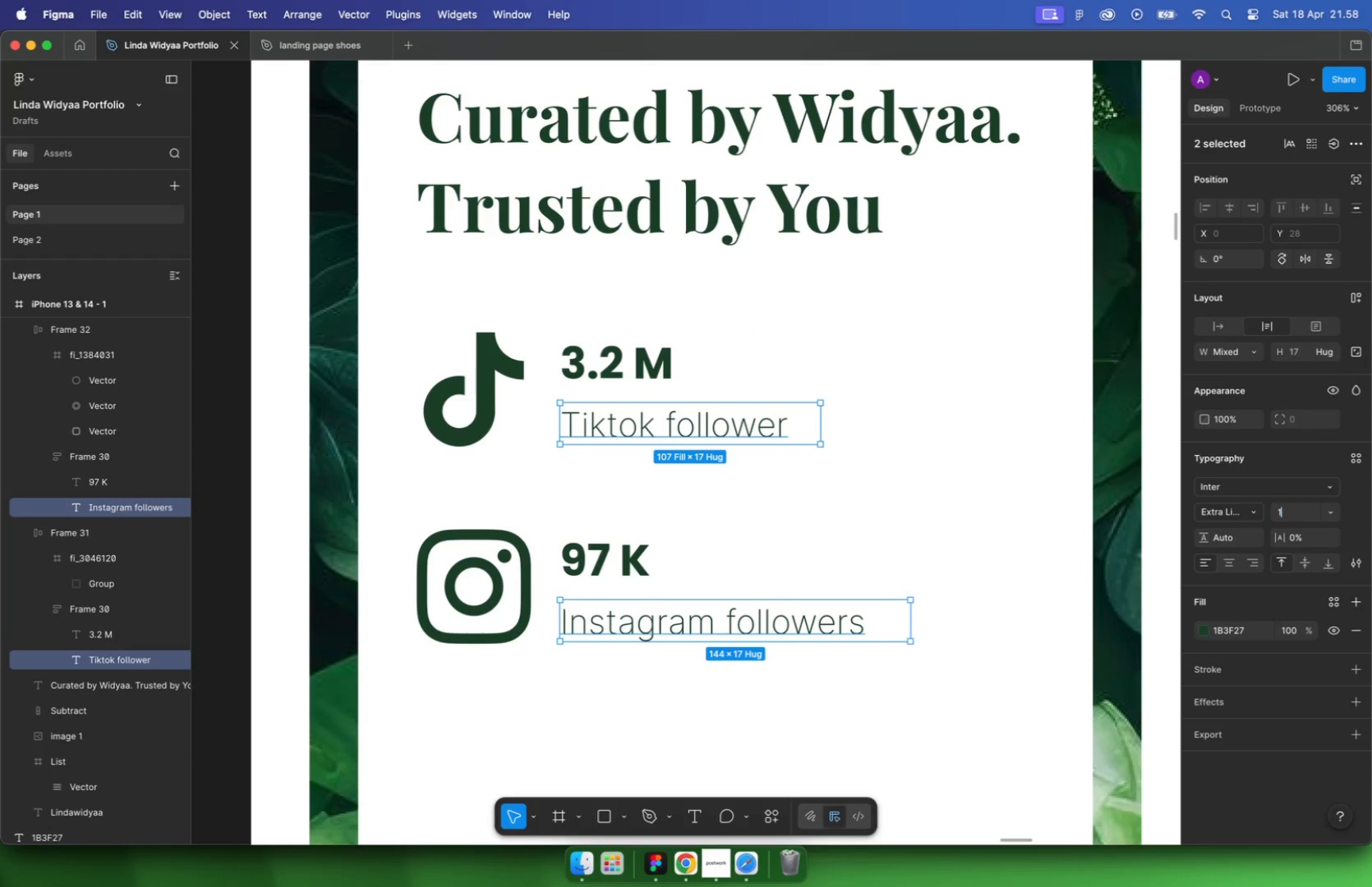 
type(12)
 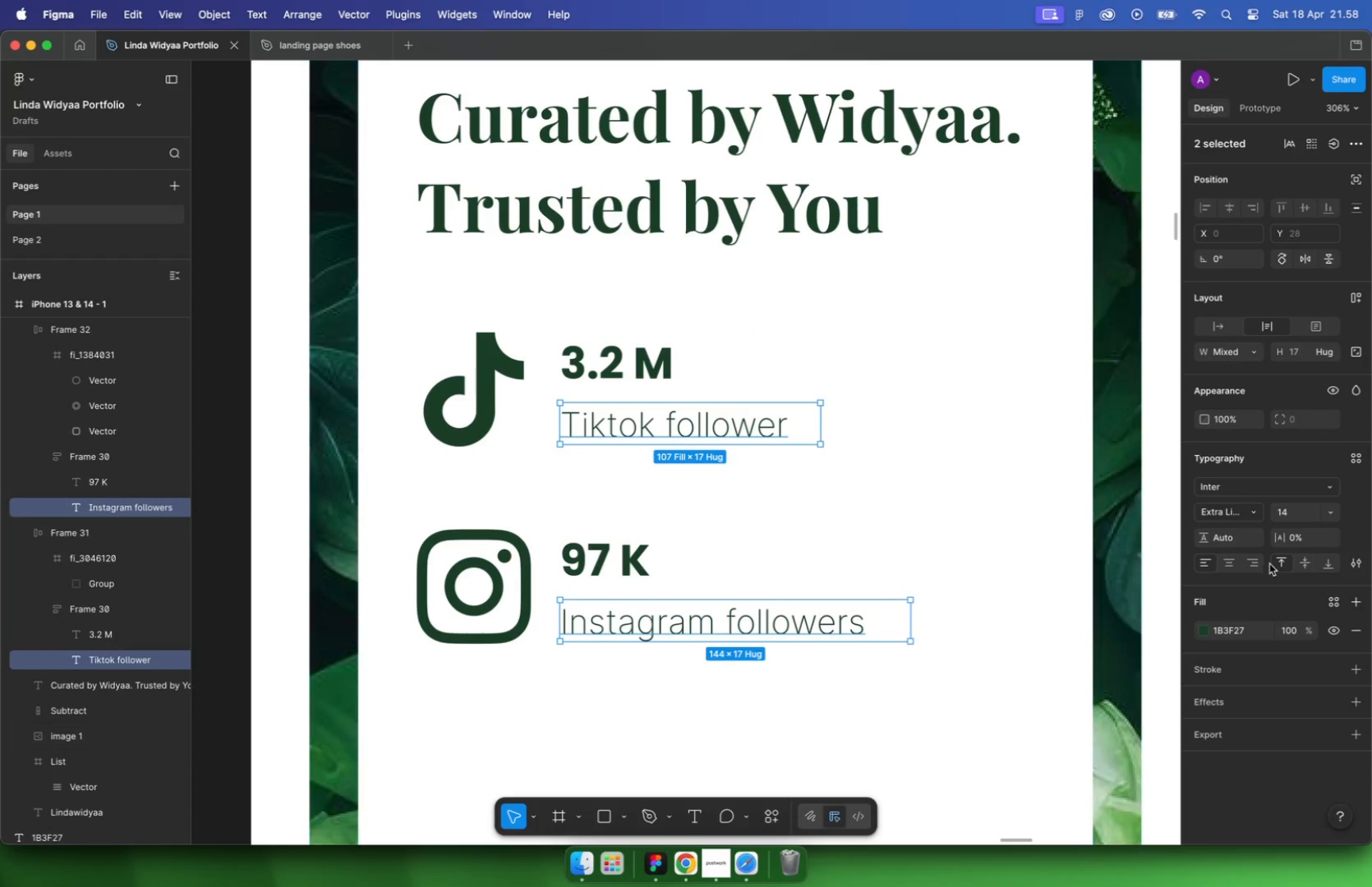 
key(Enter)
 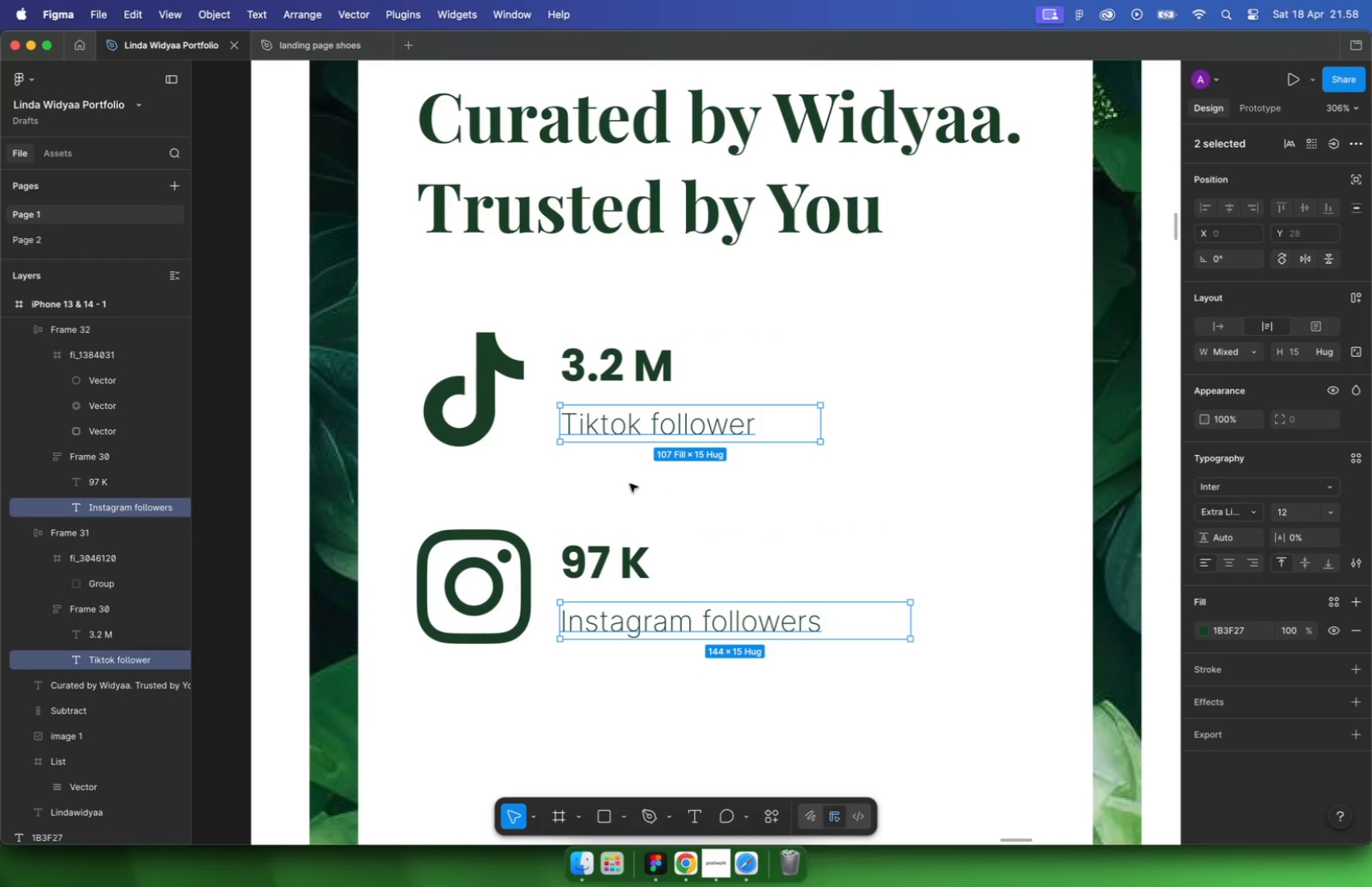 
hold_key(key=CommandLeft, duration=0.36)
 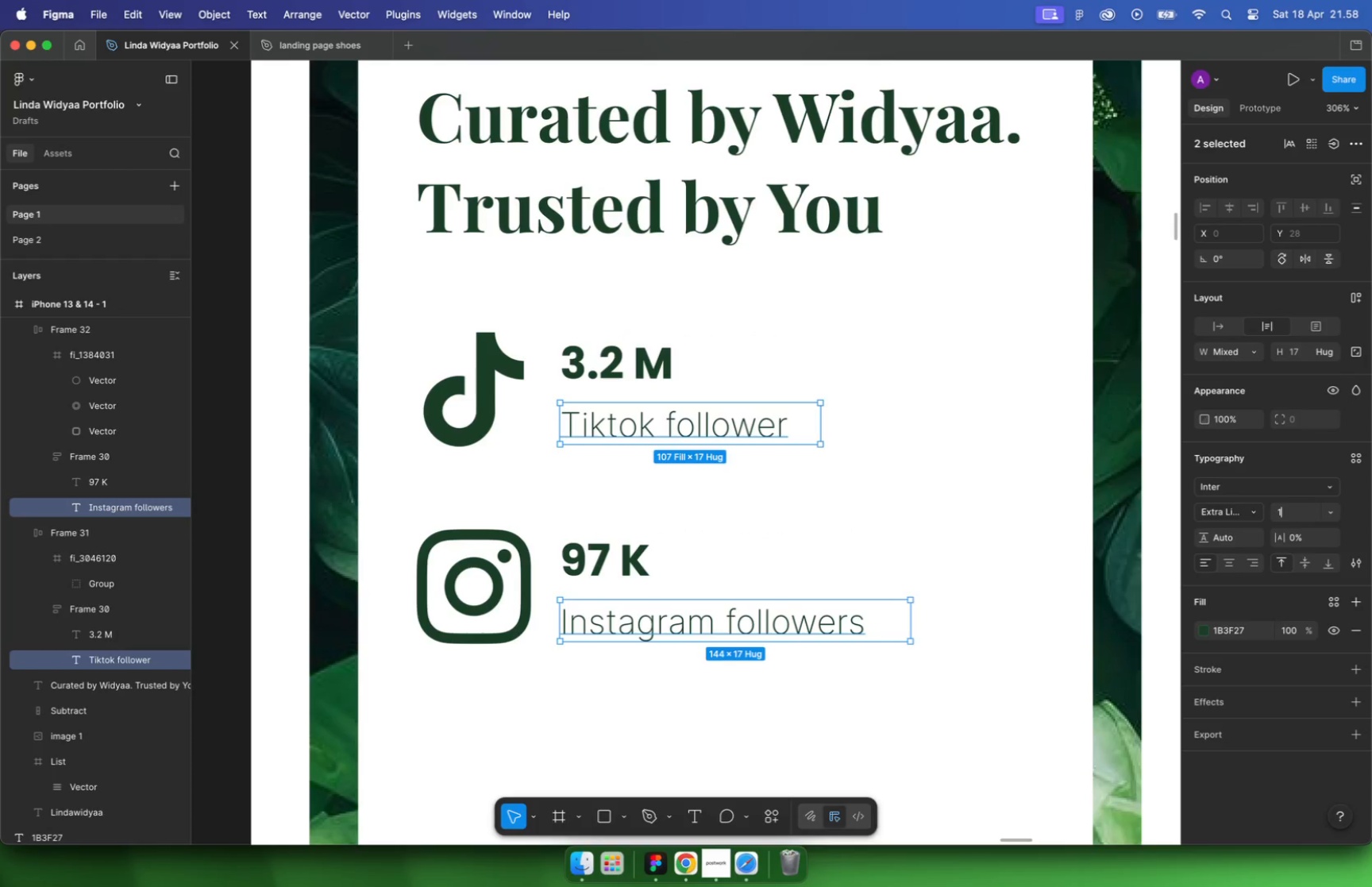 
left_click([1218, 327])
 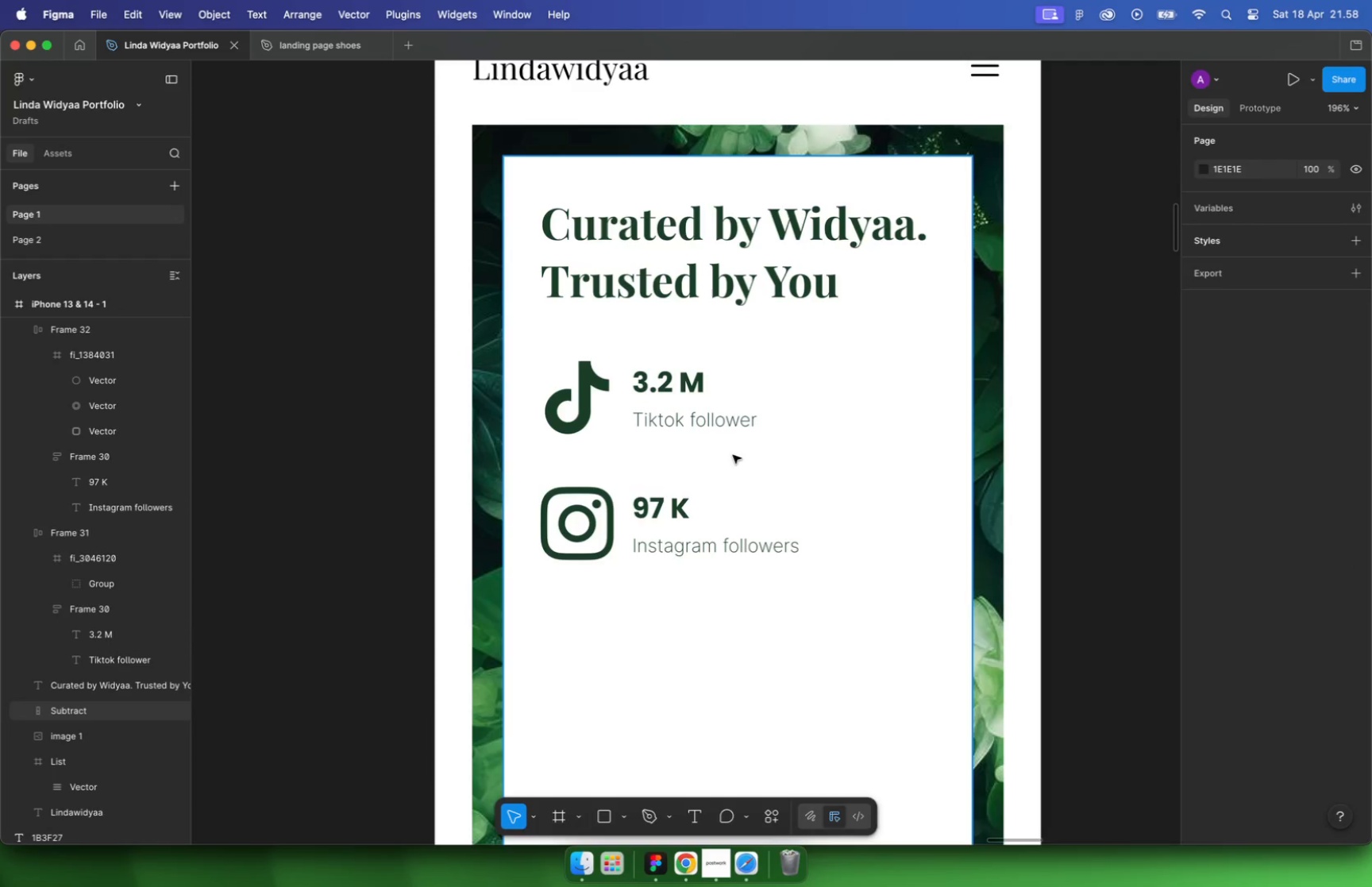 
hold_key(key=CommandLeft, duration=0.36)
scroll: coordinate [758, 411], scroll_direction: down, amount: 5.0
 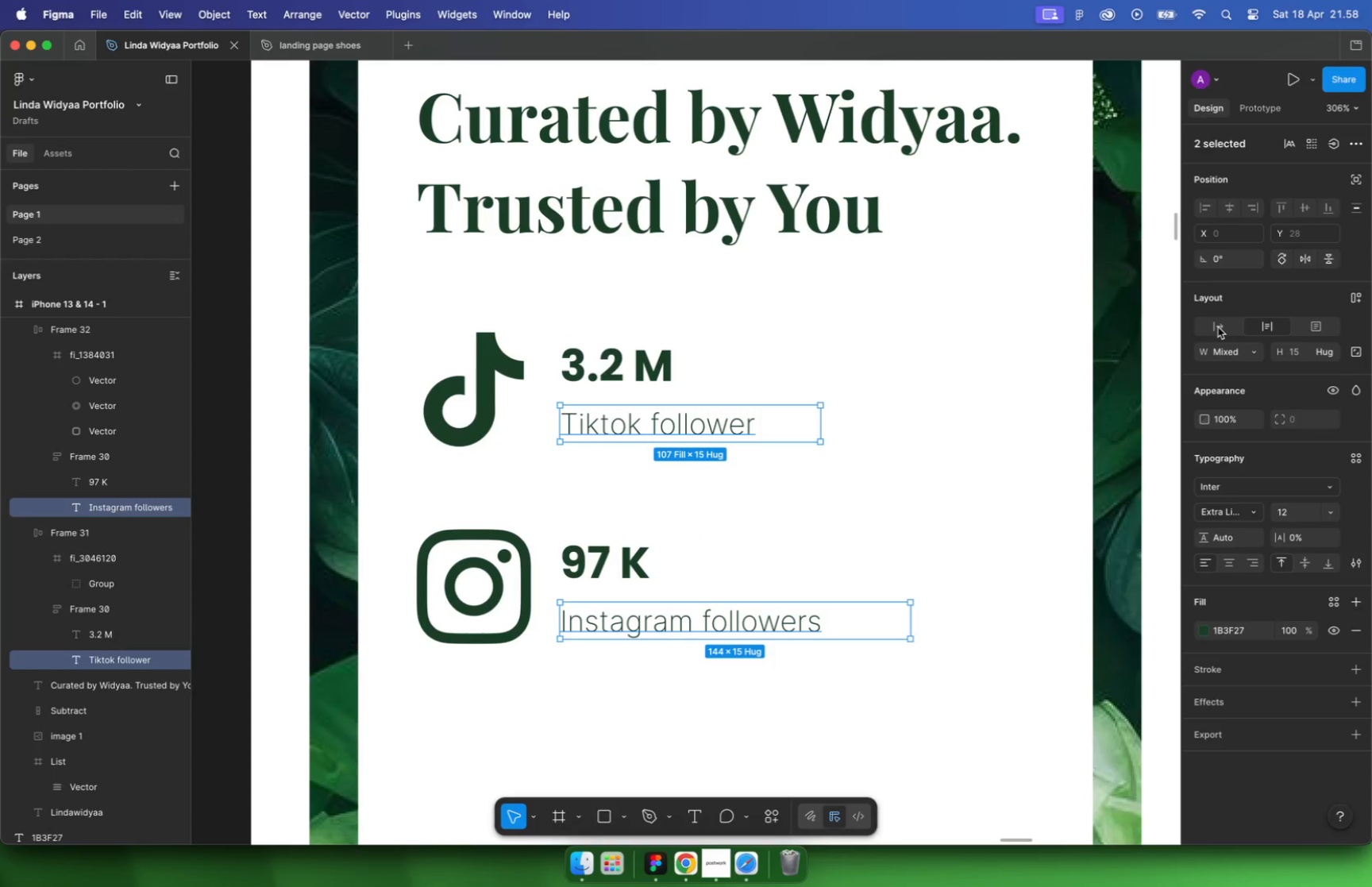 
double_click([571, 525])
 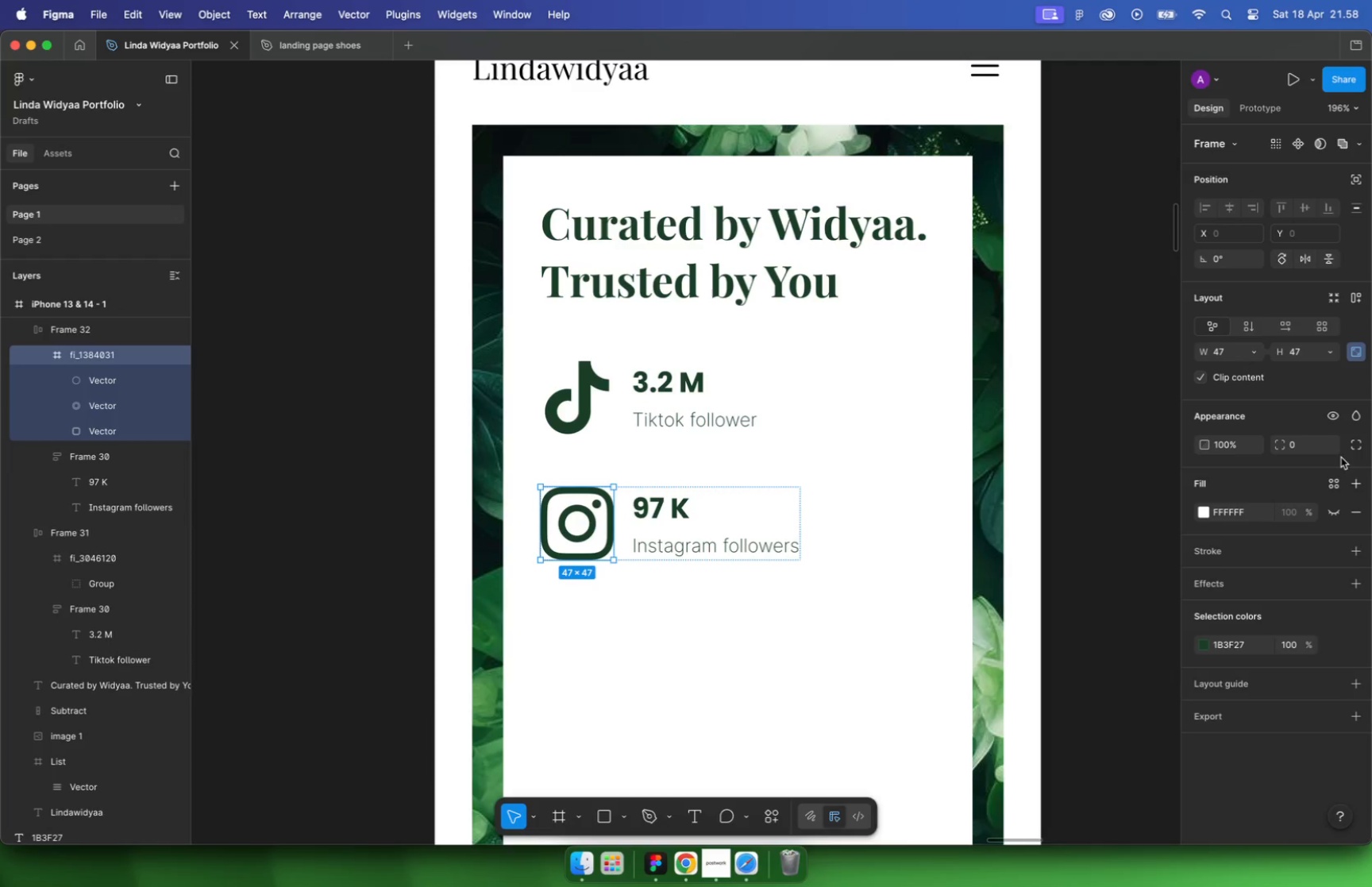 
left_click([1307, 350])
 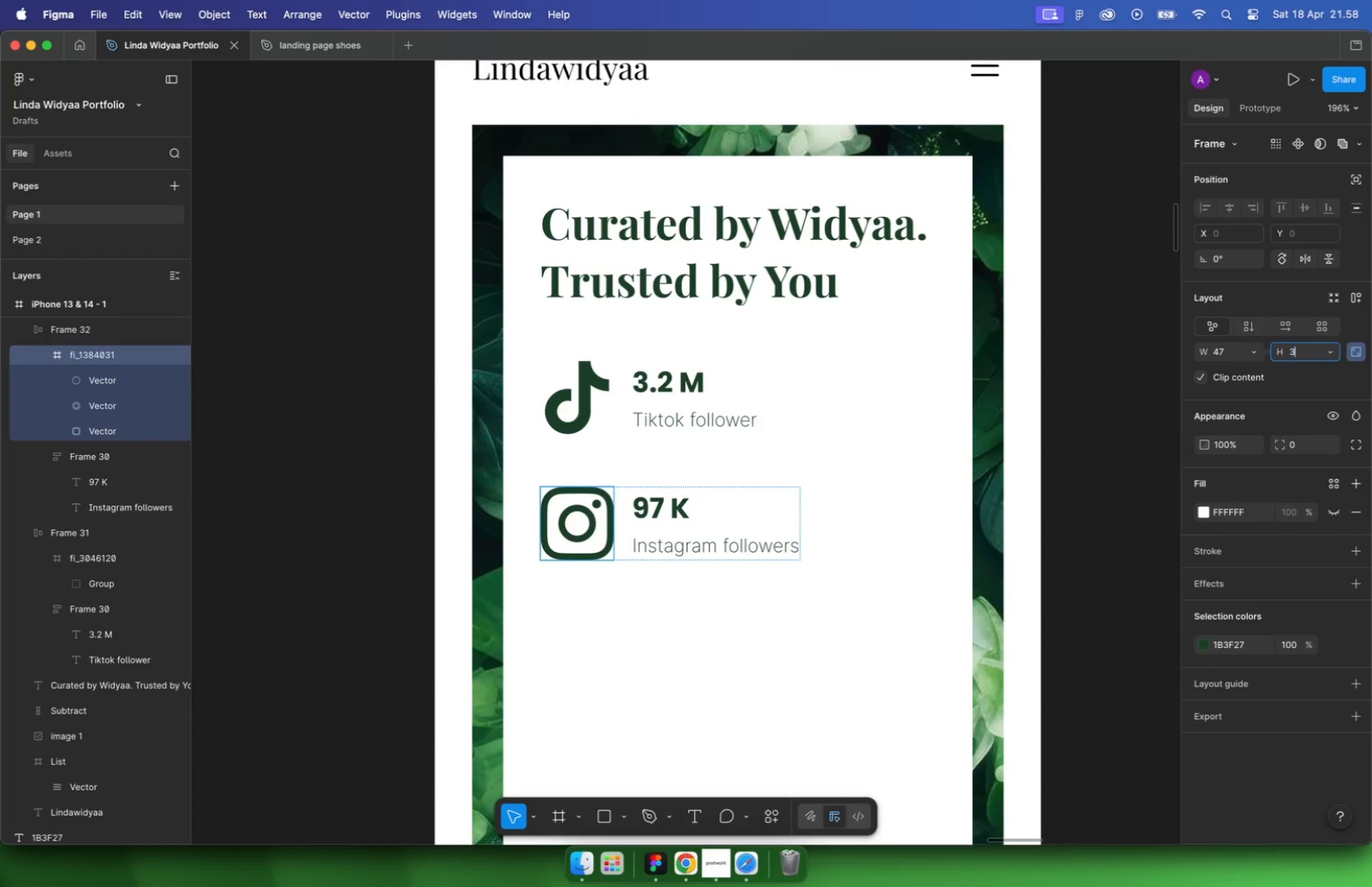 
type(32)
 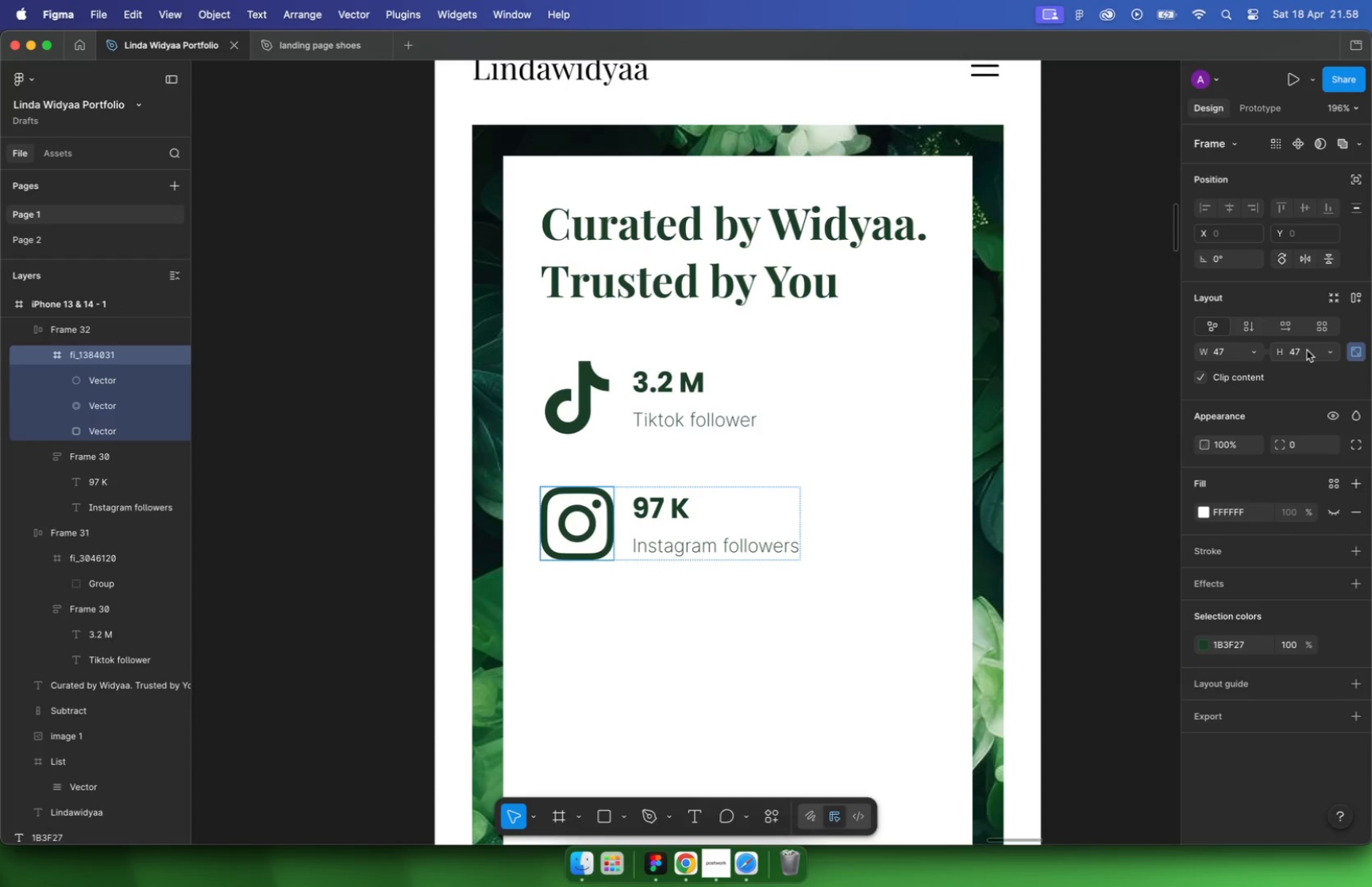 
key(Enter)
 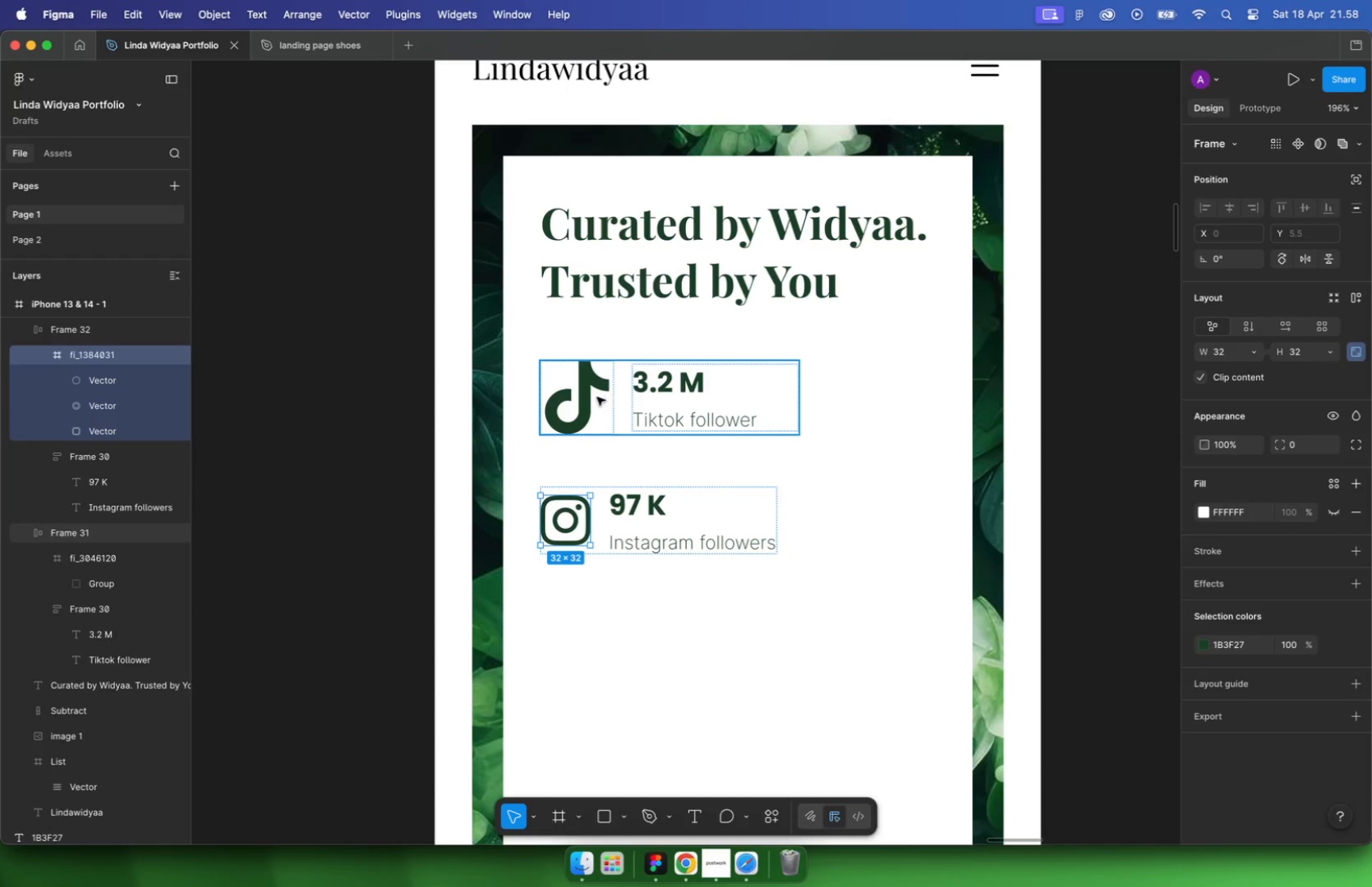 
double_click([586, 395])
 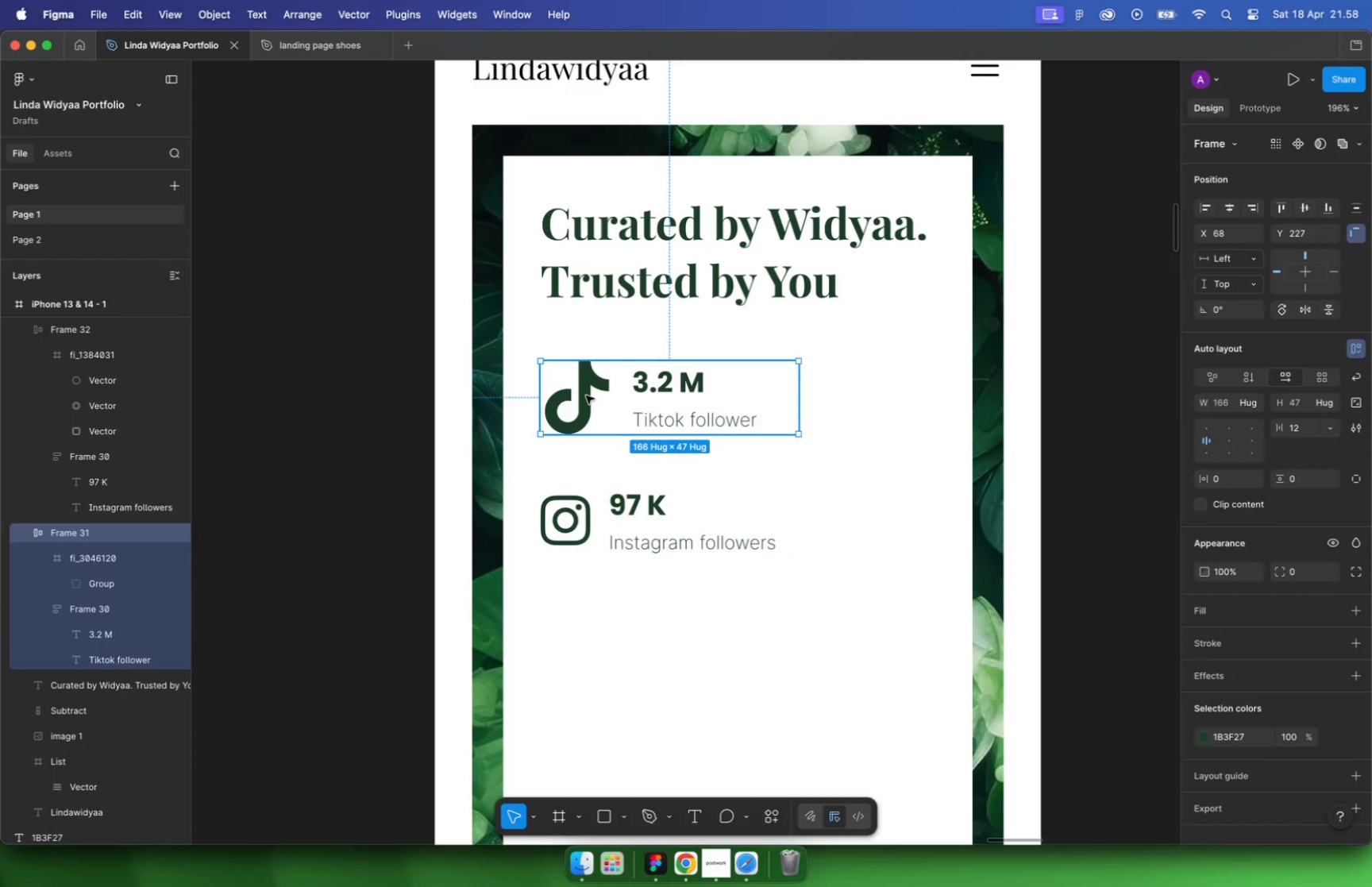 
left_click([1312, 352])
 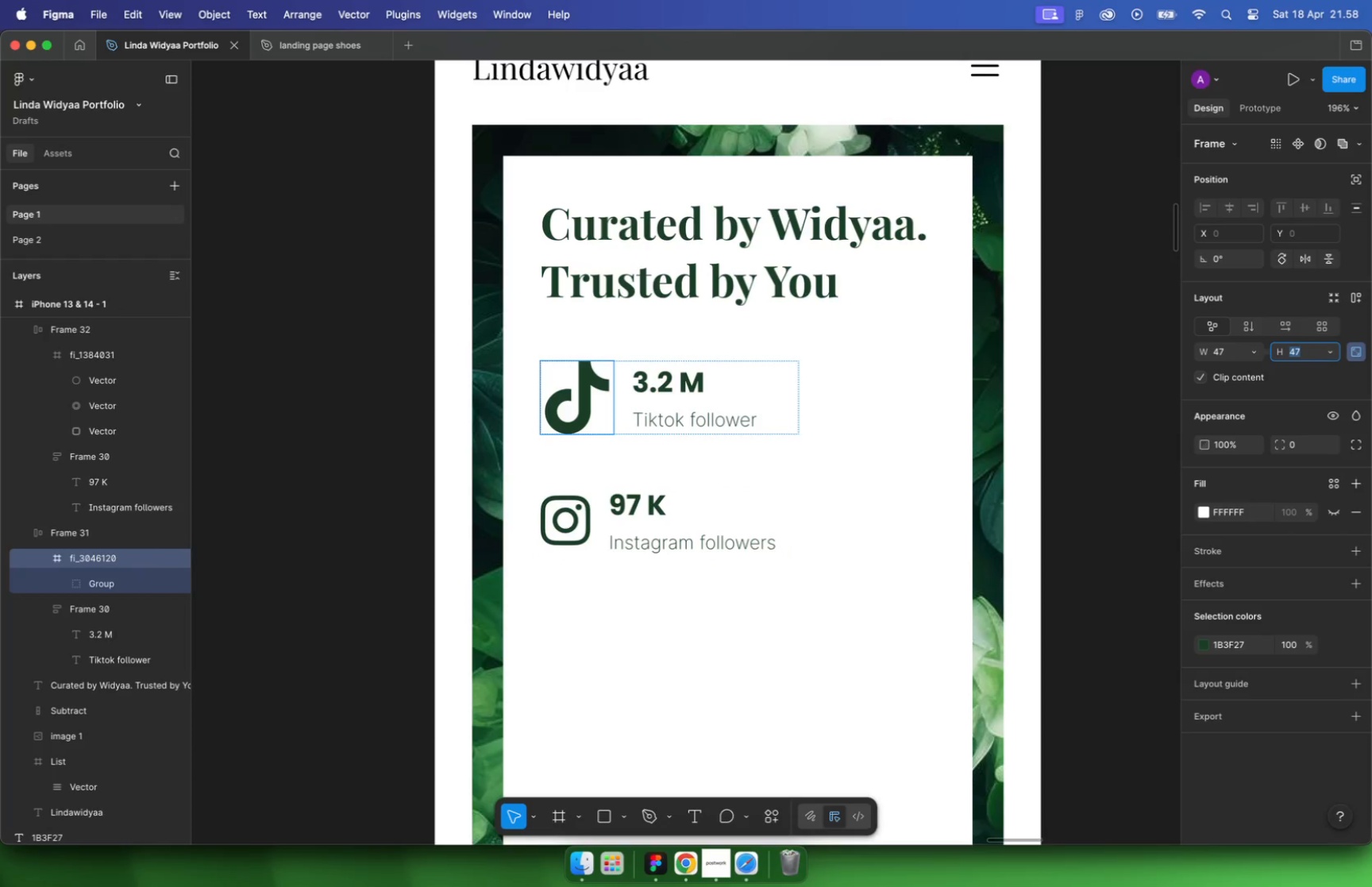 
type(32)
 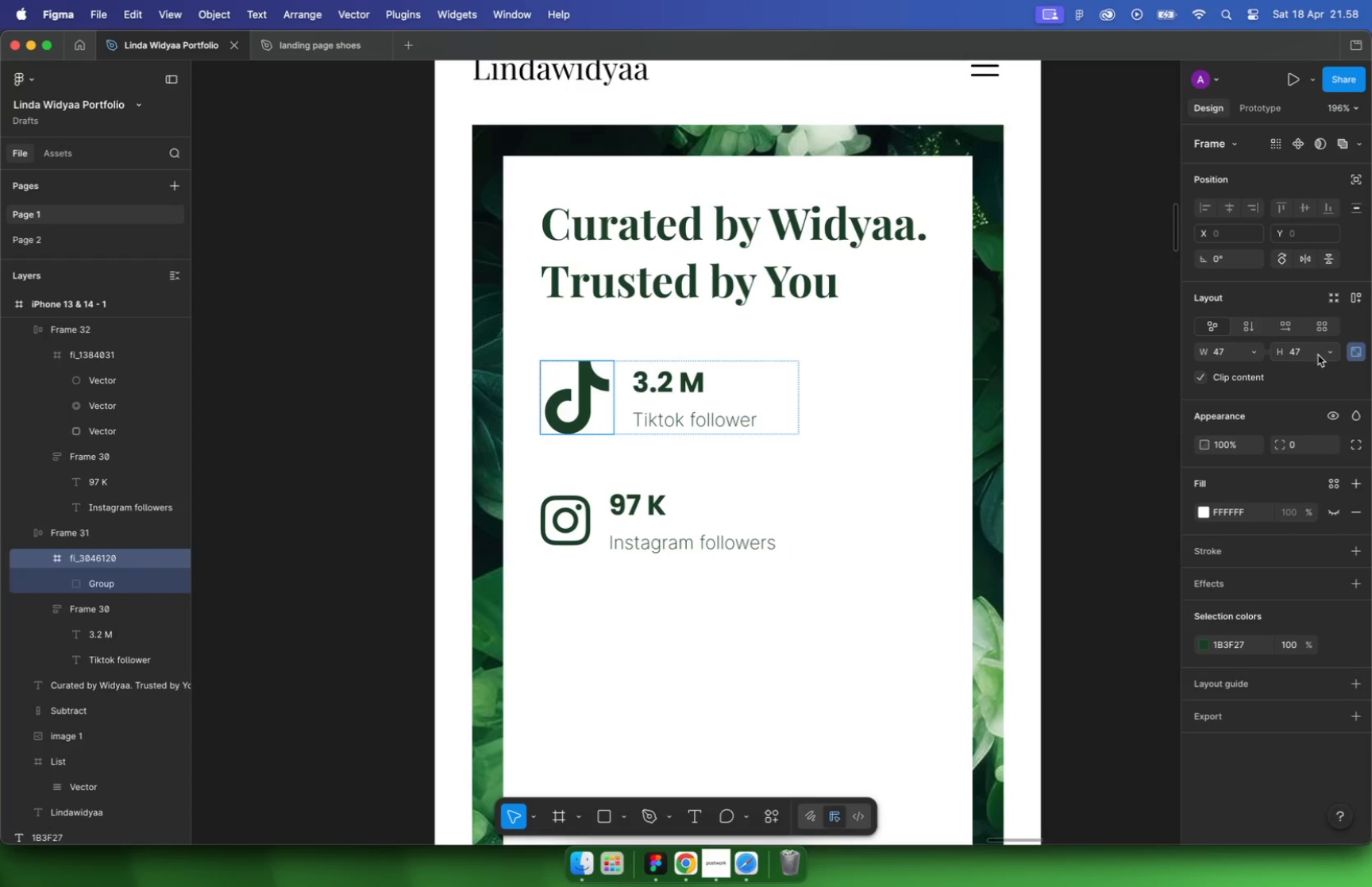 
key(Enter)
 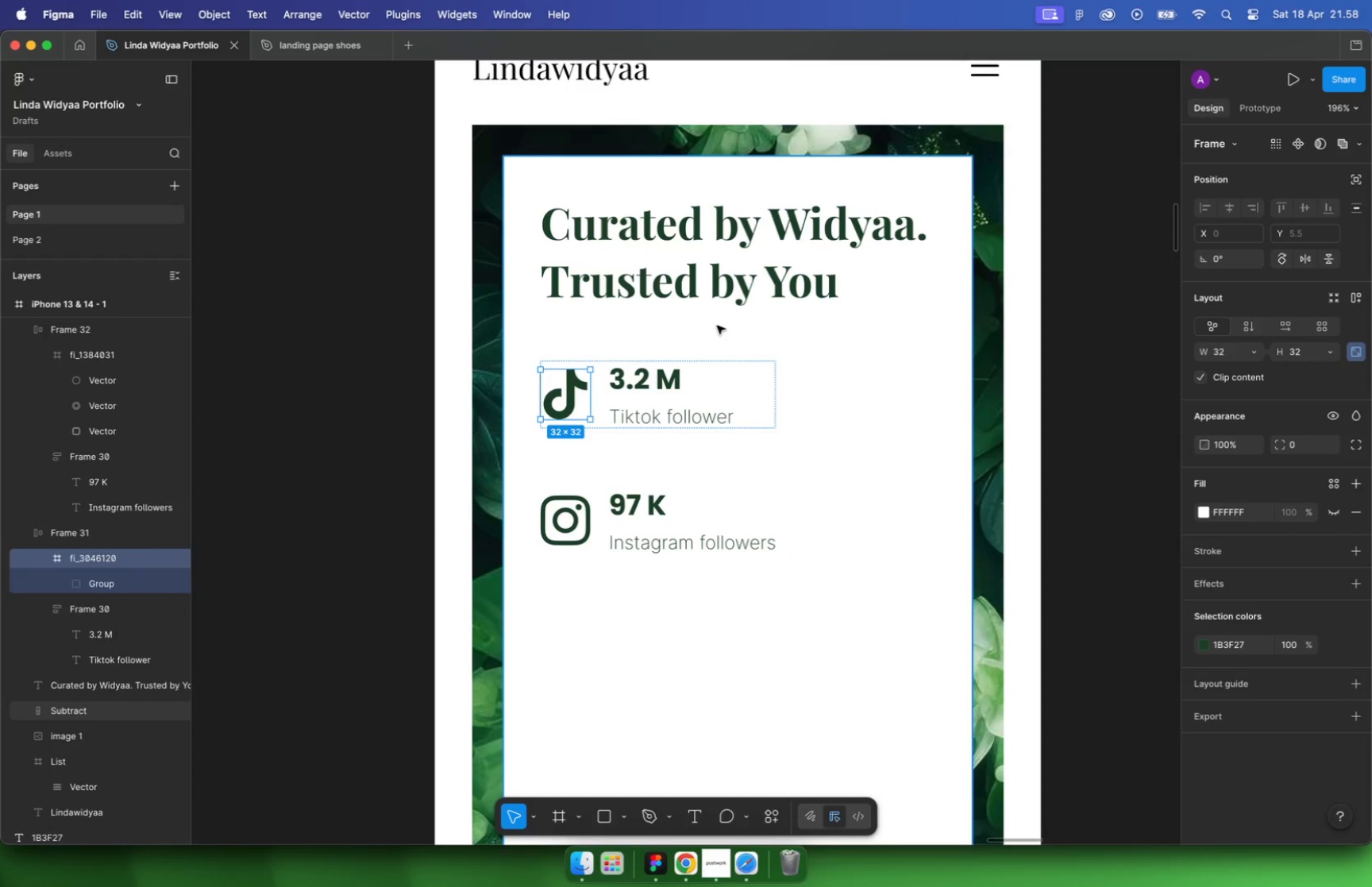 
left_click([1066, 369])
 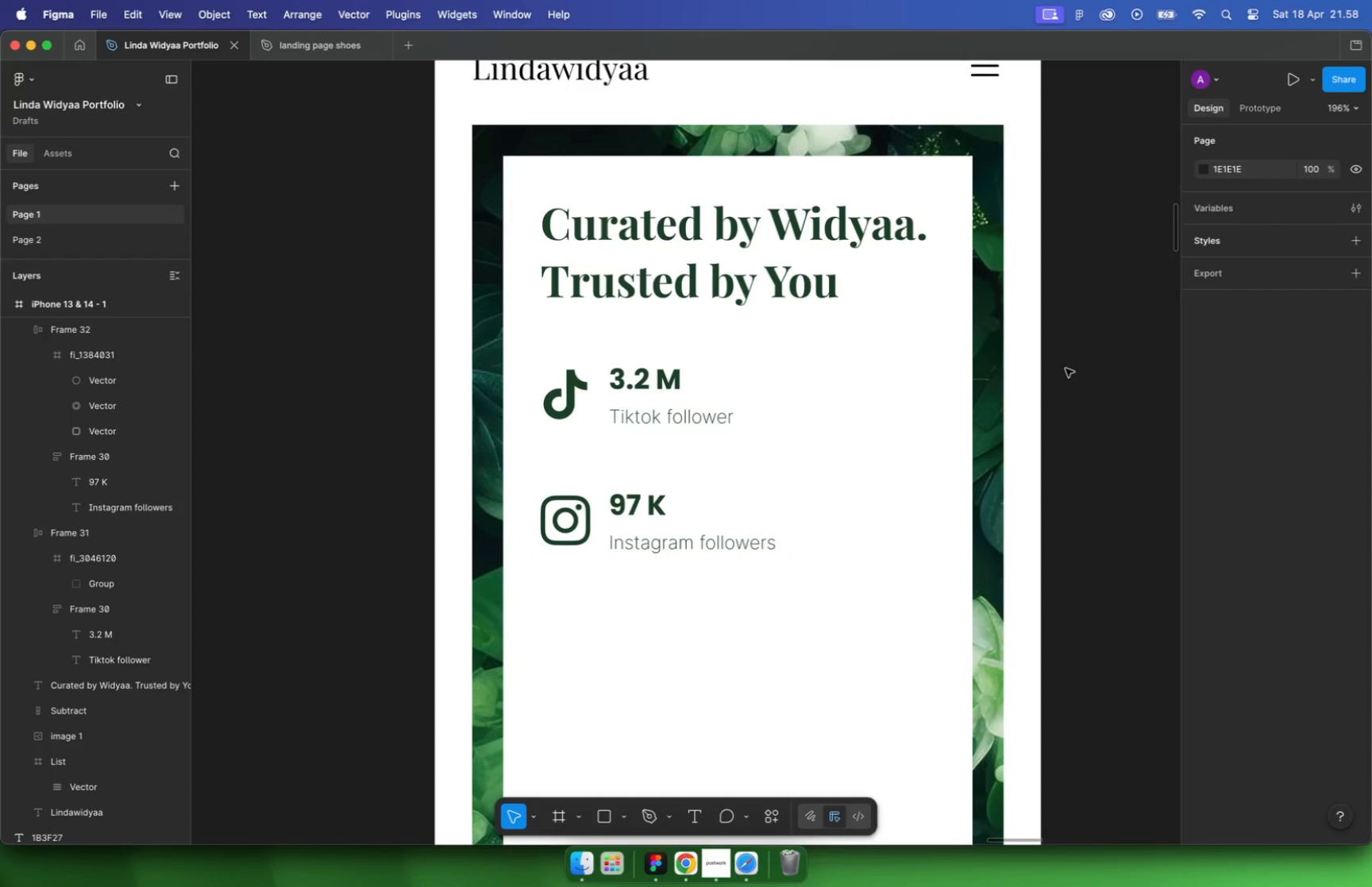 
hold_key(key=CommandLeft, duration=0.49)
 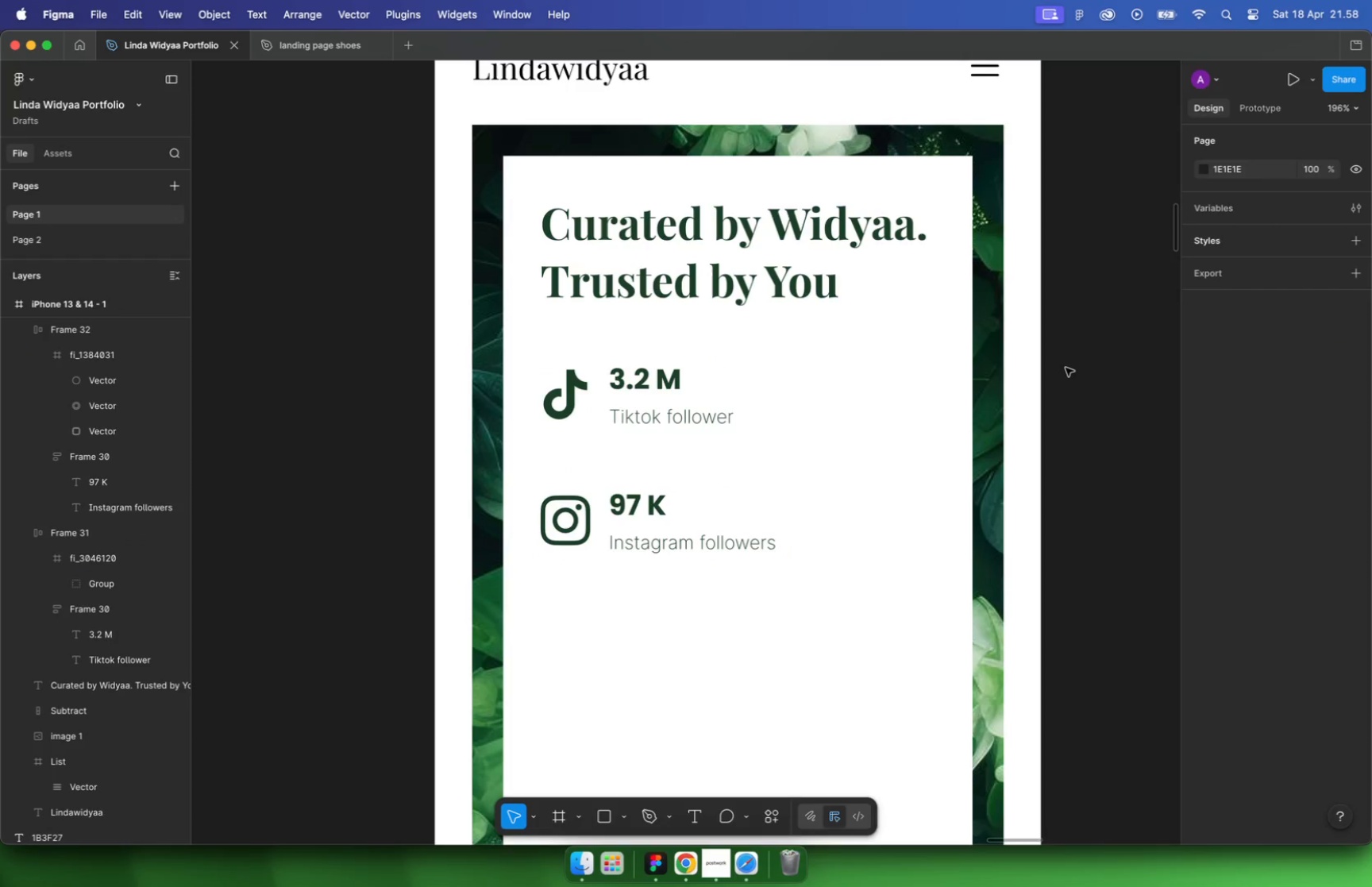 
key(Meta+CommandLeft)
 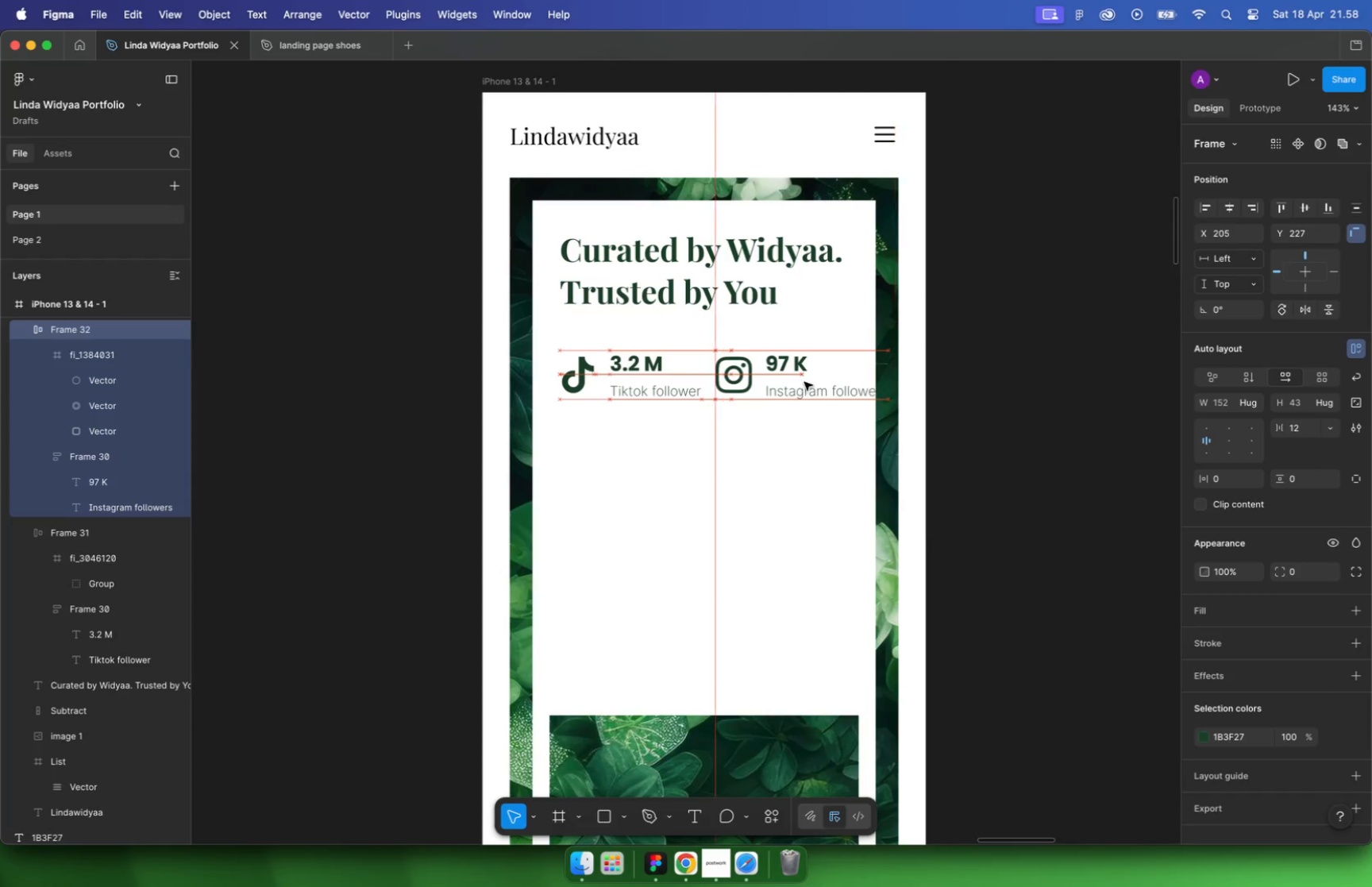 
scroll: coordinate [620, 356], scroll_direction: down, amount: 17.0
 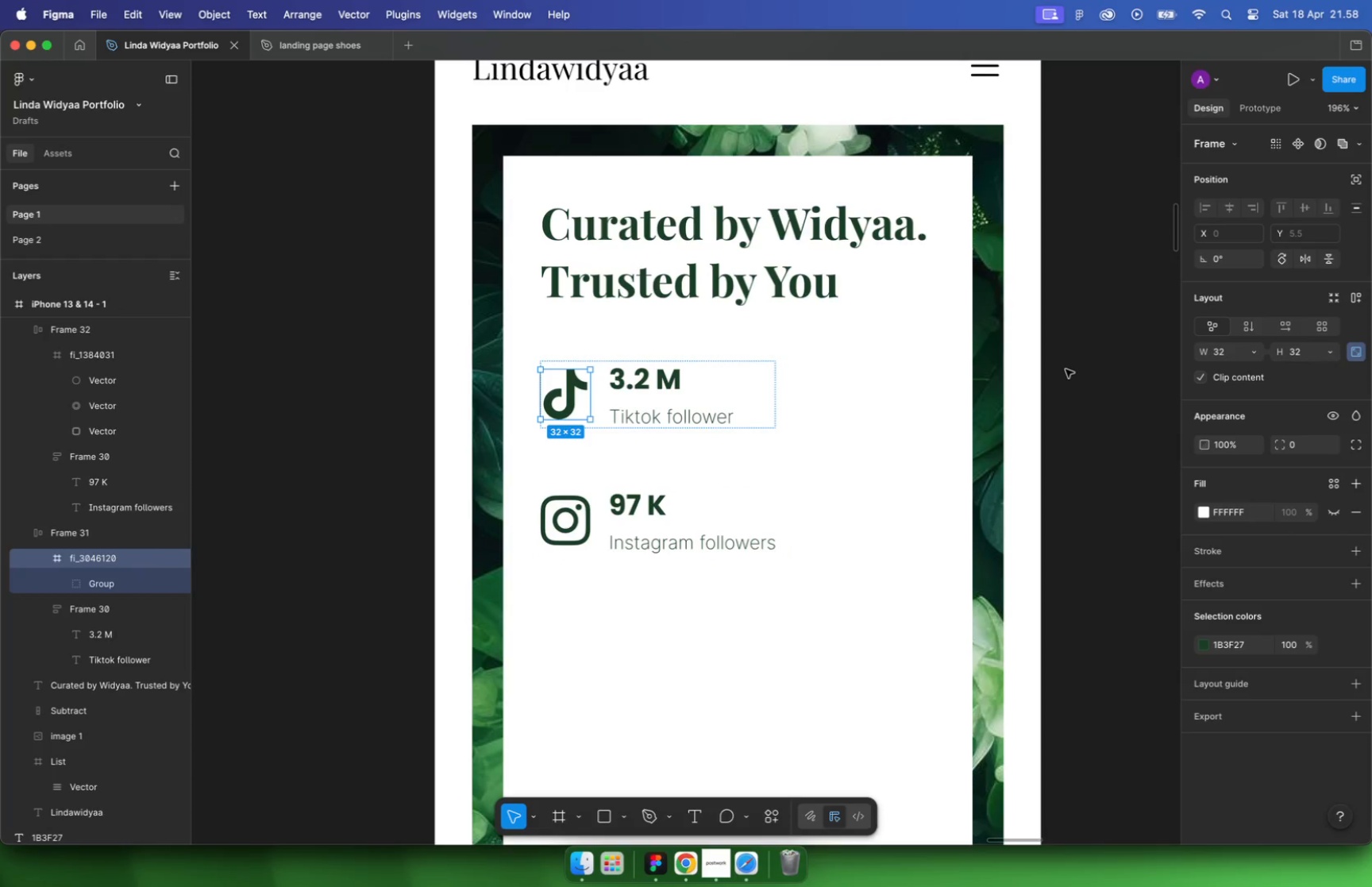 
scroll: coordinate [622, 364], scroll_direction: up, amount: 10.0
 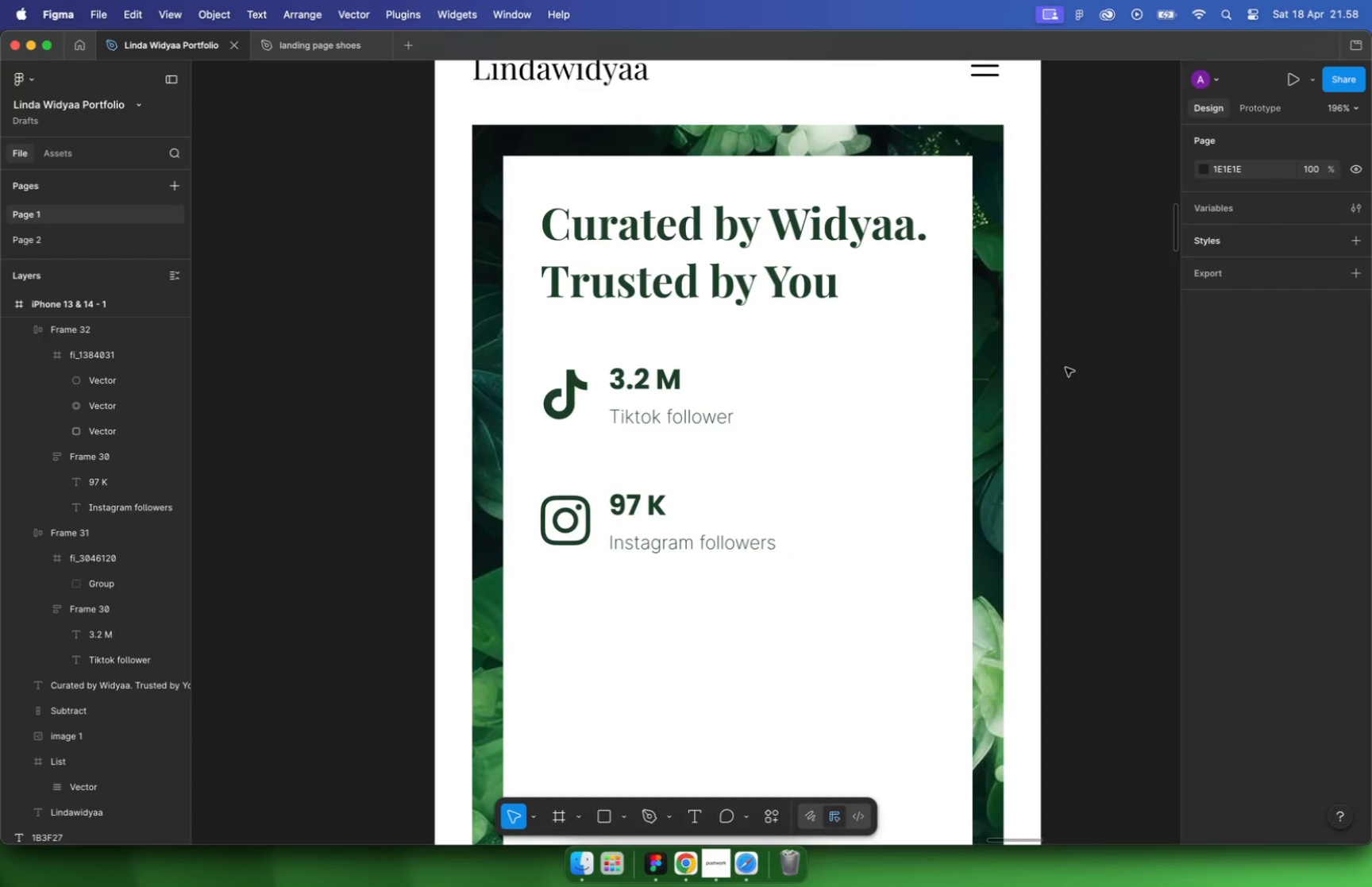 
left_click_drag(start_coordinate=[646, 475], to_coordinate=[803, 382])
 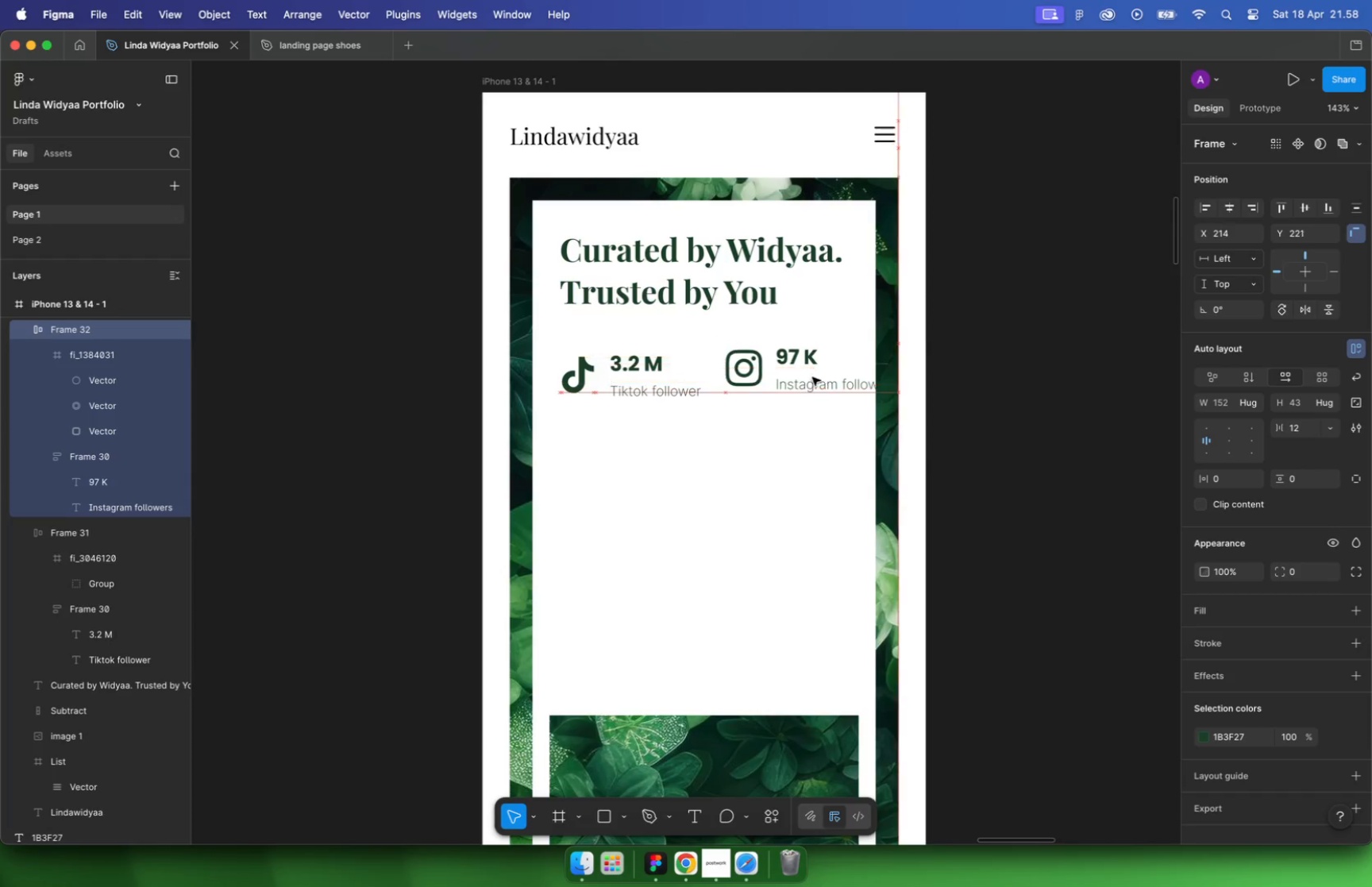 
left_click([653, 386])
 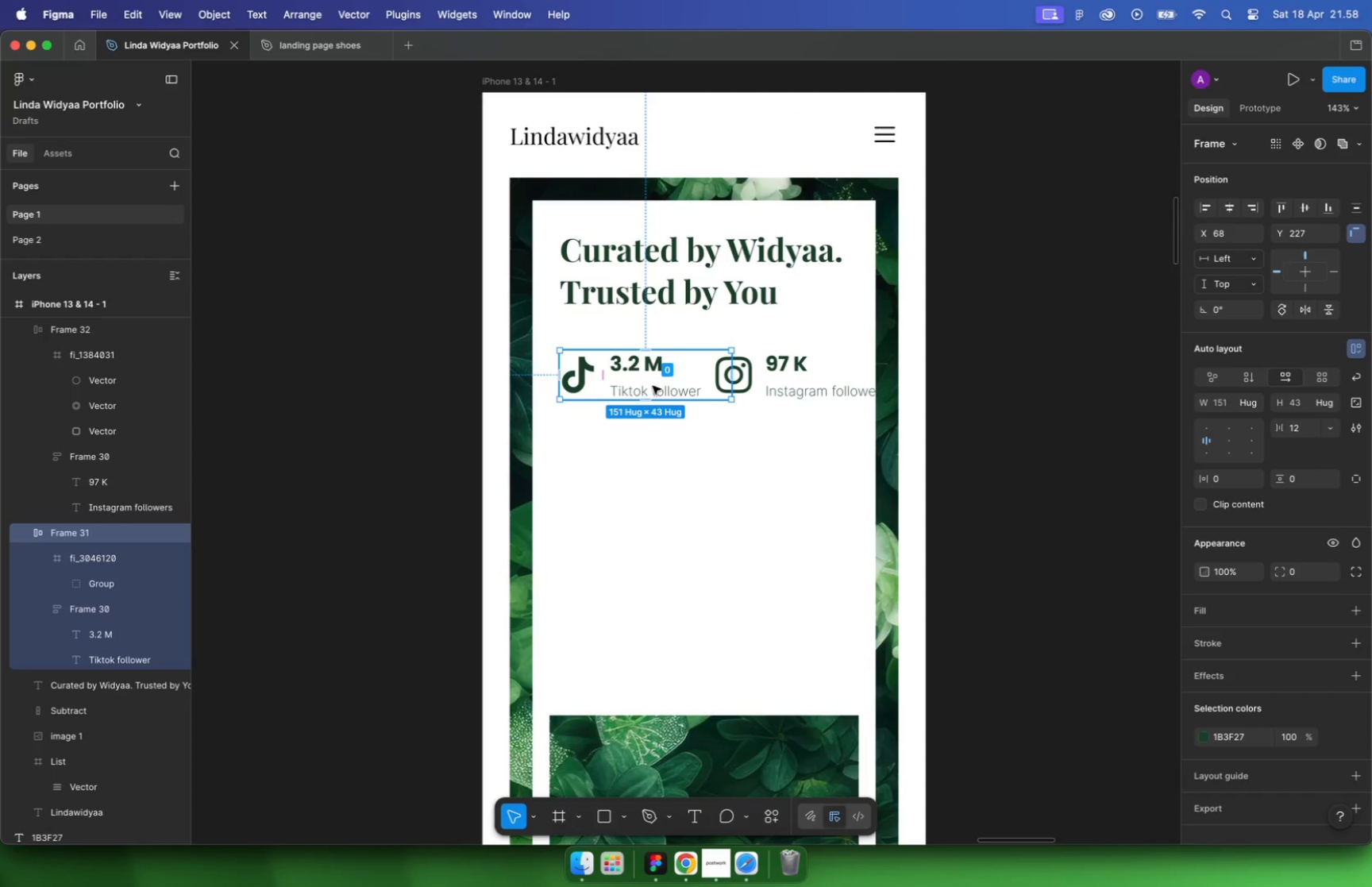 
key(Meta+CommandLeft)
 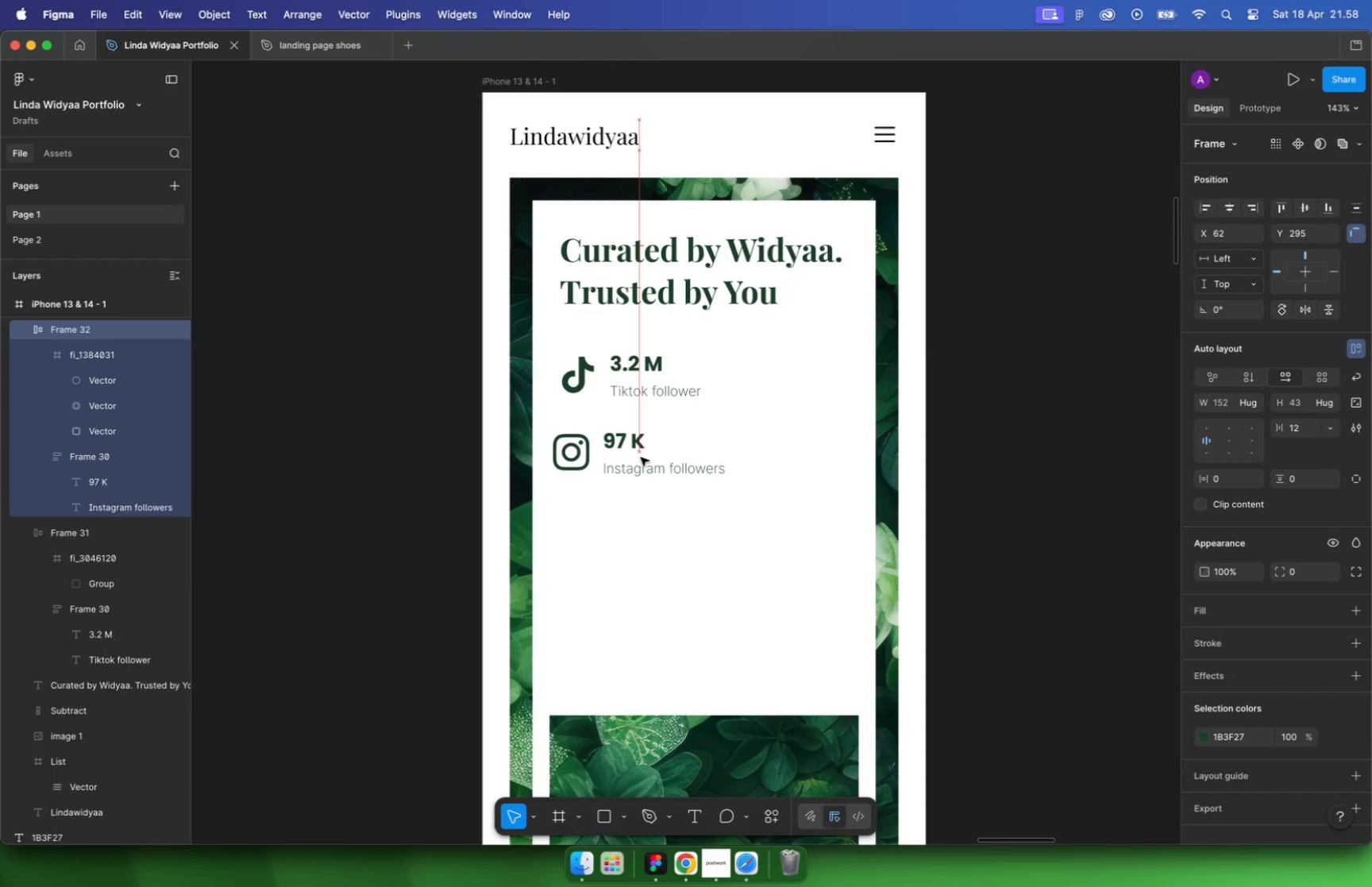 
left_click_drag(start_coordinate=[804, 380], to_coordinate=[649, 457])
 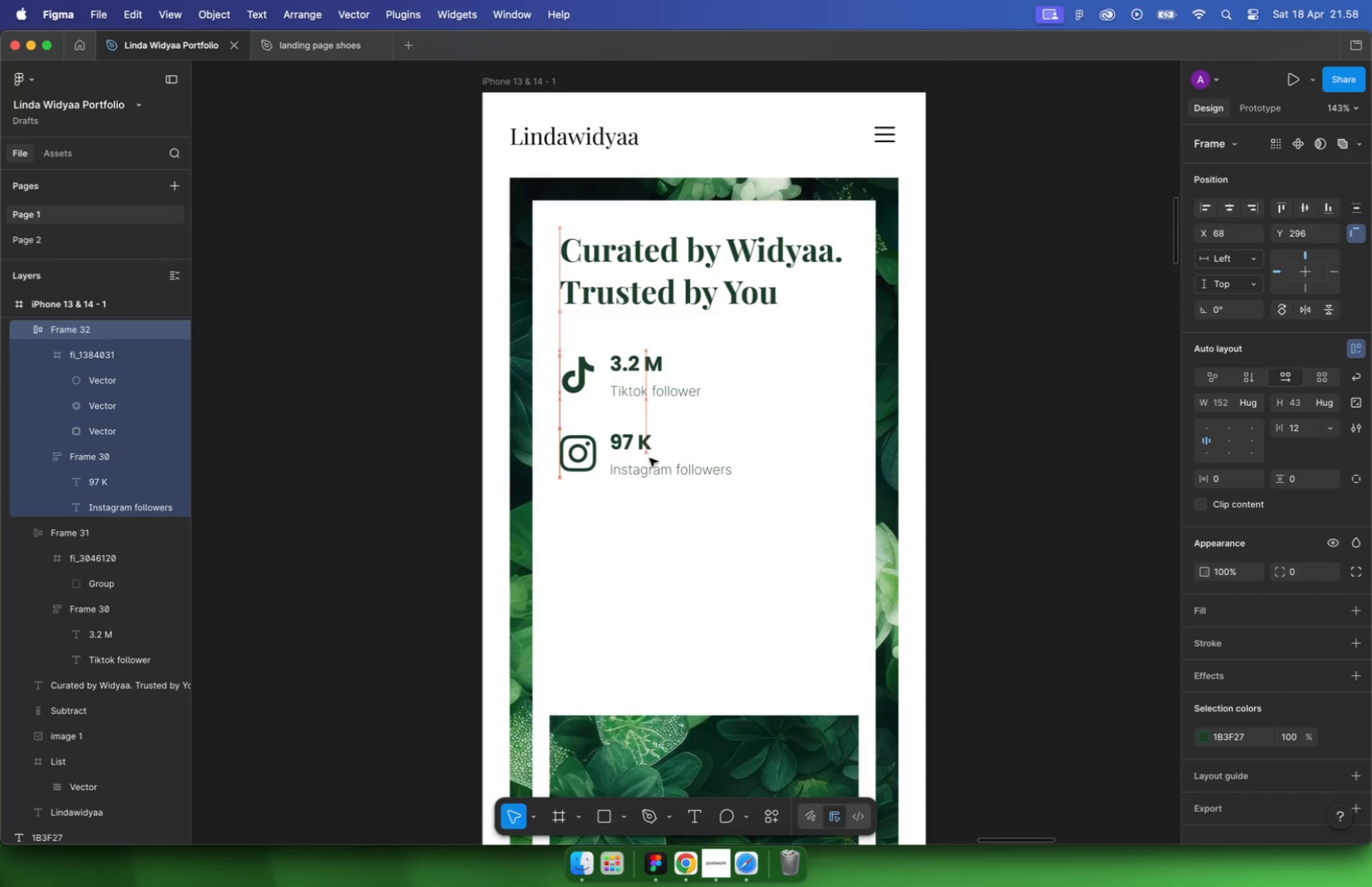 
hold_key(key=CommandLeft, duration=0.39)
 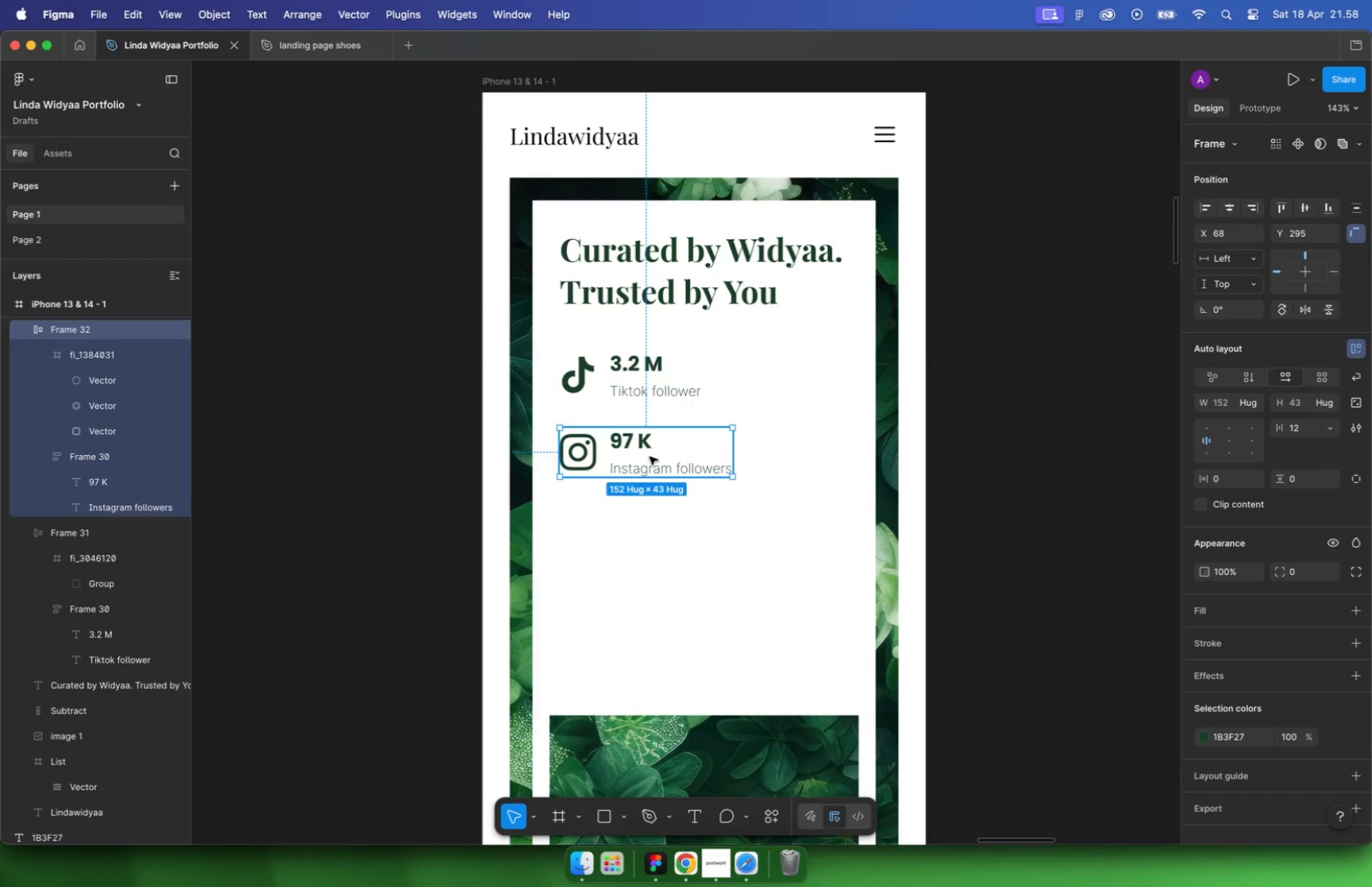 
hold_key(key=ShiftLeft, duration=0.42)
left_click([626, 456])
 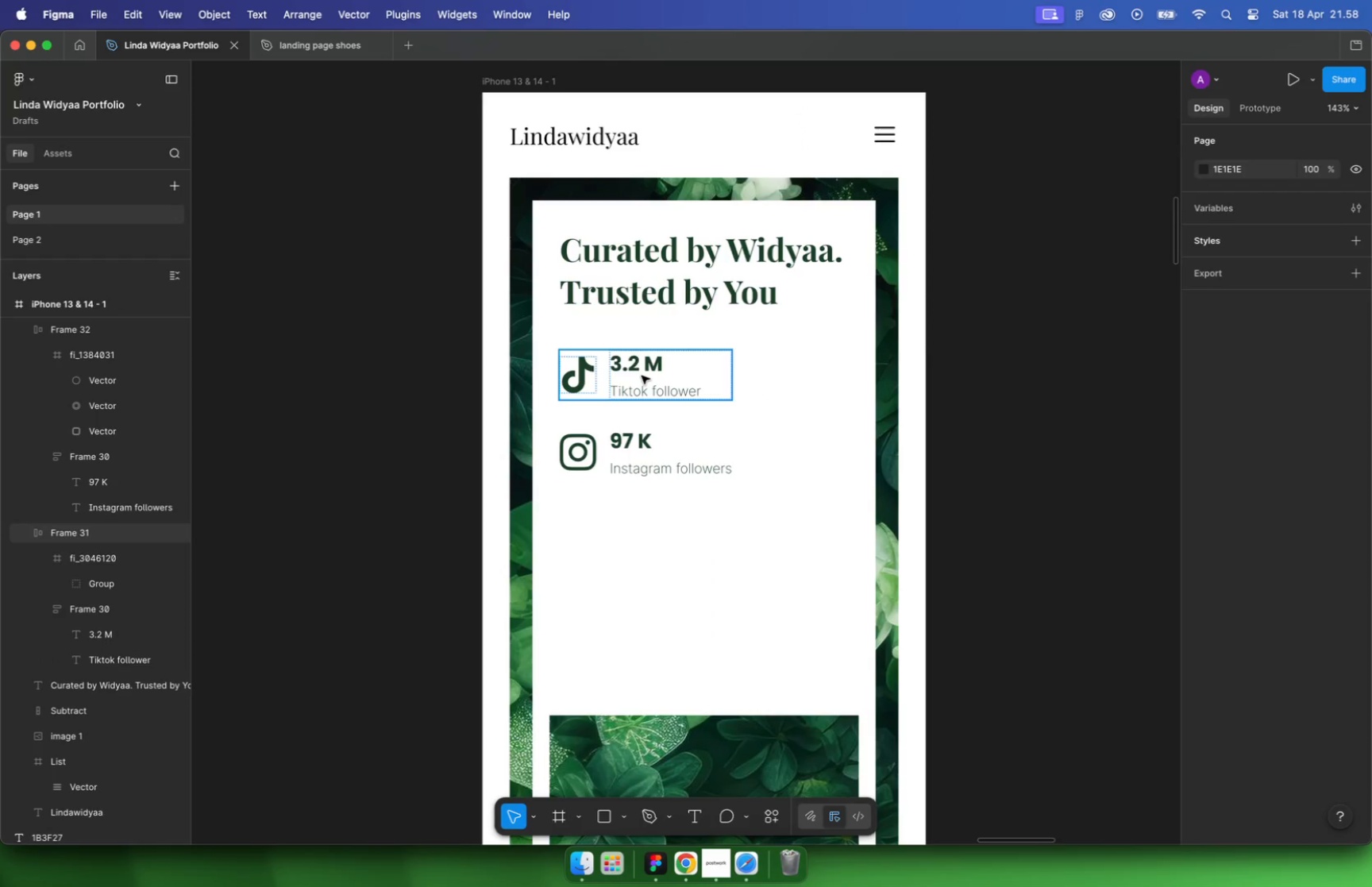 
hold_key(key=ShiftLeft, duration=2.05)
left_click([642, 376])
 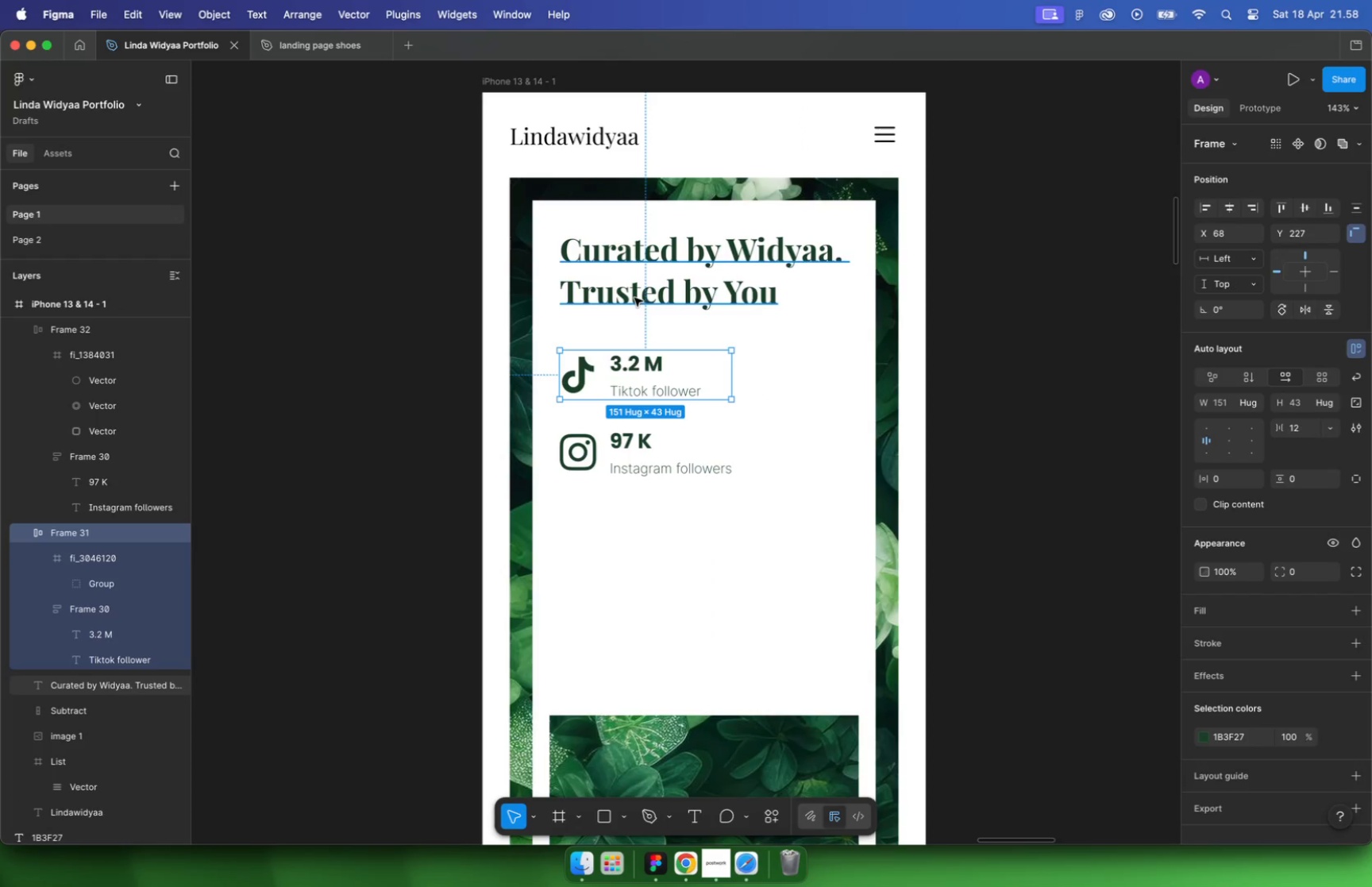 
left_click([634, 297])
 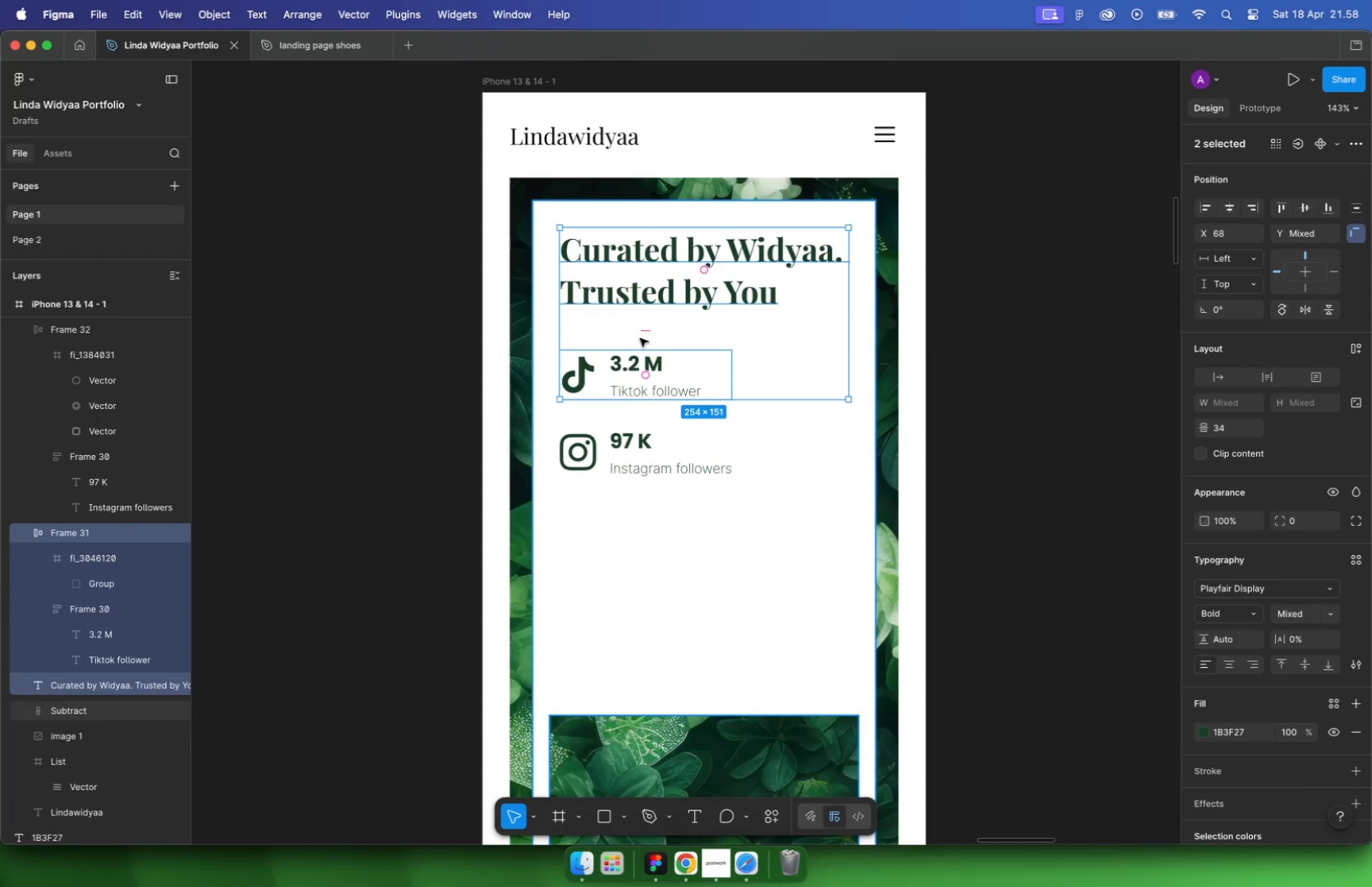 
left_click([1208, 205])
 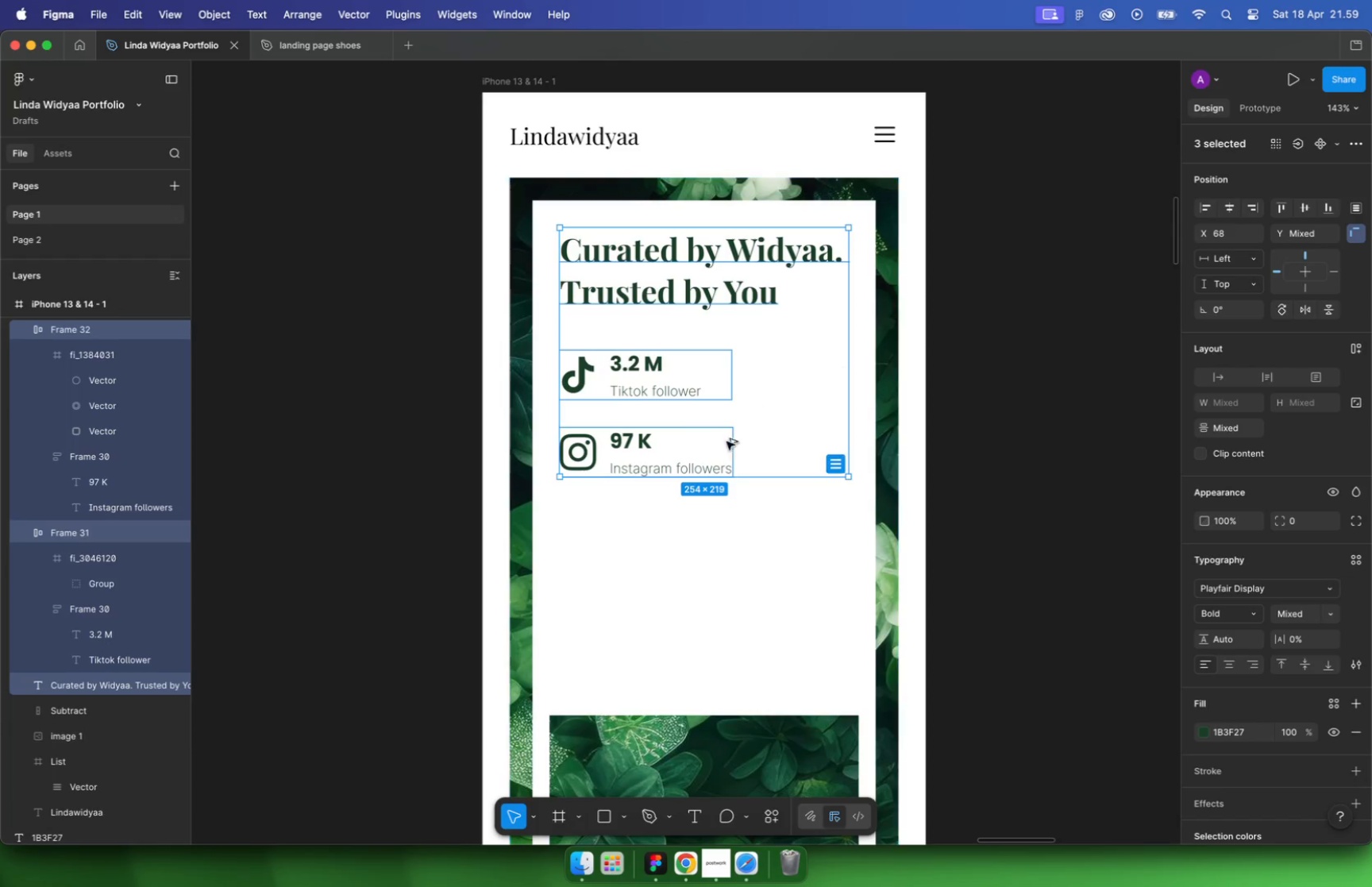 
hold_key(key=OptionLeft, duration=1.14)
 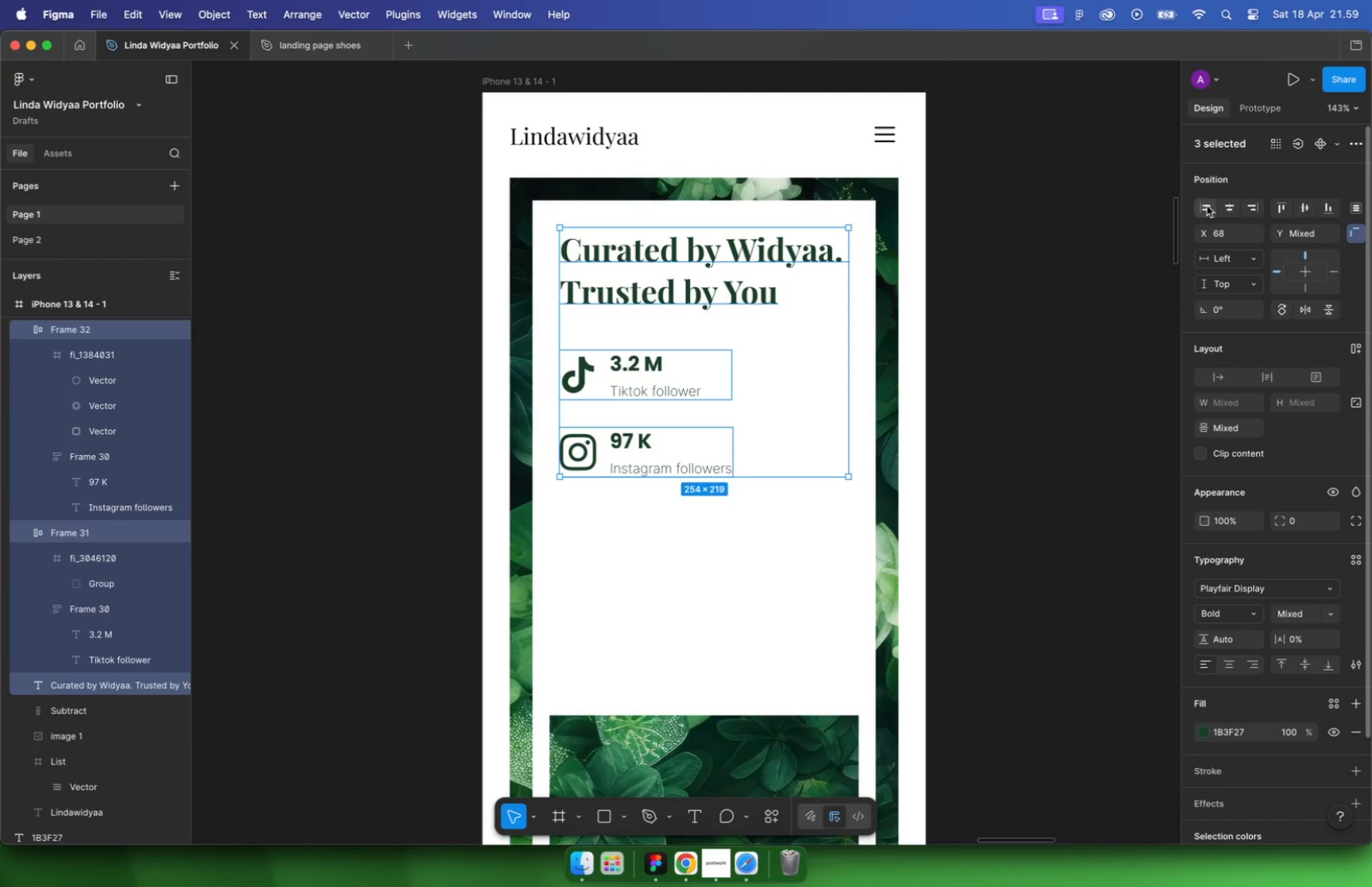 
left_click([996, 475])
 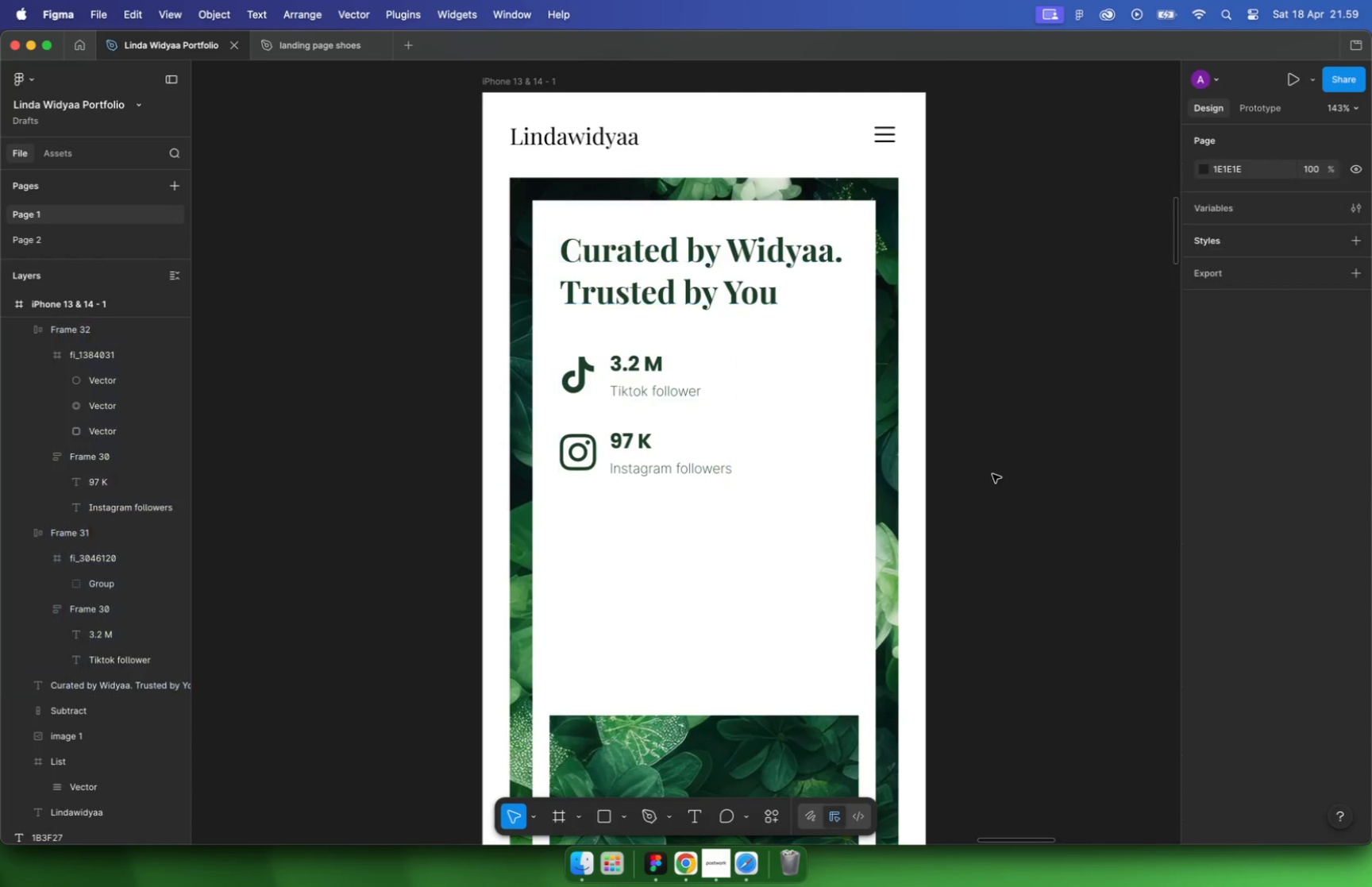 
hold_key(key=CommandLeft, duration=0.66)
scroll: coordinate [619, 391], scroll_direction: down, amount: 10.0
 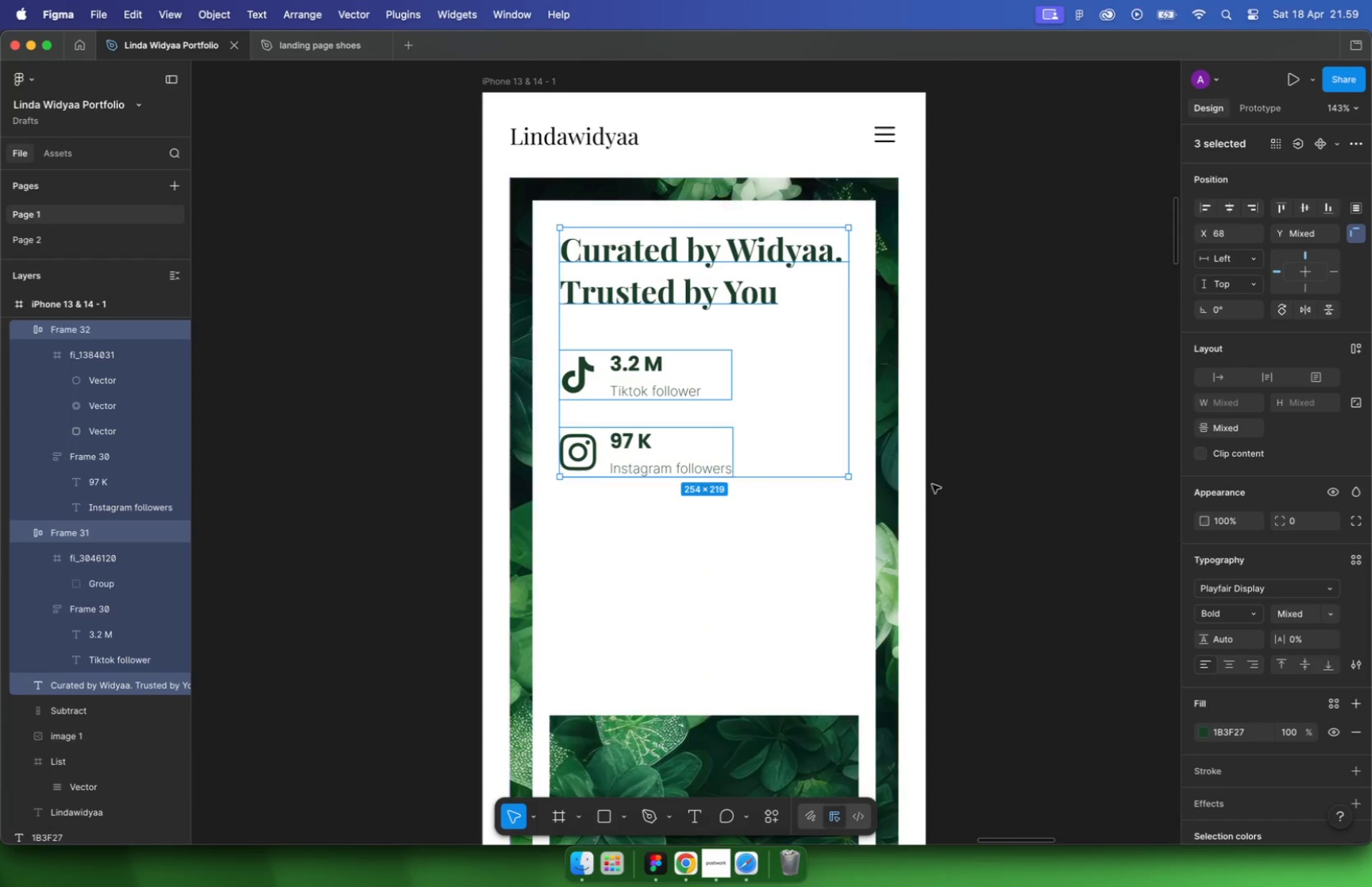 
left_click_drag(start_coordinate=[976, 547], to_coordinate=[605, 464])
 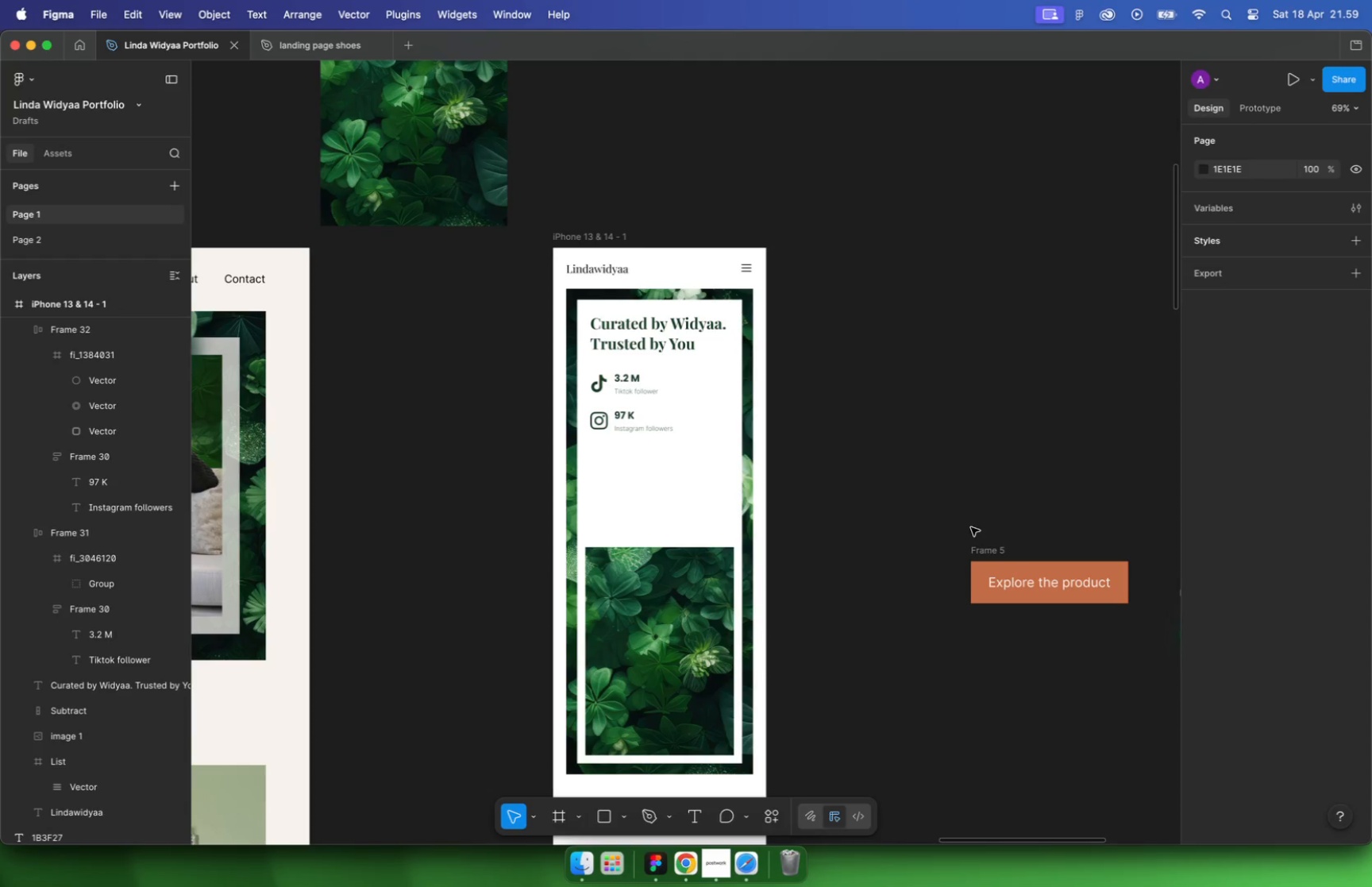 
key(Meta+Z)
 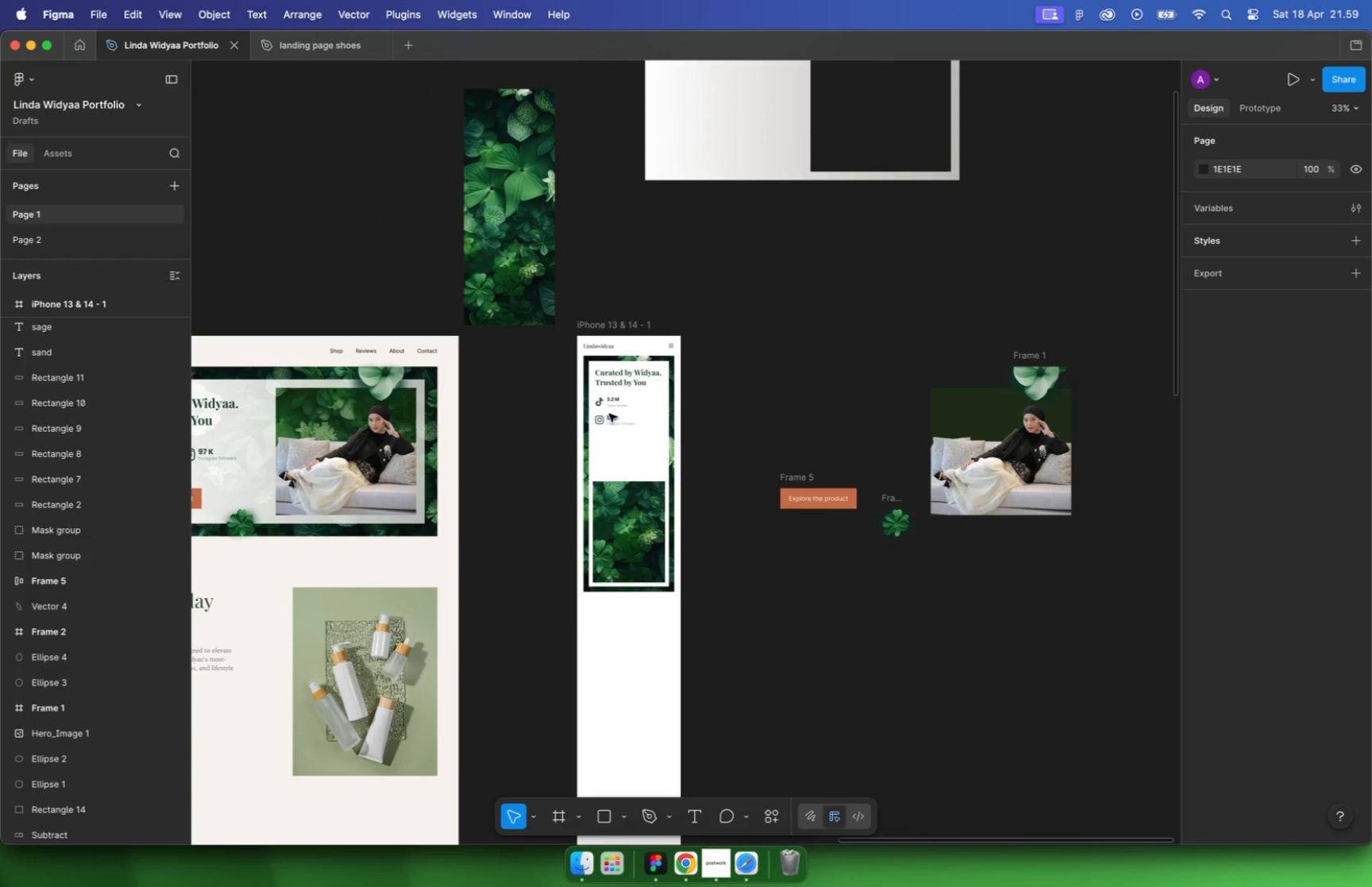 
scroll: coordinate [602, 418], scroll_direction: down, amount: 10.0
 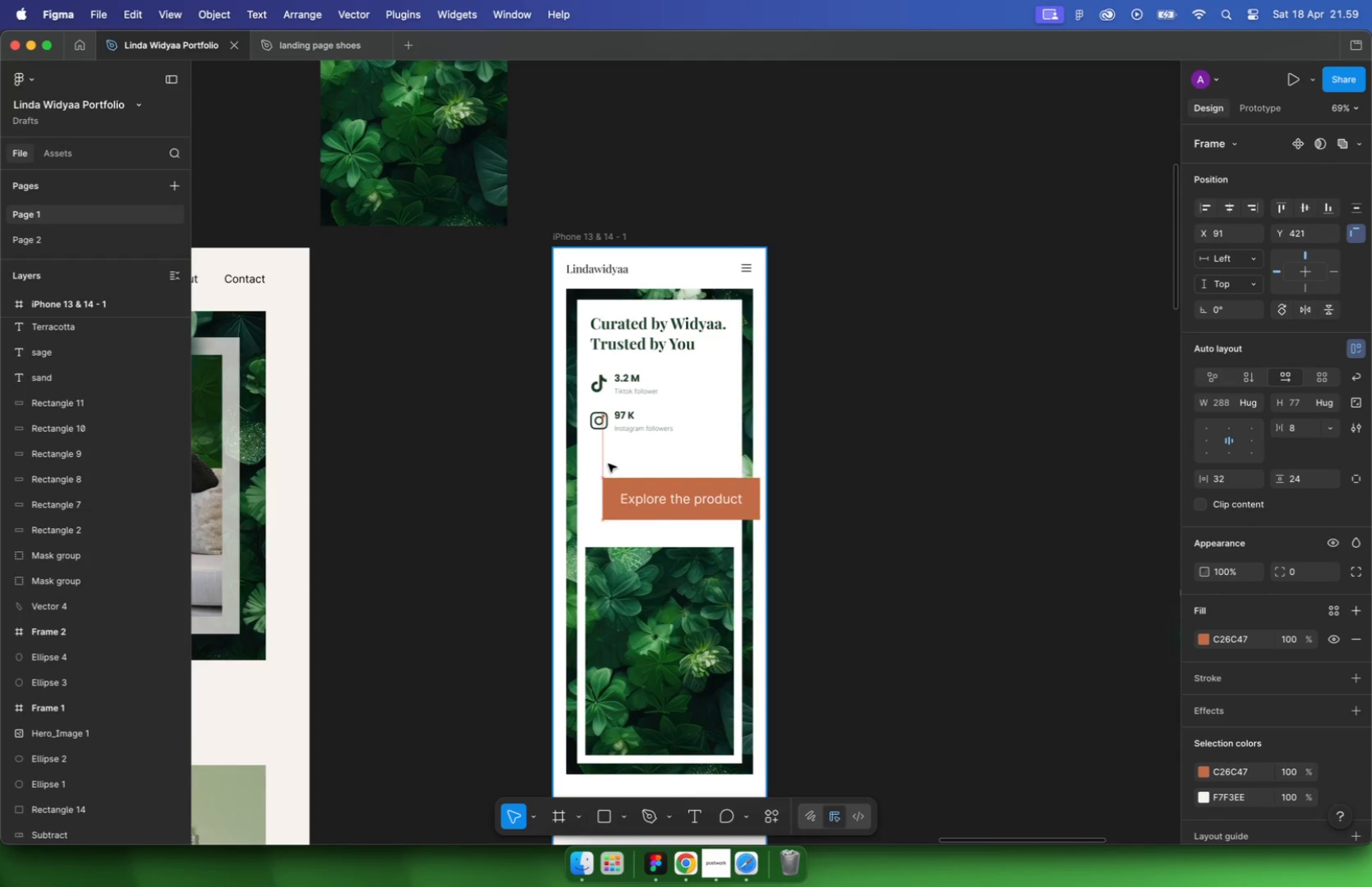 
hold_key(key=CommandLeft, duration=1.03)
scroll: coordinate [675, 411], scroll_direction: up, amount: 5.0
 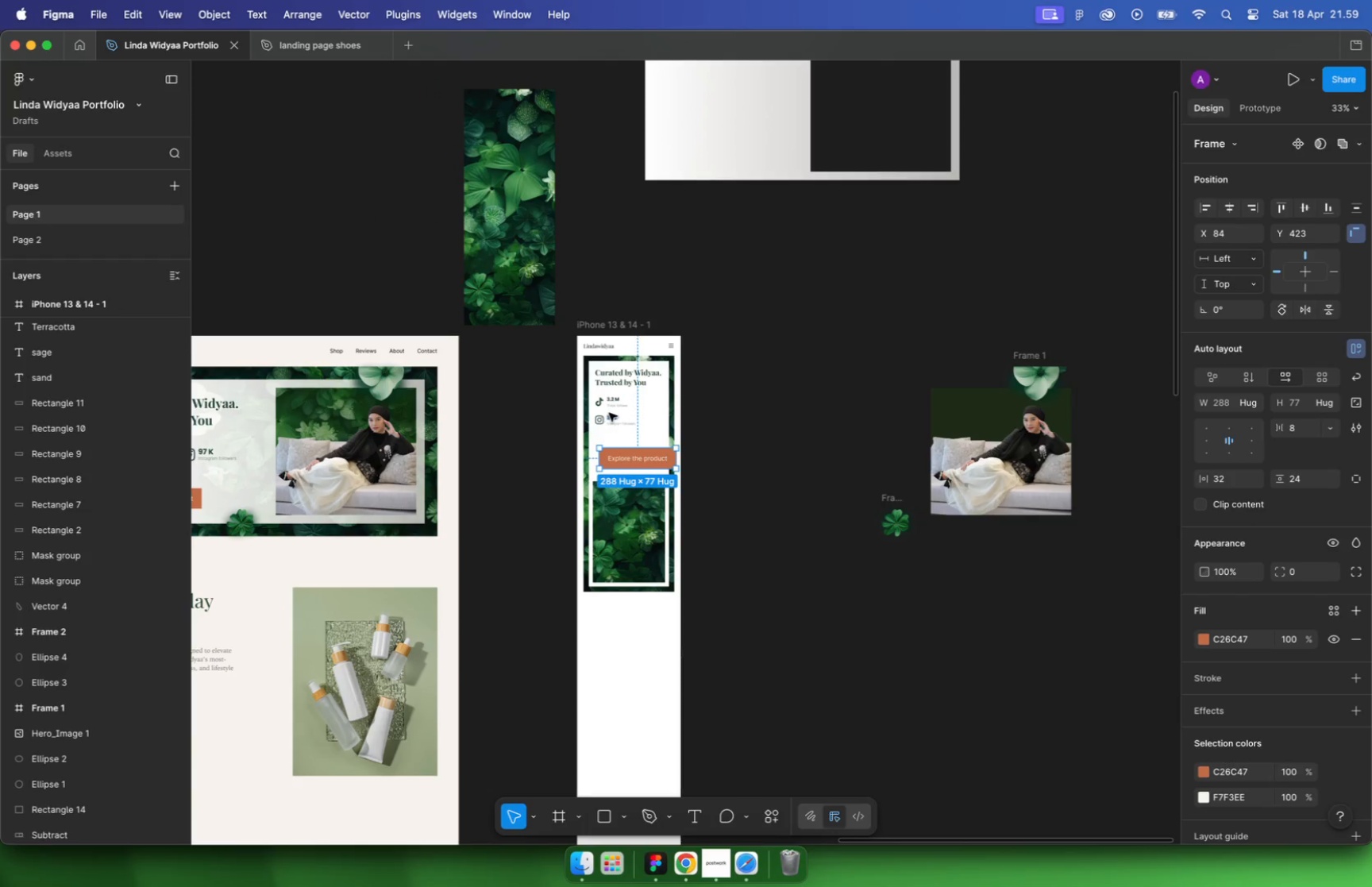 
left_click_drag(start_coordinate=[914, 480], to_coordinate=[658, 434])
 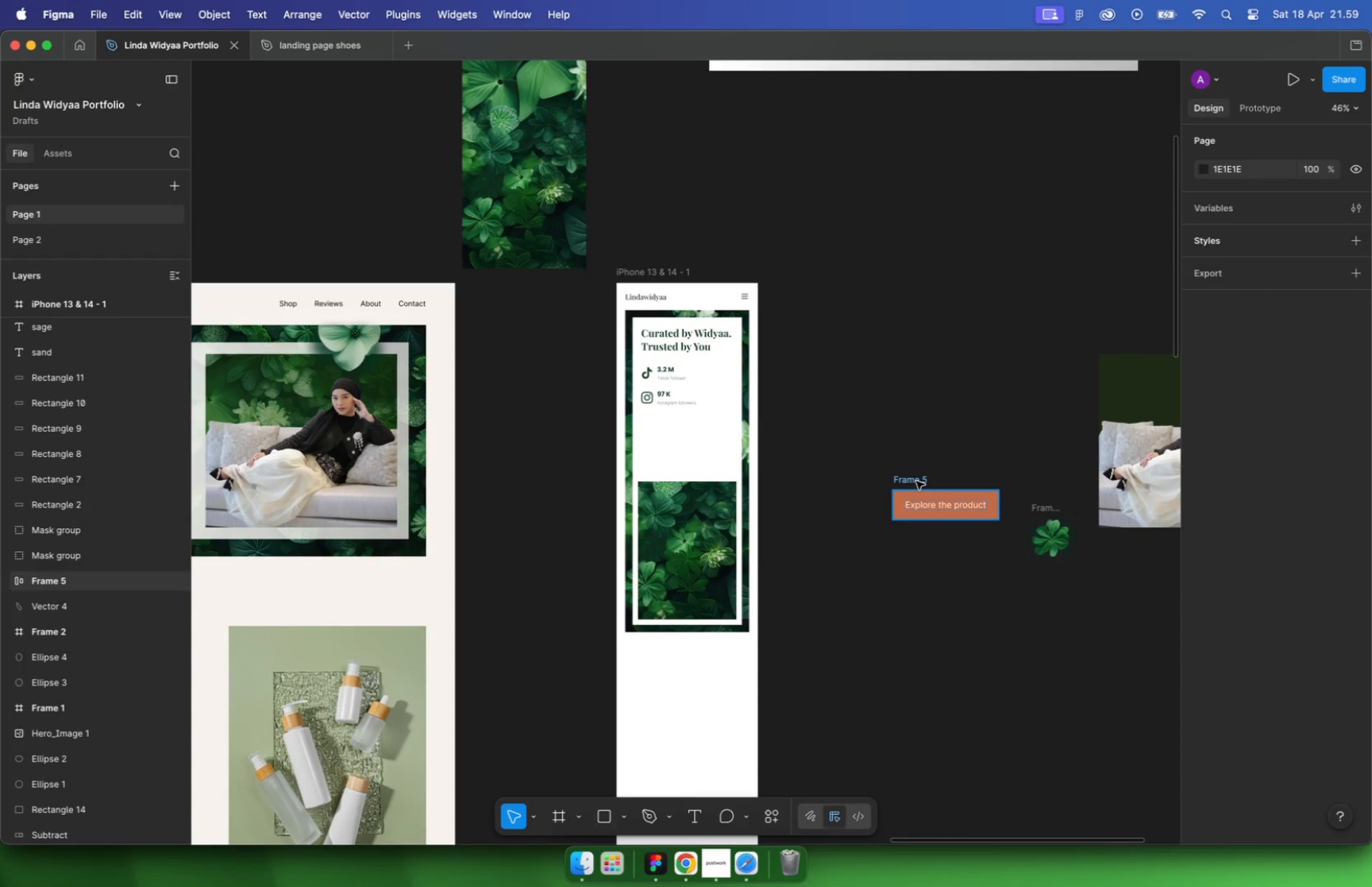 
hold_key(key=CommandLeft, duration=0.48)
scroll: coordinate [649, 454], scroll_direction: up, amount: 10.0
 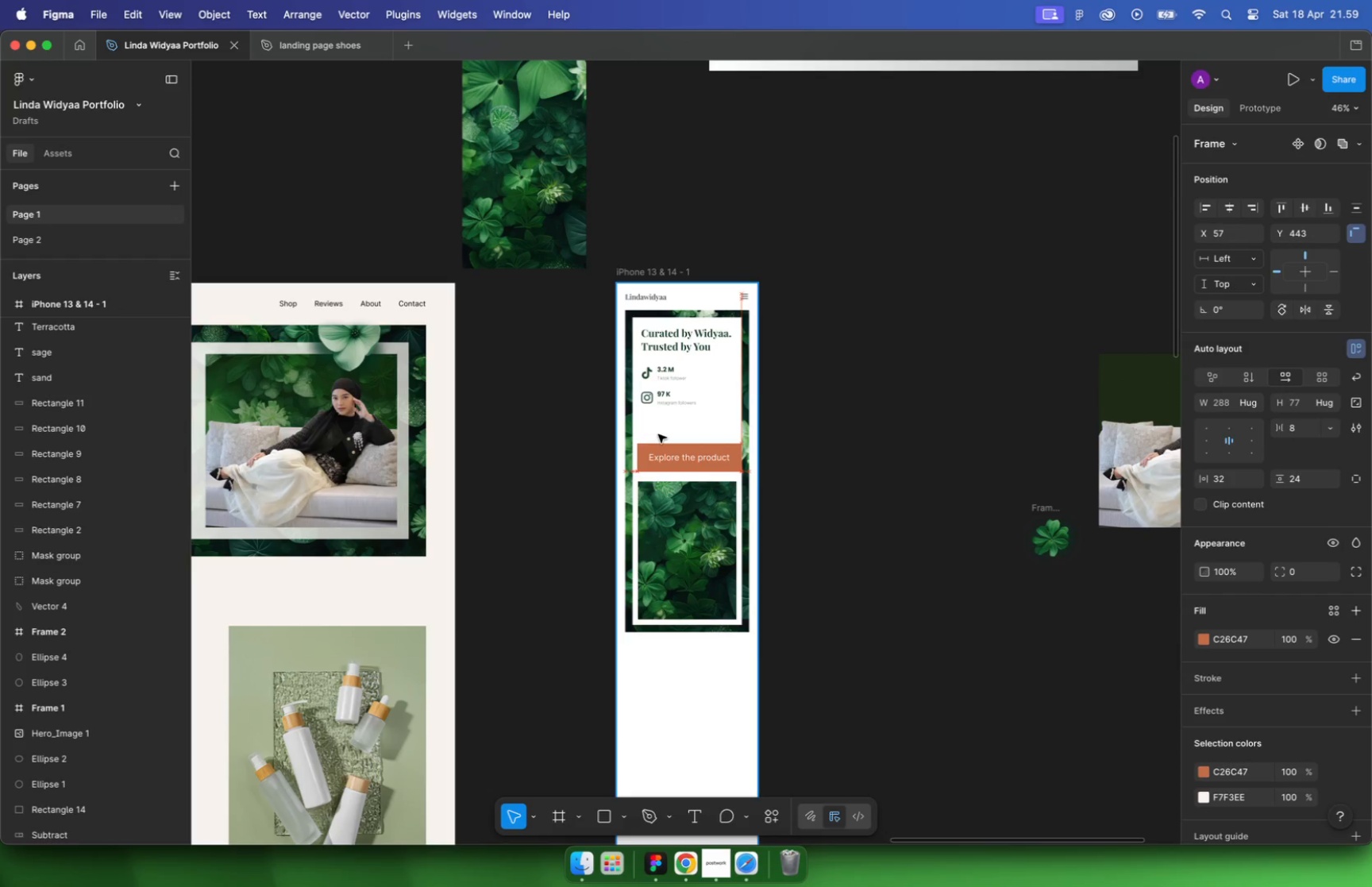 
left_click_drag(start_coordinate=[839, 465], to_coordinate=[831, 471])
 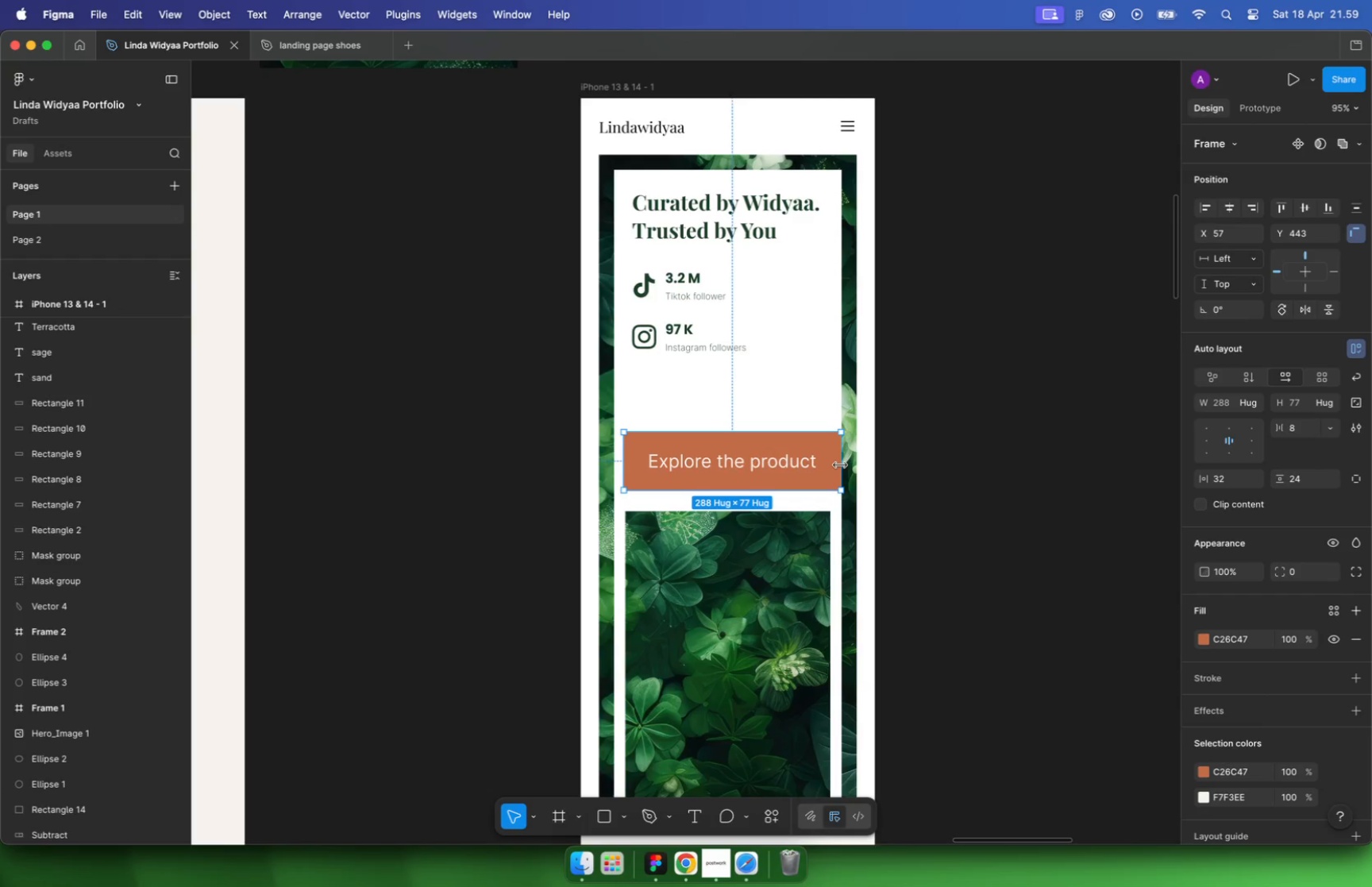 
hold_key(key=CommandLeft, duration=0.71)
scroll: coordinate [829, 474], scroll_direction: up, amount: 10.0
 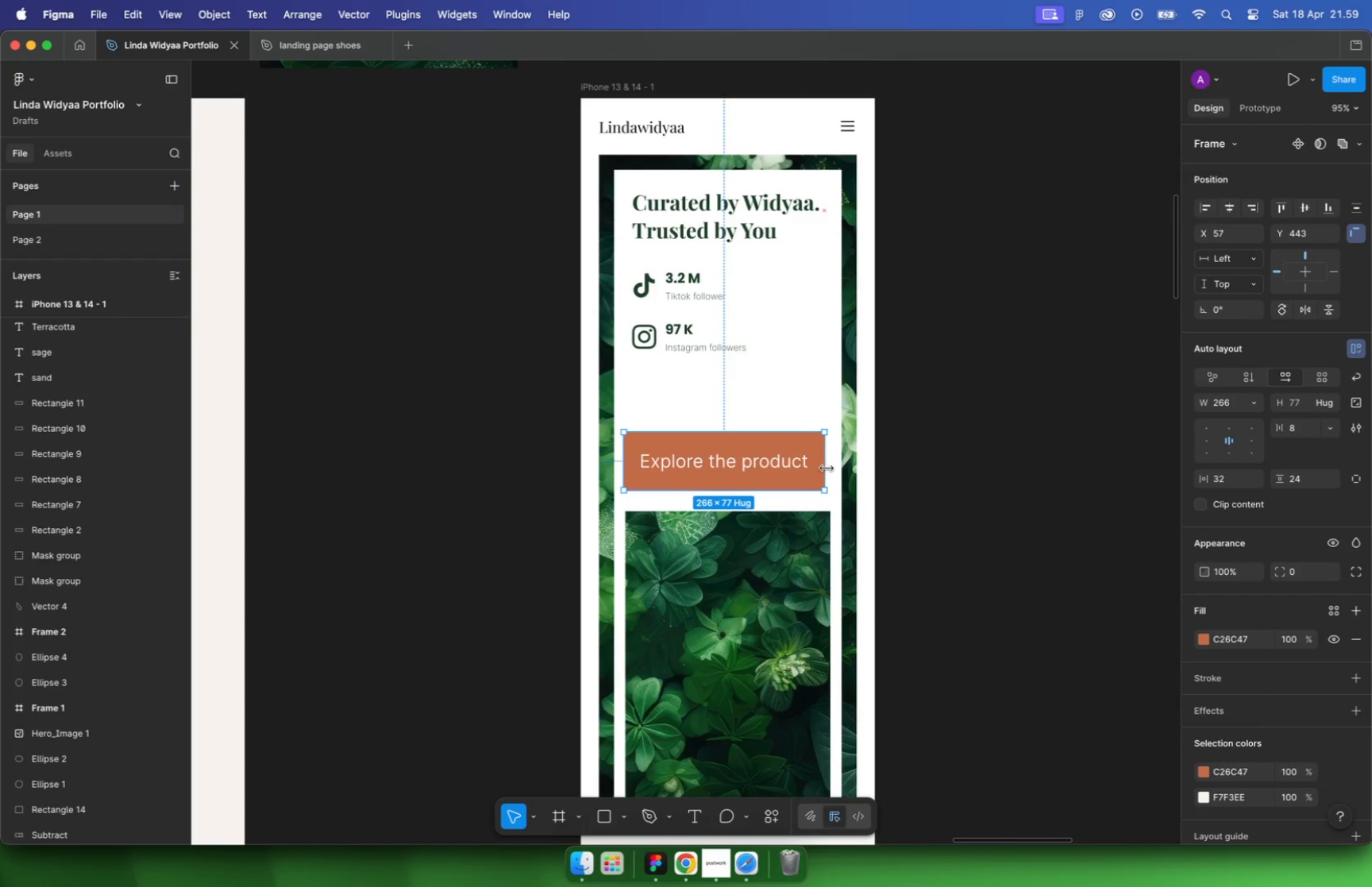 
hold_key(key=OptionLeft, duration=1.63)
 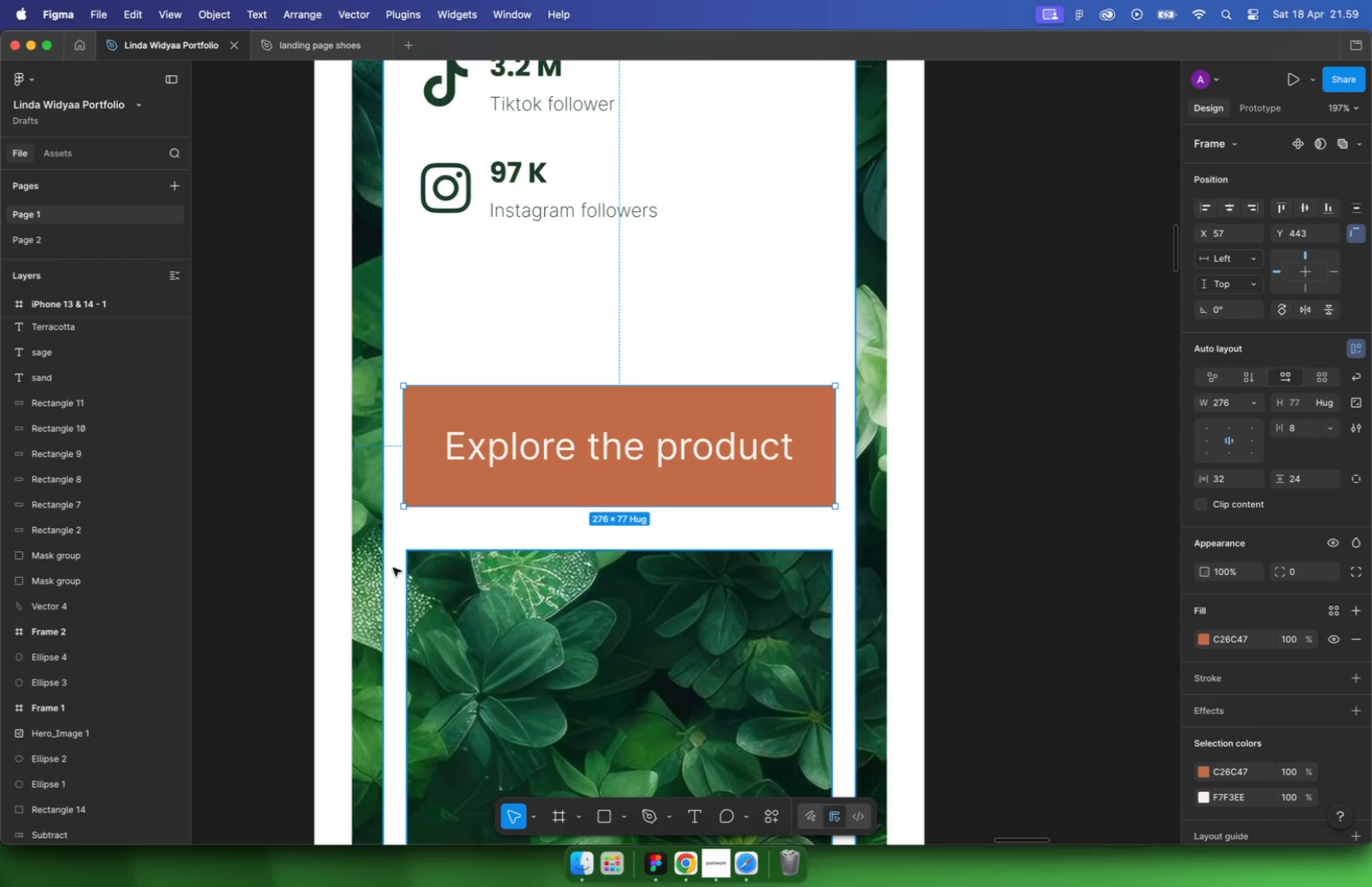 
left_click([435, 592])
 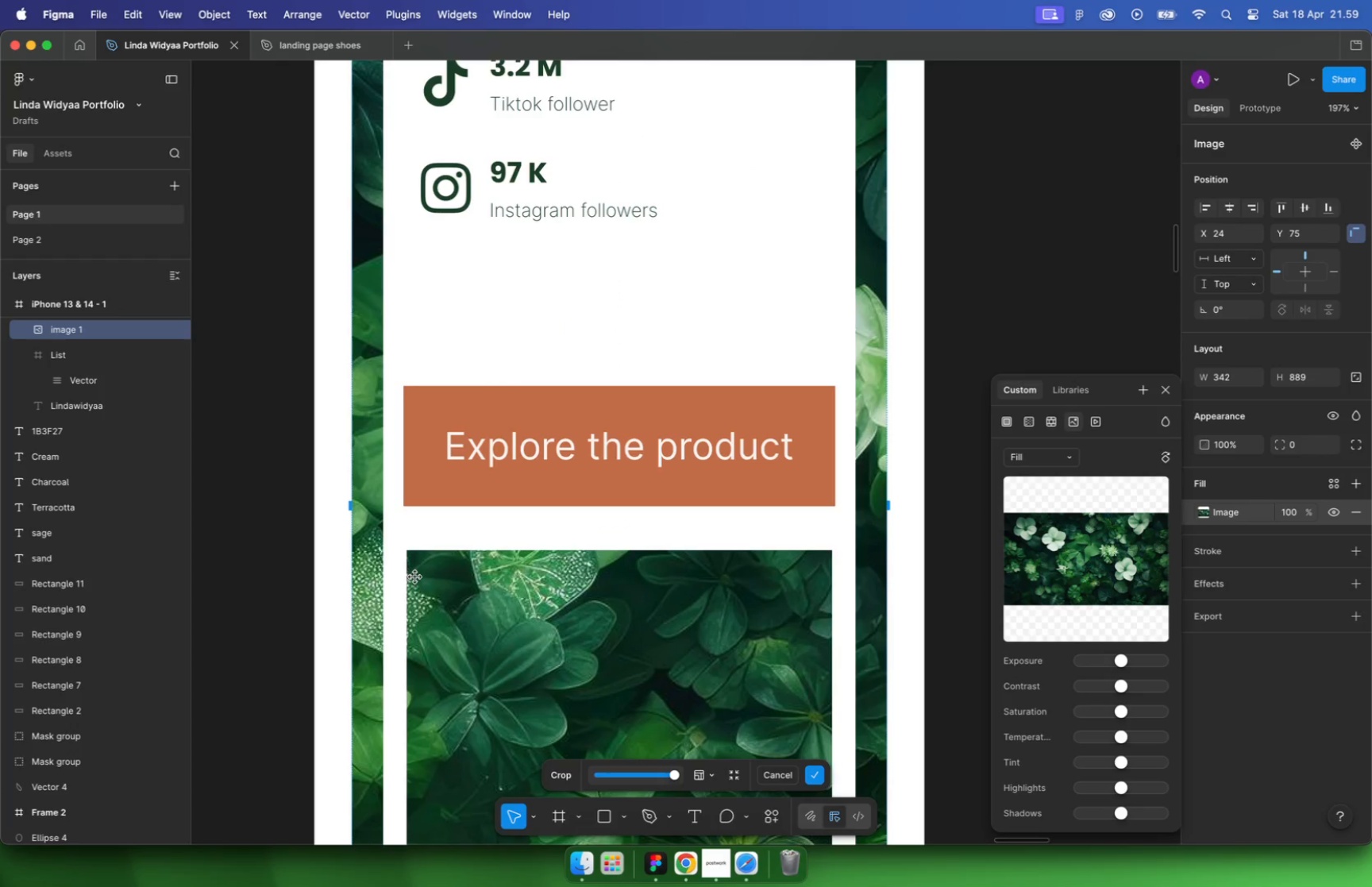 
left_click([437, 586])
 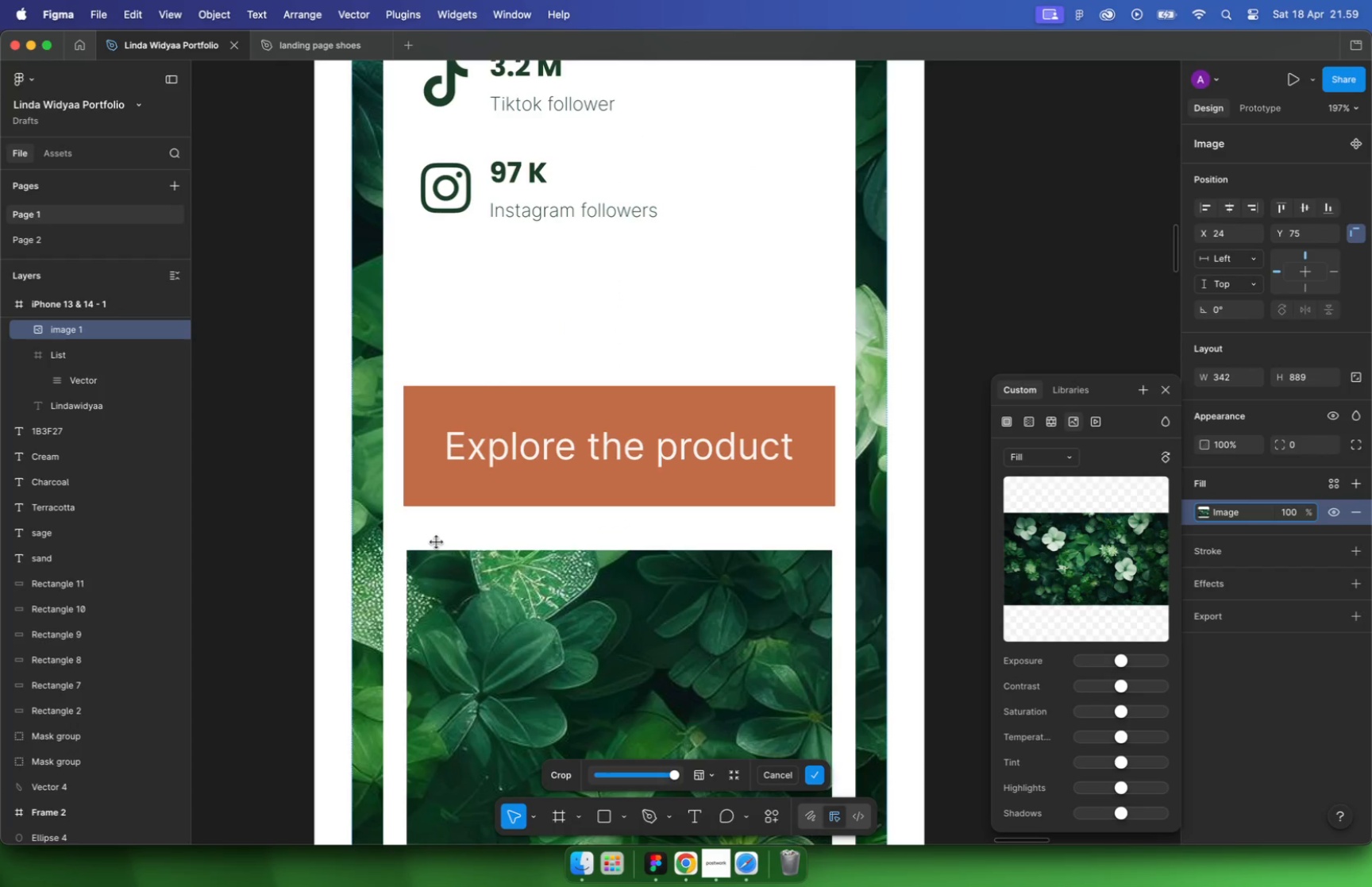 
left_click([437, 542])
 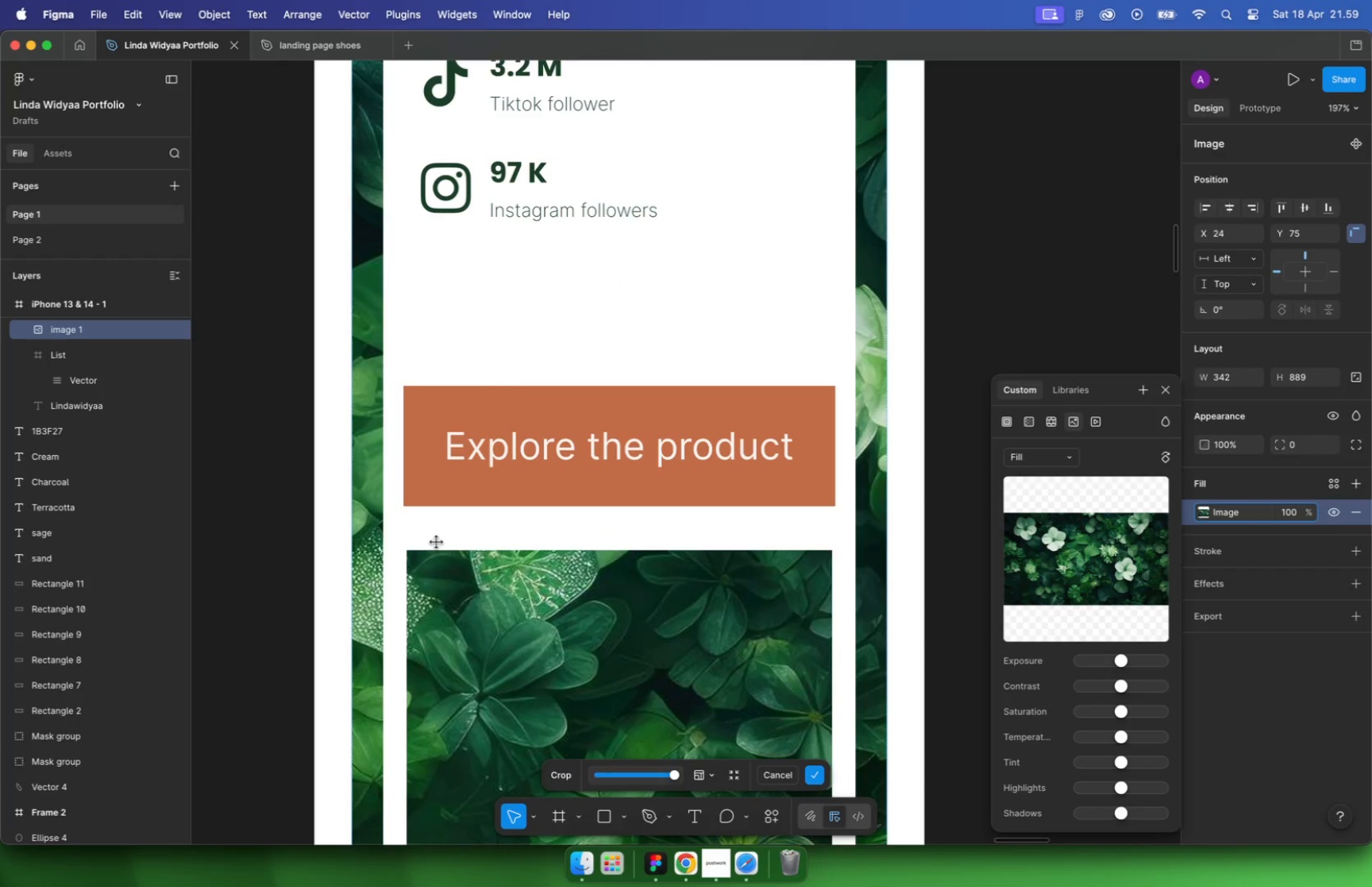 
key(Meta+CommandLeft)
 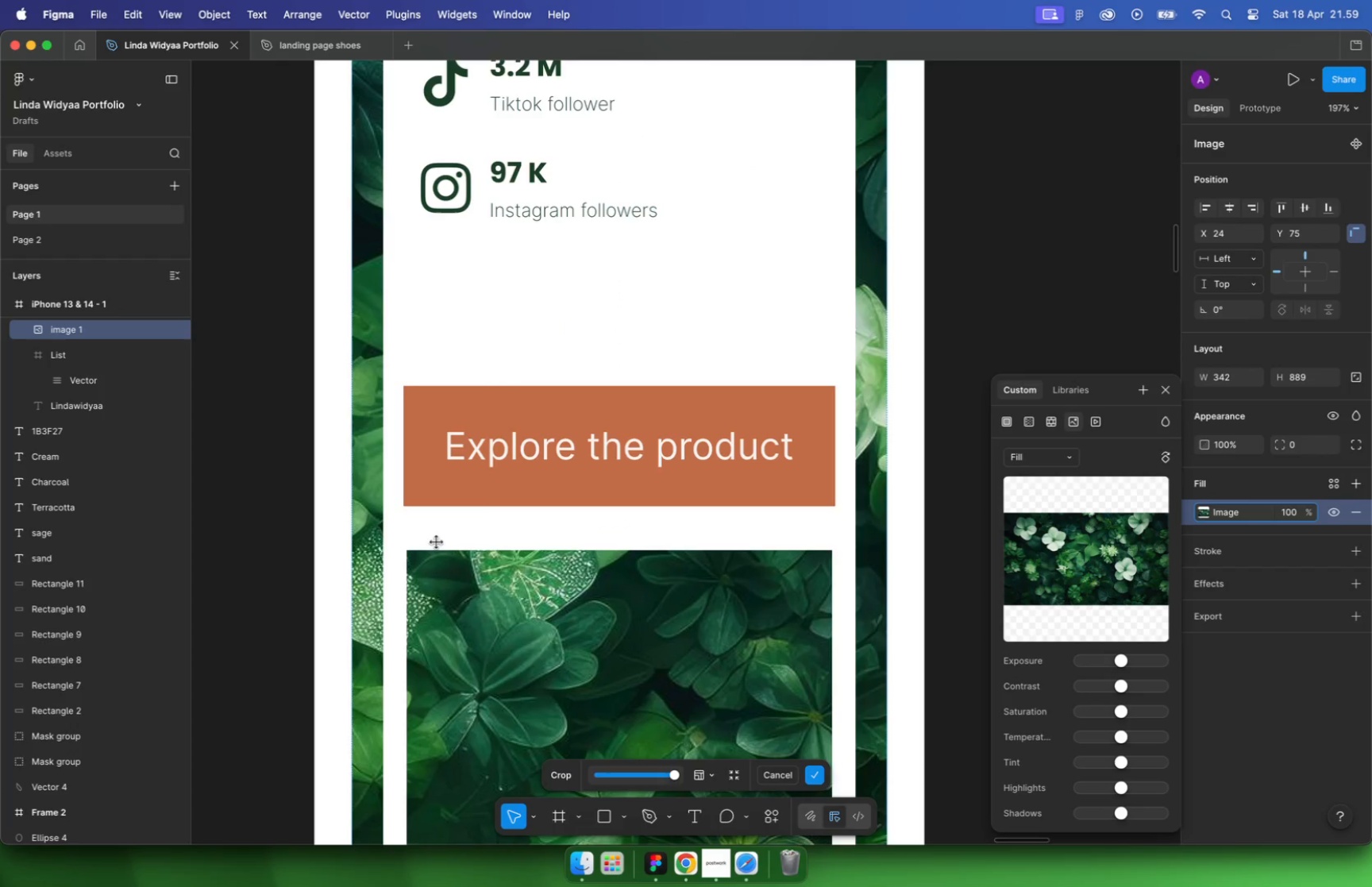 
key(Escape)
 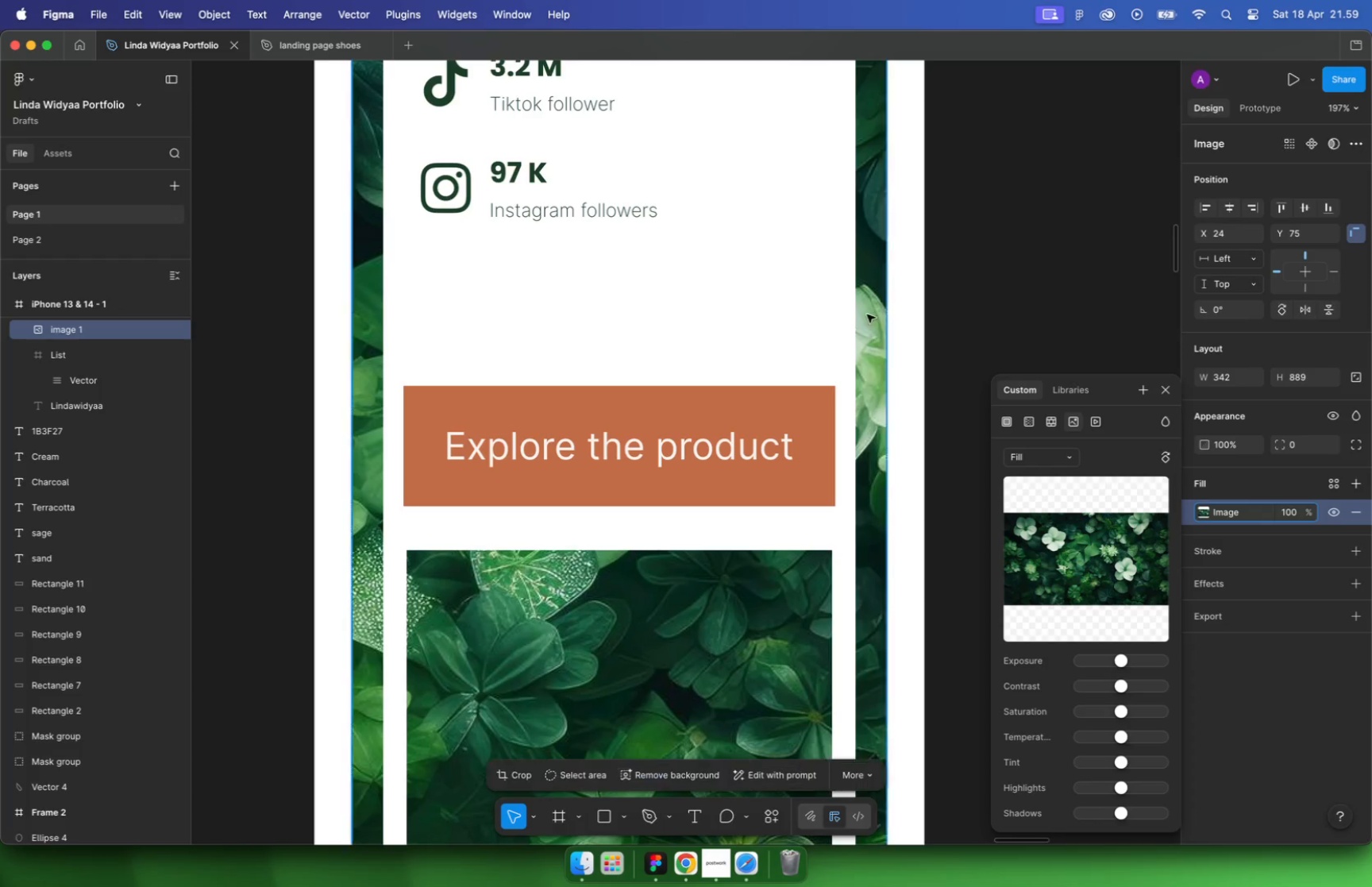 
key(Escape)
 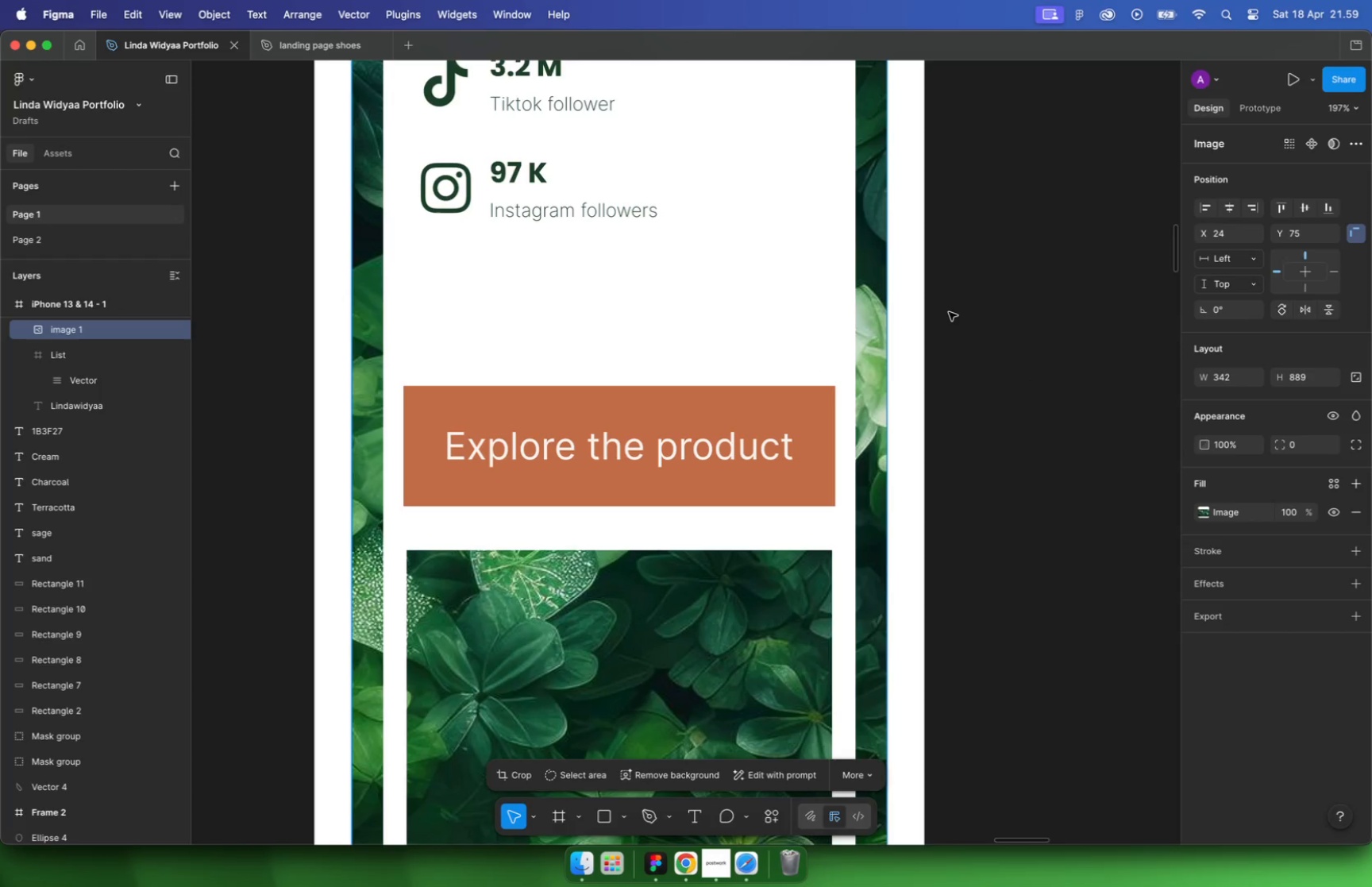 
left_click([951, 311])
 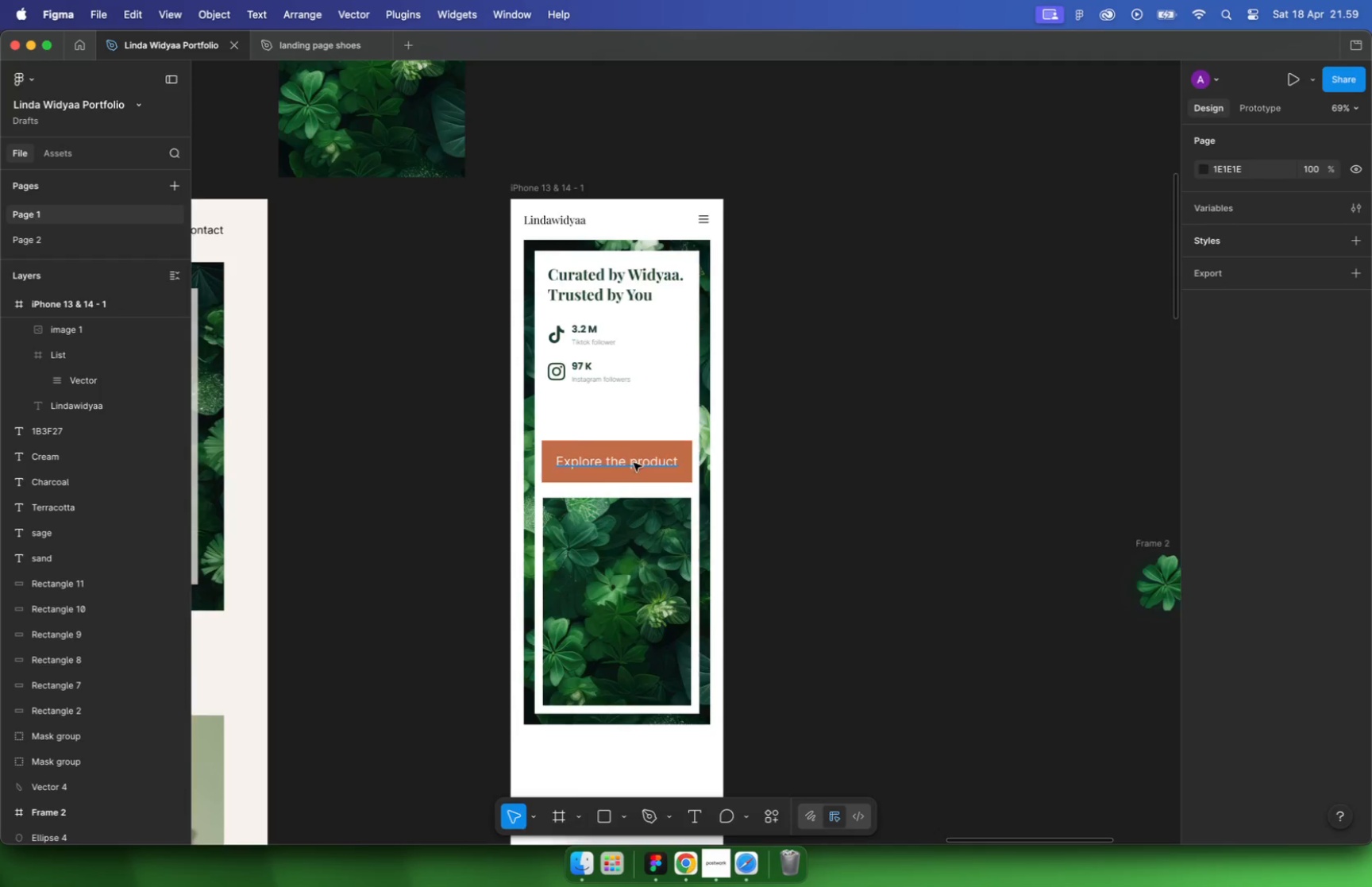 
hold_key(key=CommandLeft, duration=2.6)
scroll: coordinate [642, 460], scroll_direction: down, amount: 27.0
 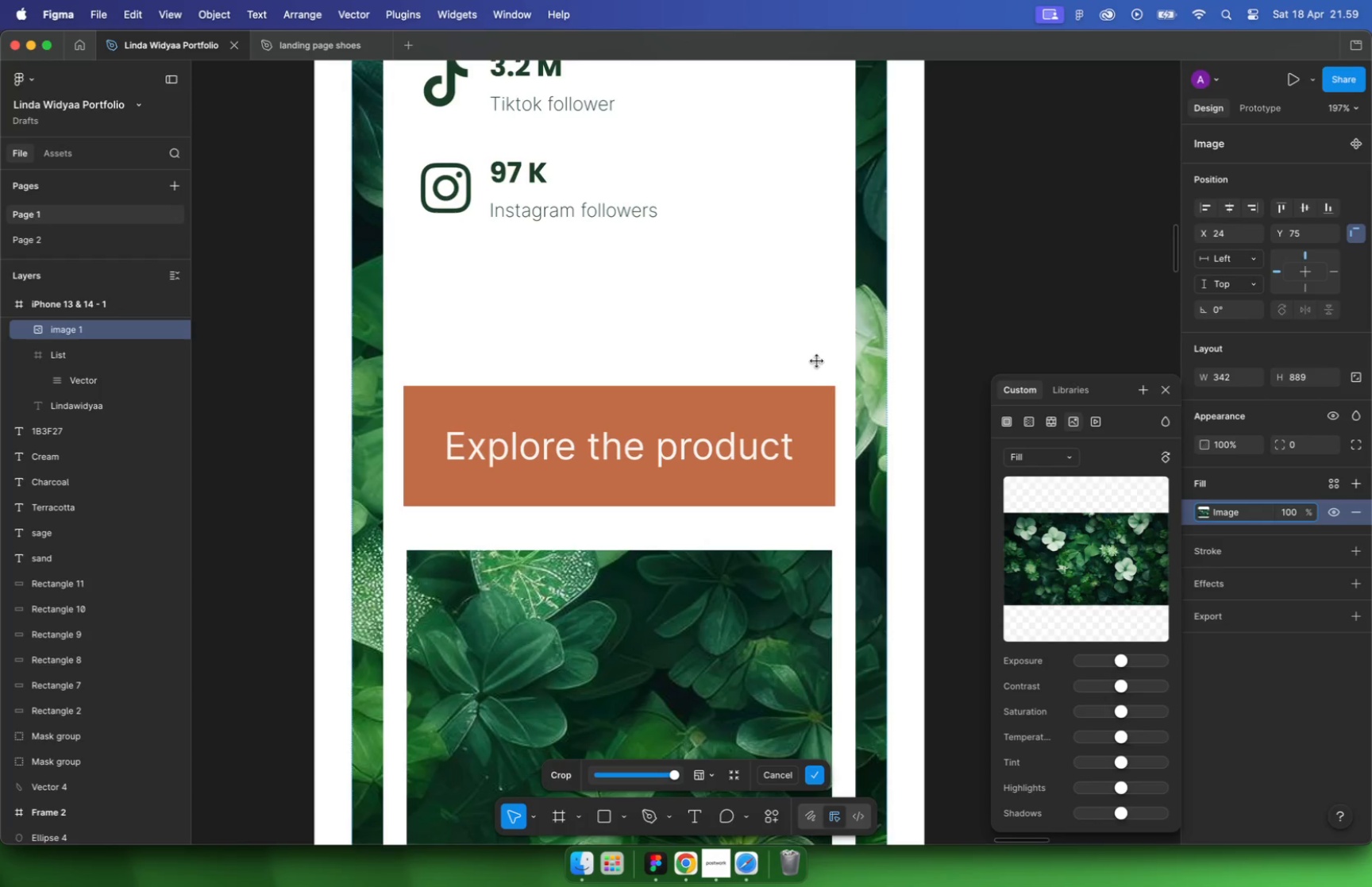 
scroll: coordinate [707, 461], scroll_direction: up, amount: 19.0
 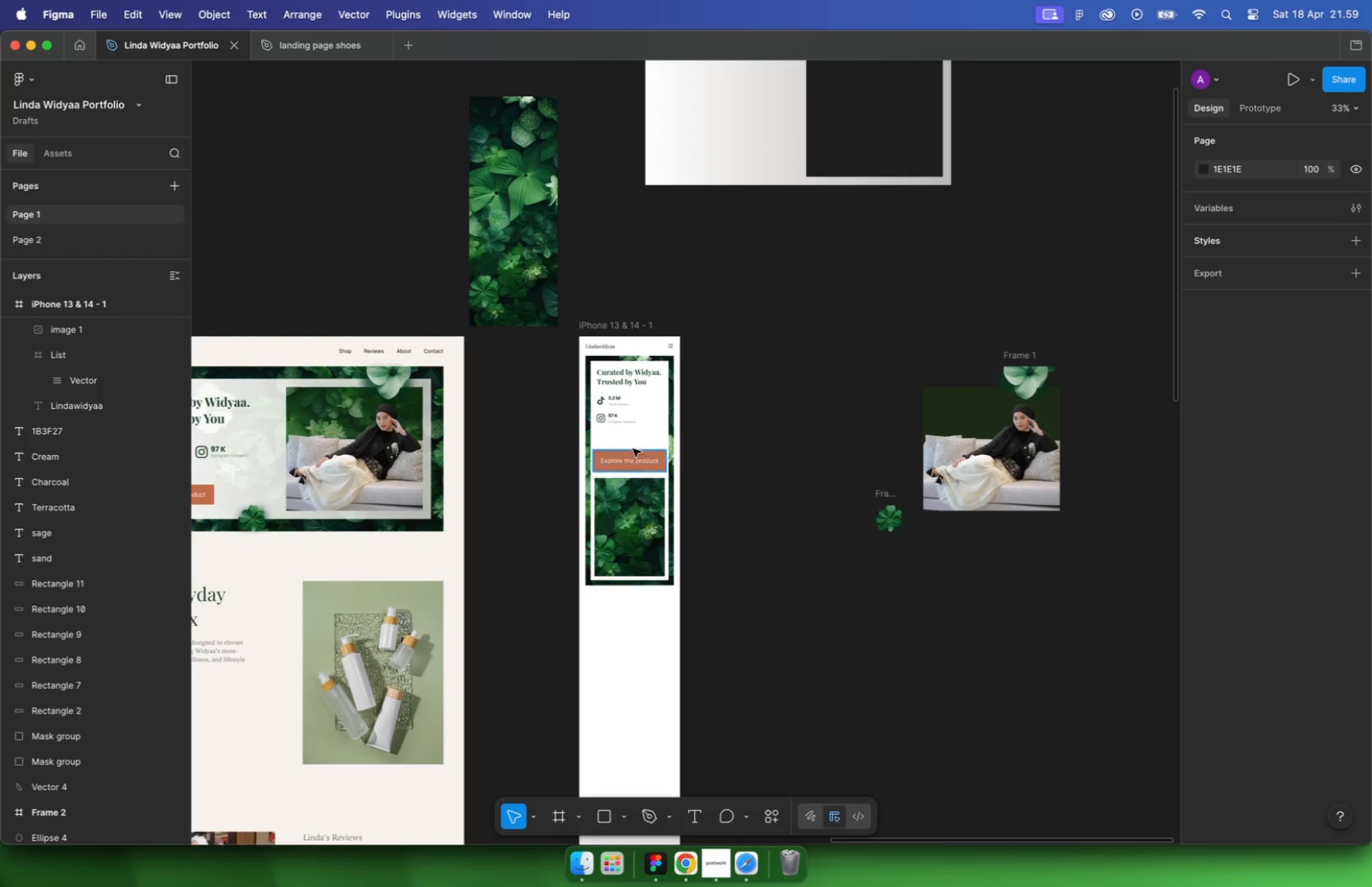 
left_click_drag(start_coordinate=[719, 468], to_coordinate=[717, 440])
 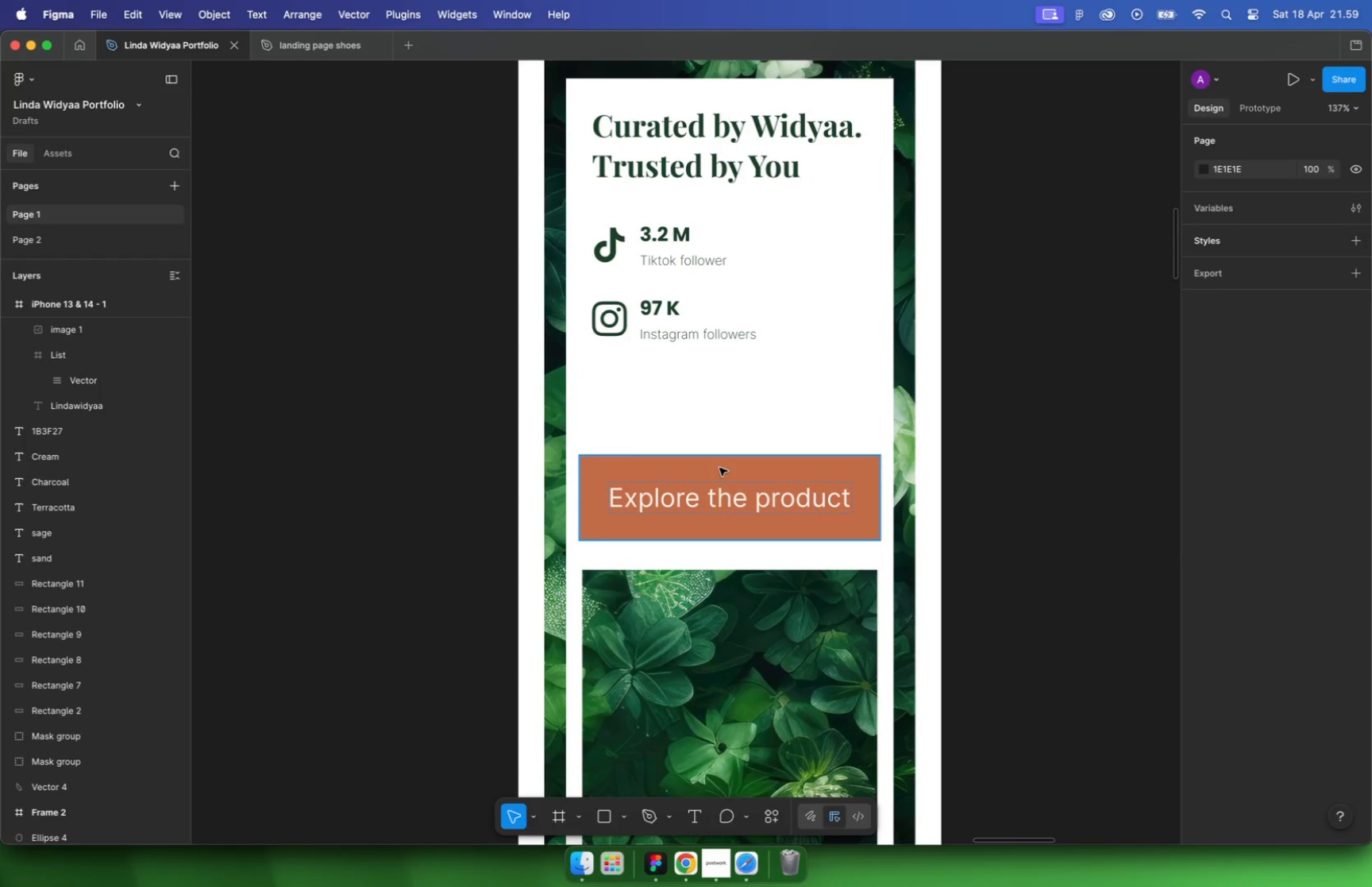 
hold_key(key=ShiftLeft, duration=1.11)
 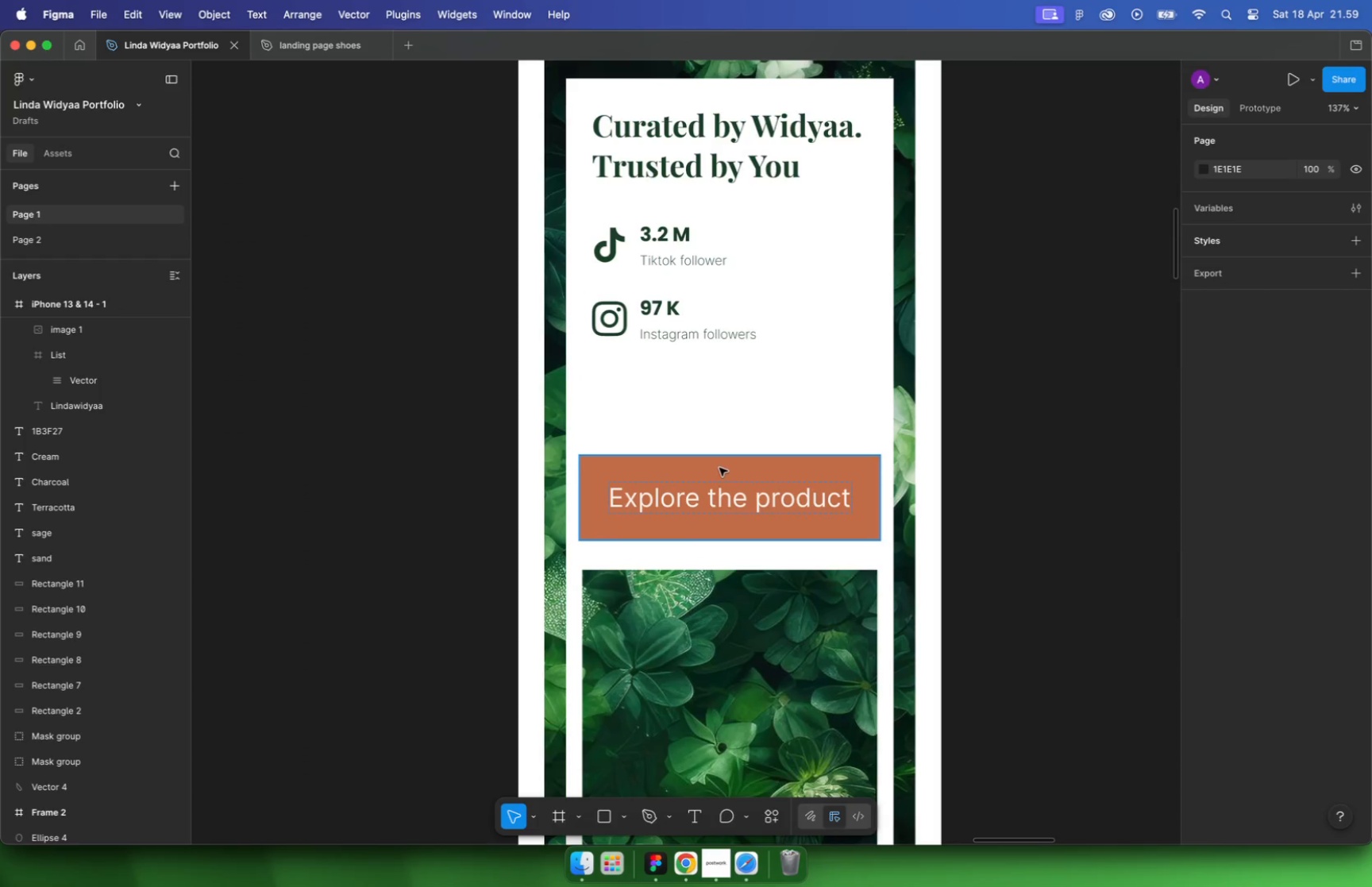 
hold_key(key=OptionLeft, duration=4.06)
 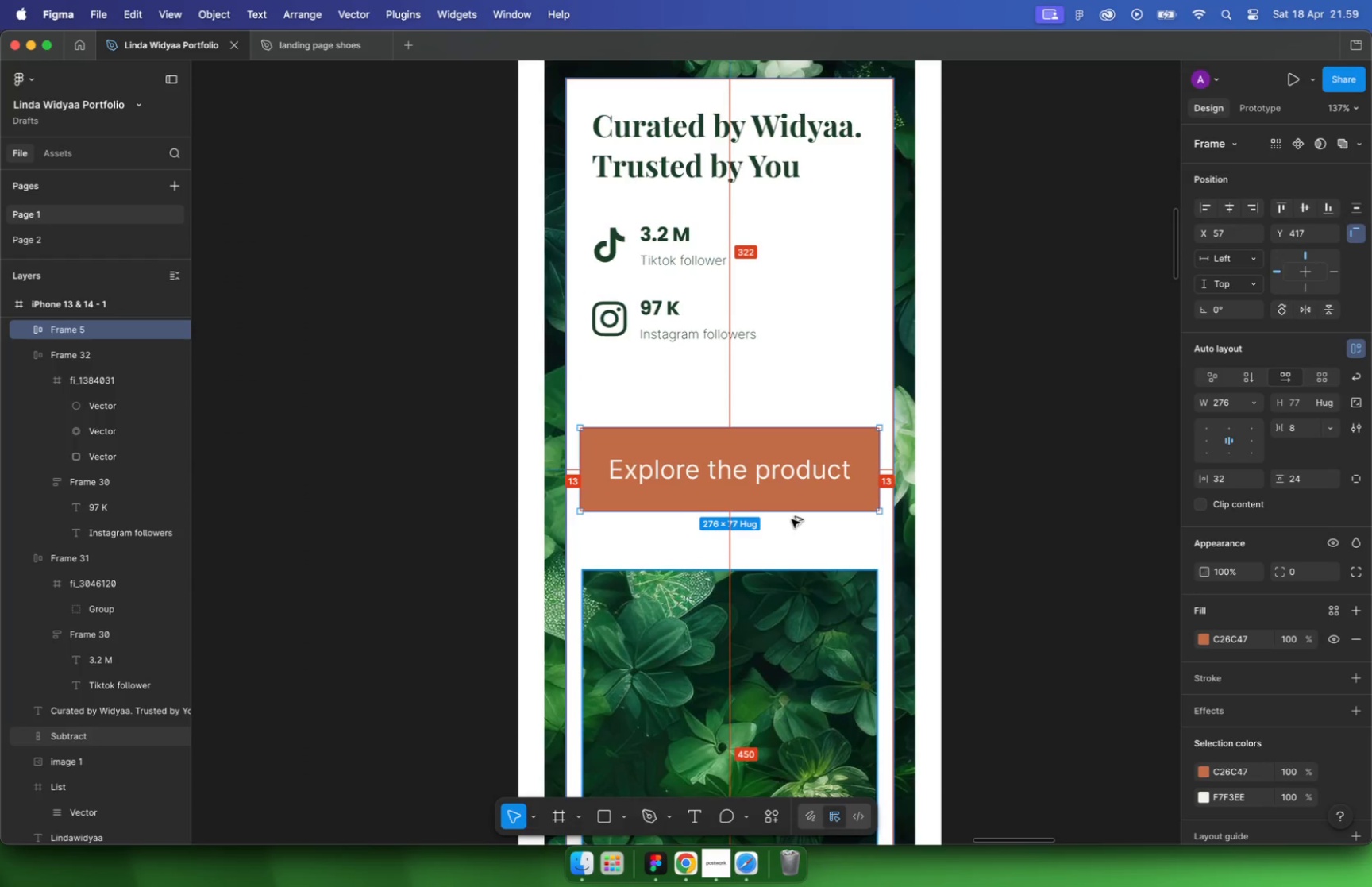 
left_click([976, 485])
 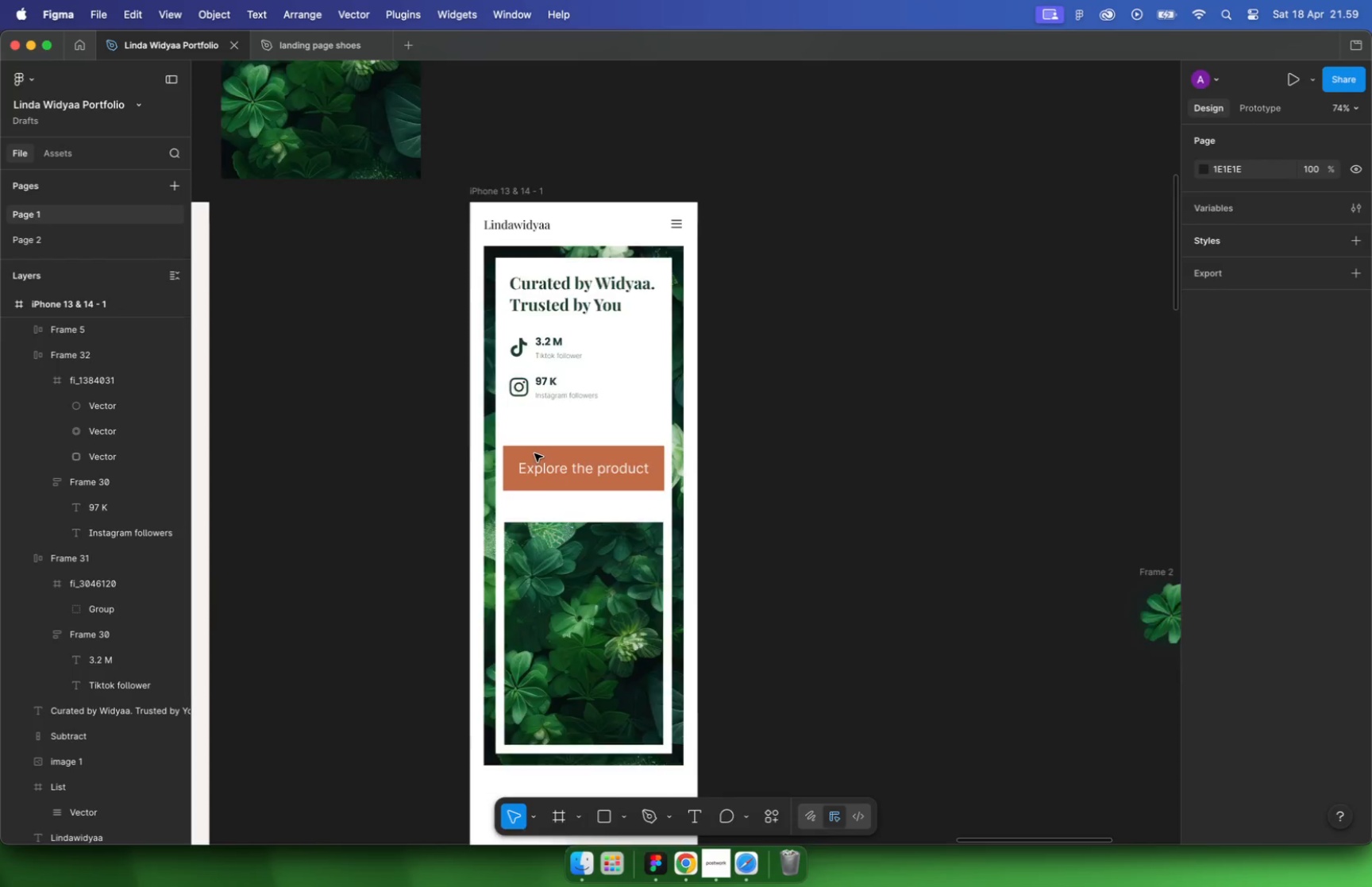 
hold_key(key=CommandLeft, duration=1.59)
scroll: coordinate [480, 460], scroll_direction: down, amount: 17.0
 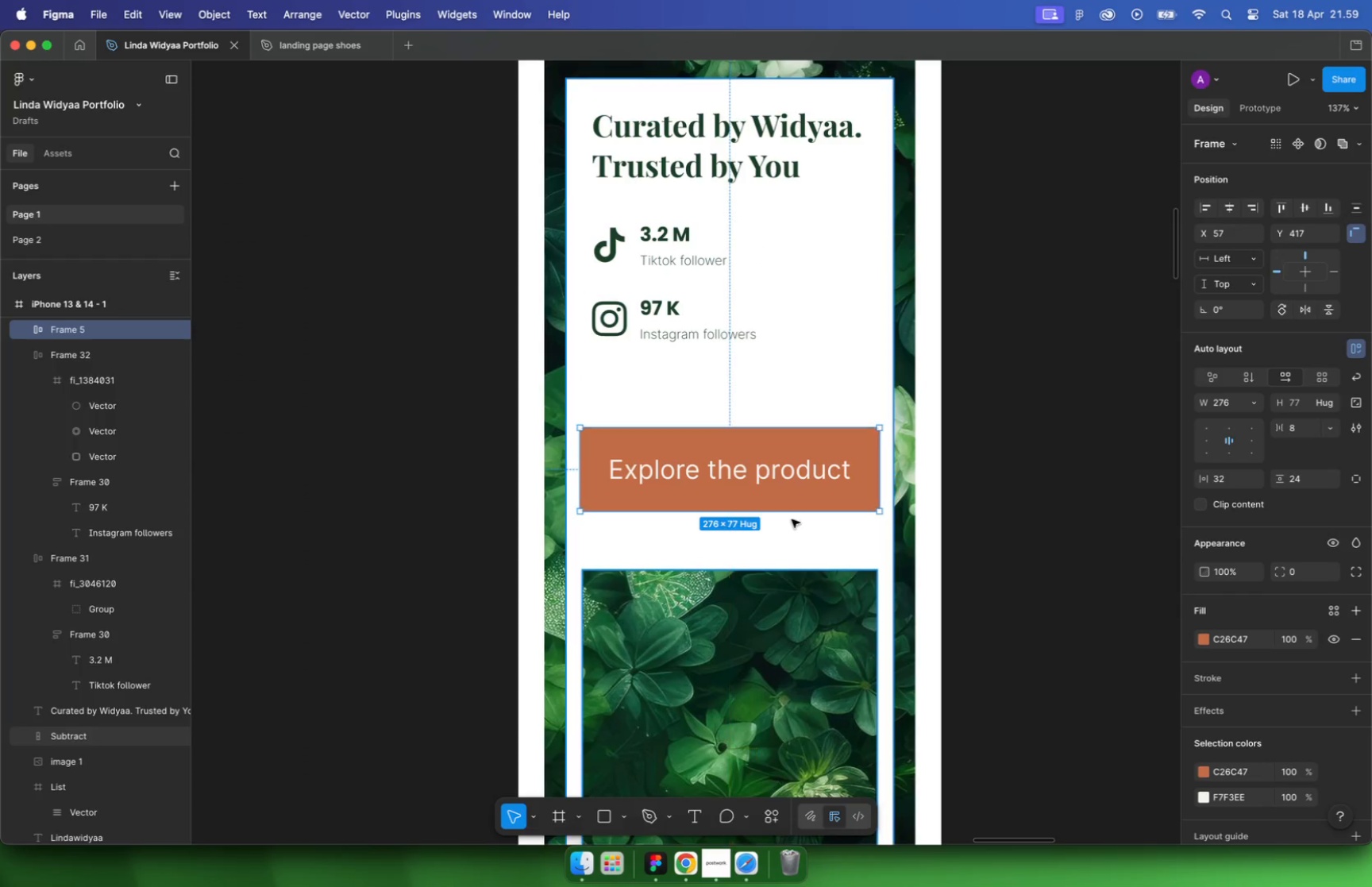 
left_click([611, 470])
 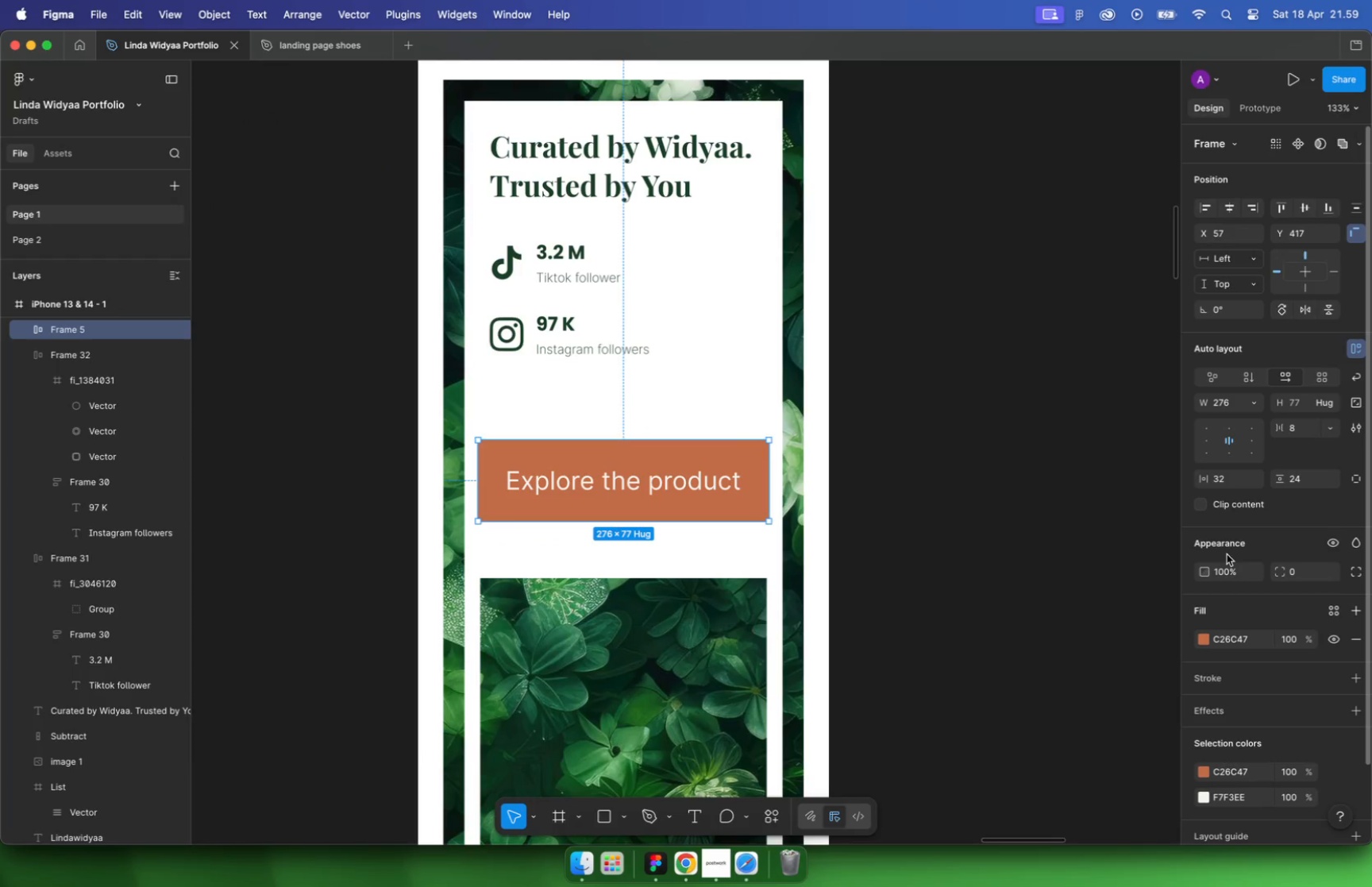 
scroll: coordinate [534, 453], scroll_direction: up, amount: 16.0
 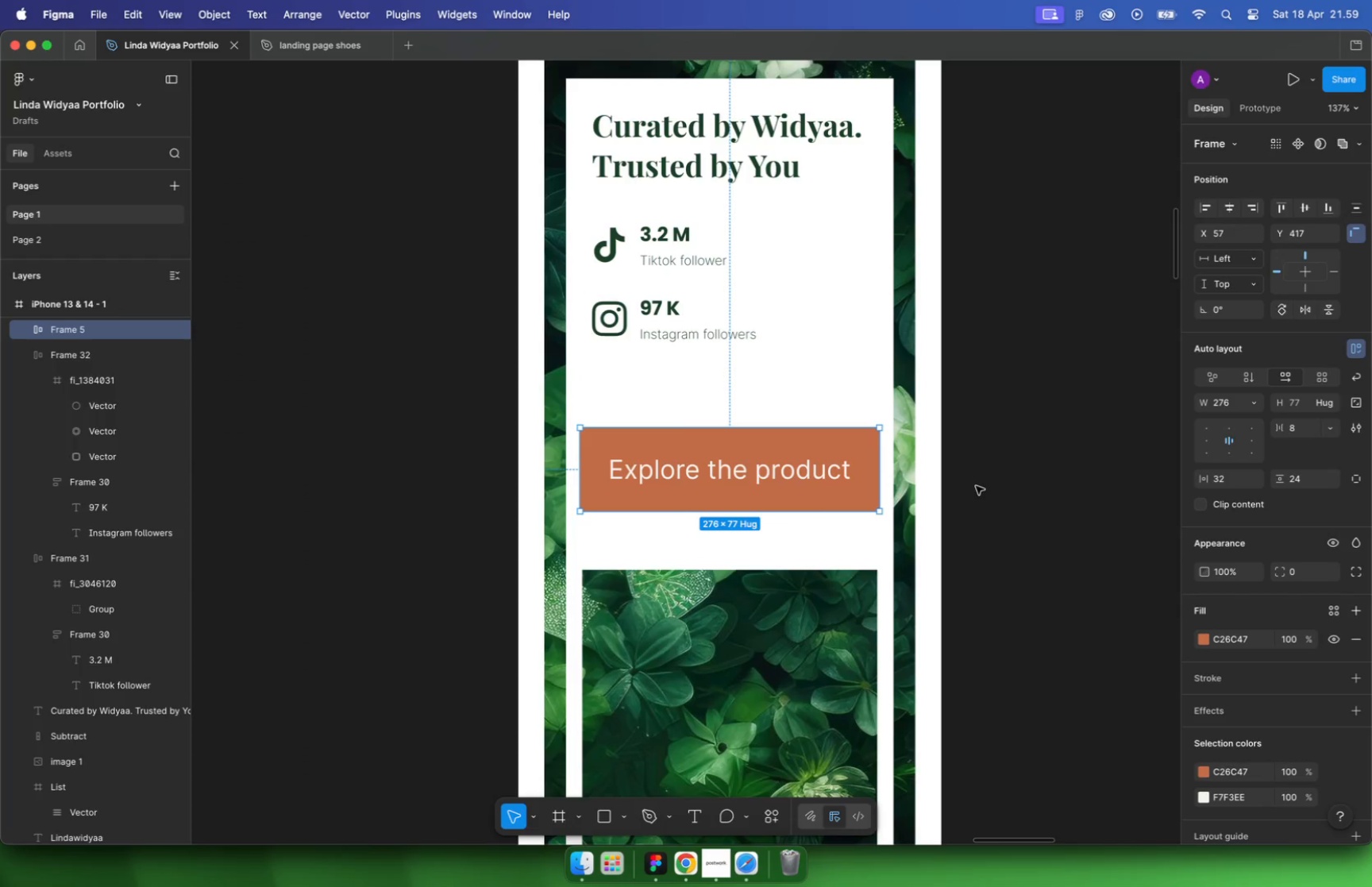 
type(16)
 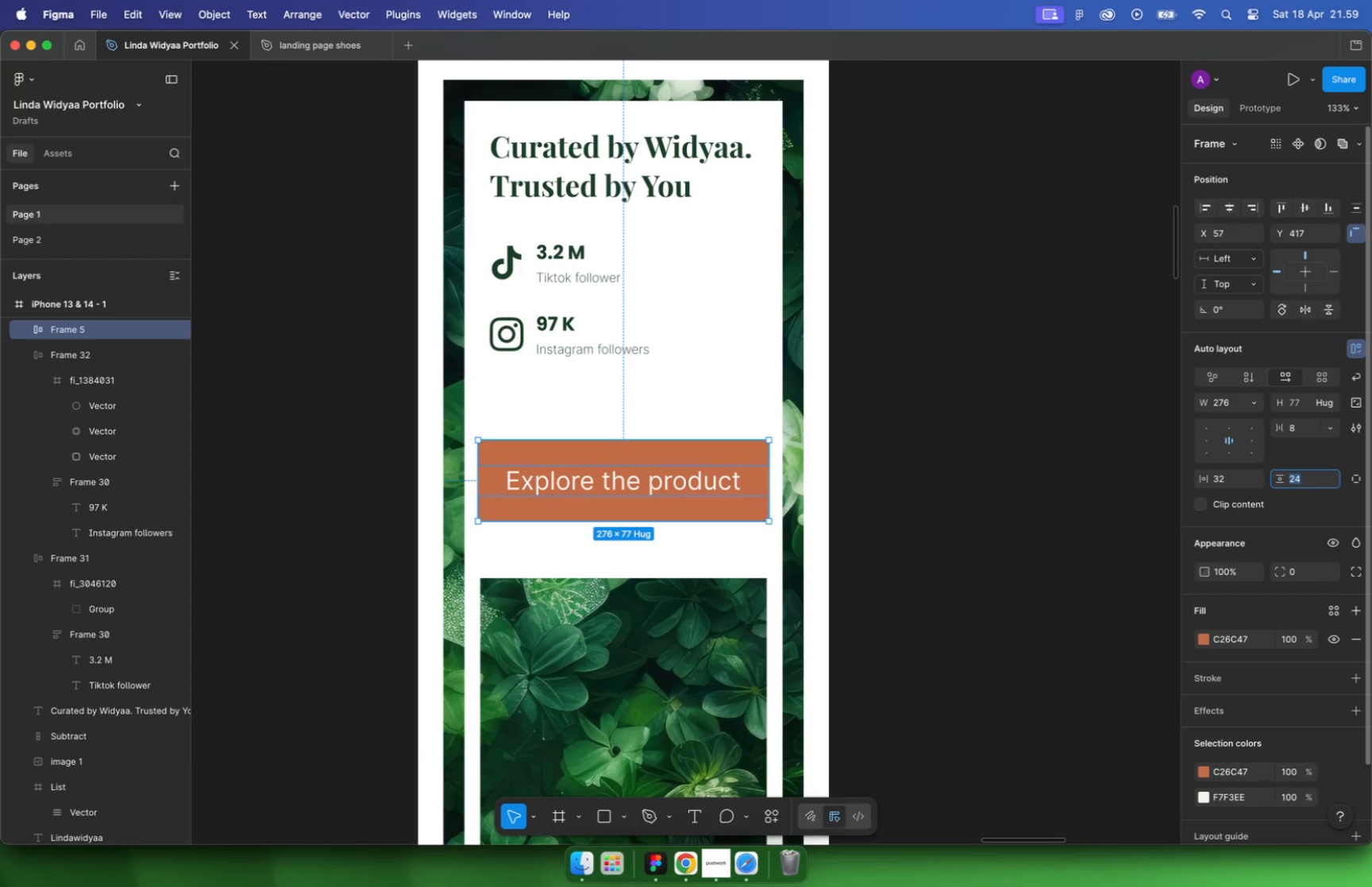 
key(Enter)
 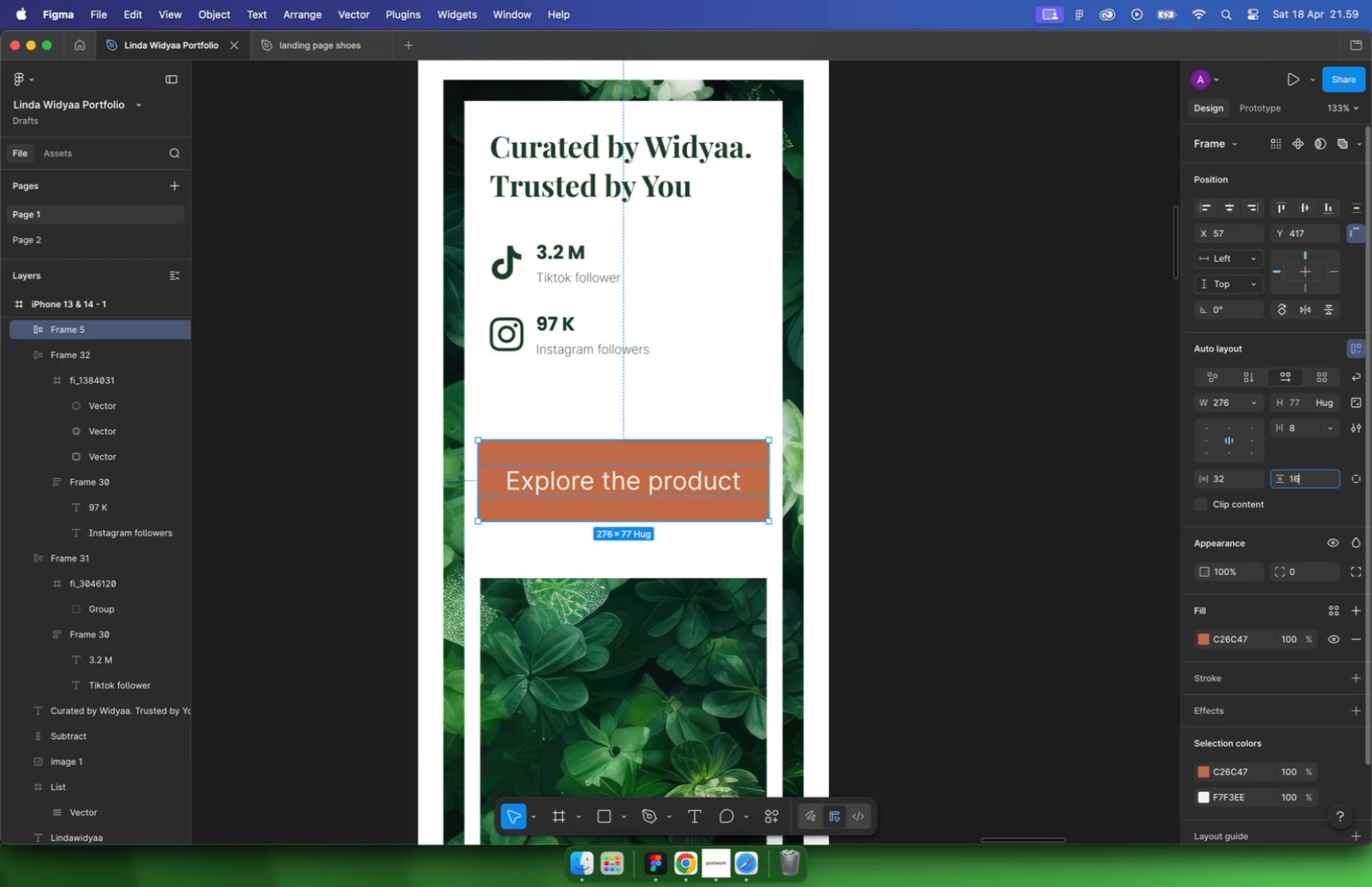 
left_click_drag(start_coordinate=[693, 470], to_coordinate=[685, 513])
 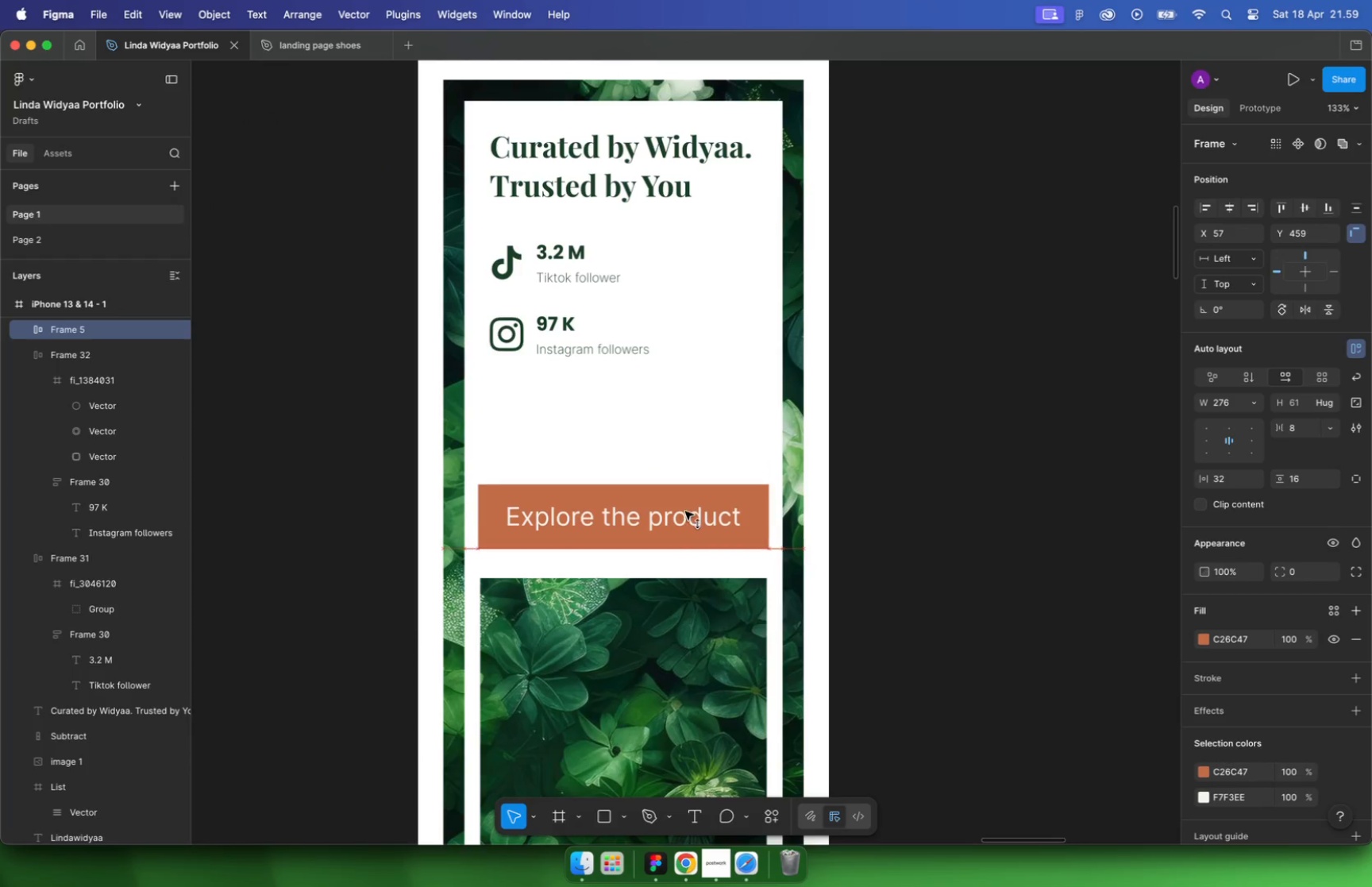 
hold_key(key=ShiftLeft, duration=2.03)
 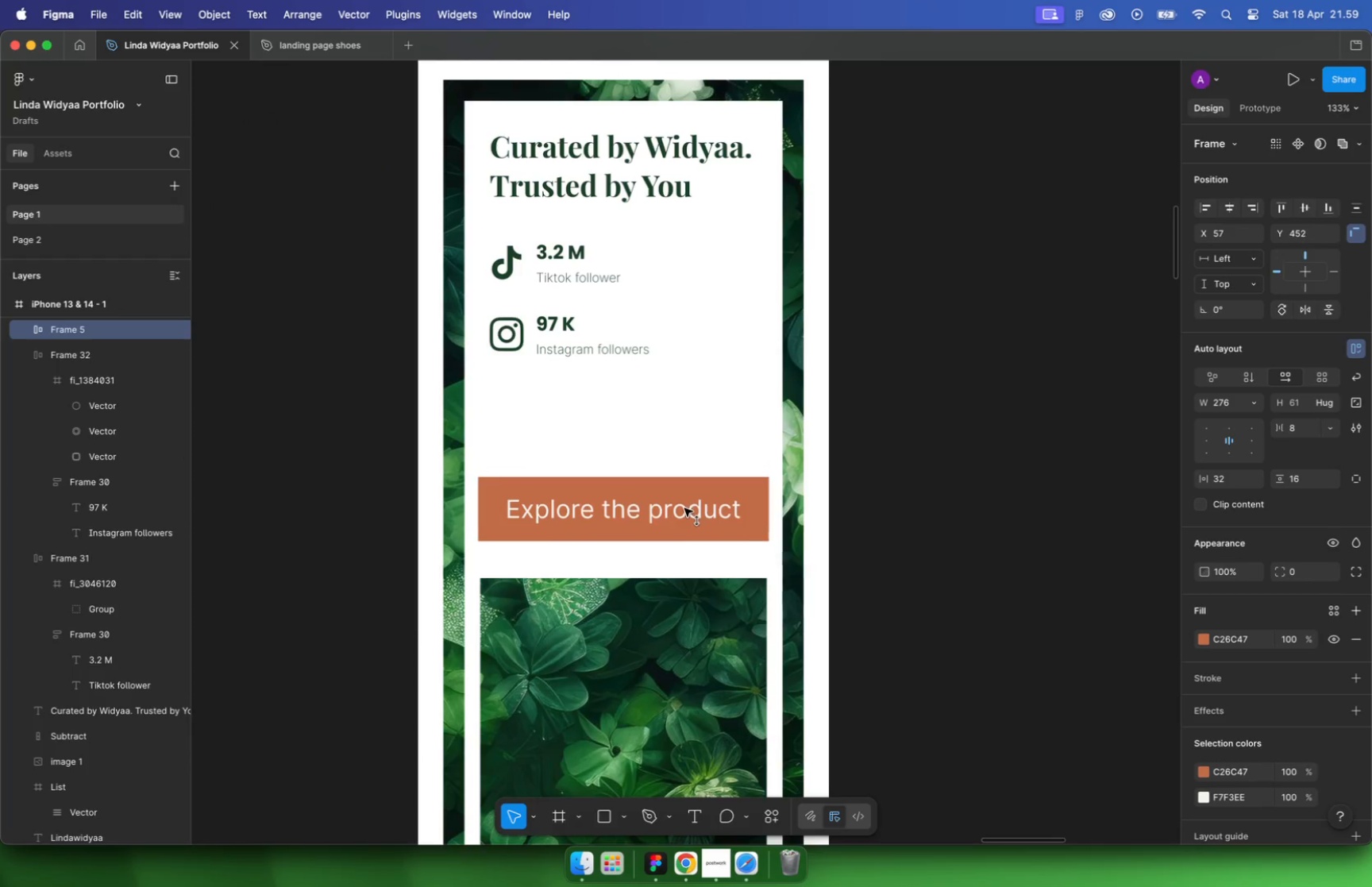 
hold_key(key=CommandLeft, duration=1.64)
scroll: coordinate [630, 393], scroll_direction: down, amount: 17.0
 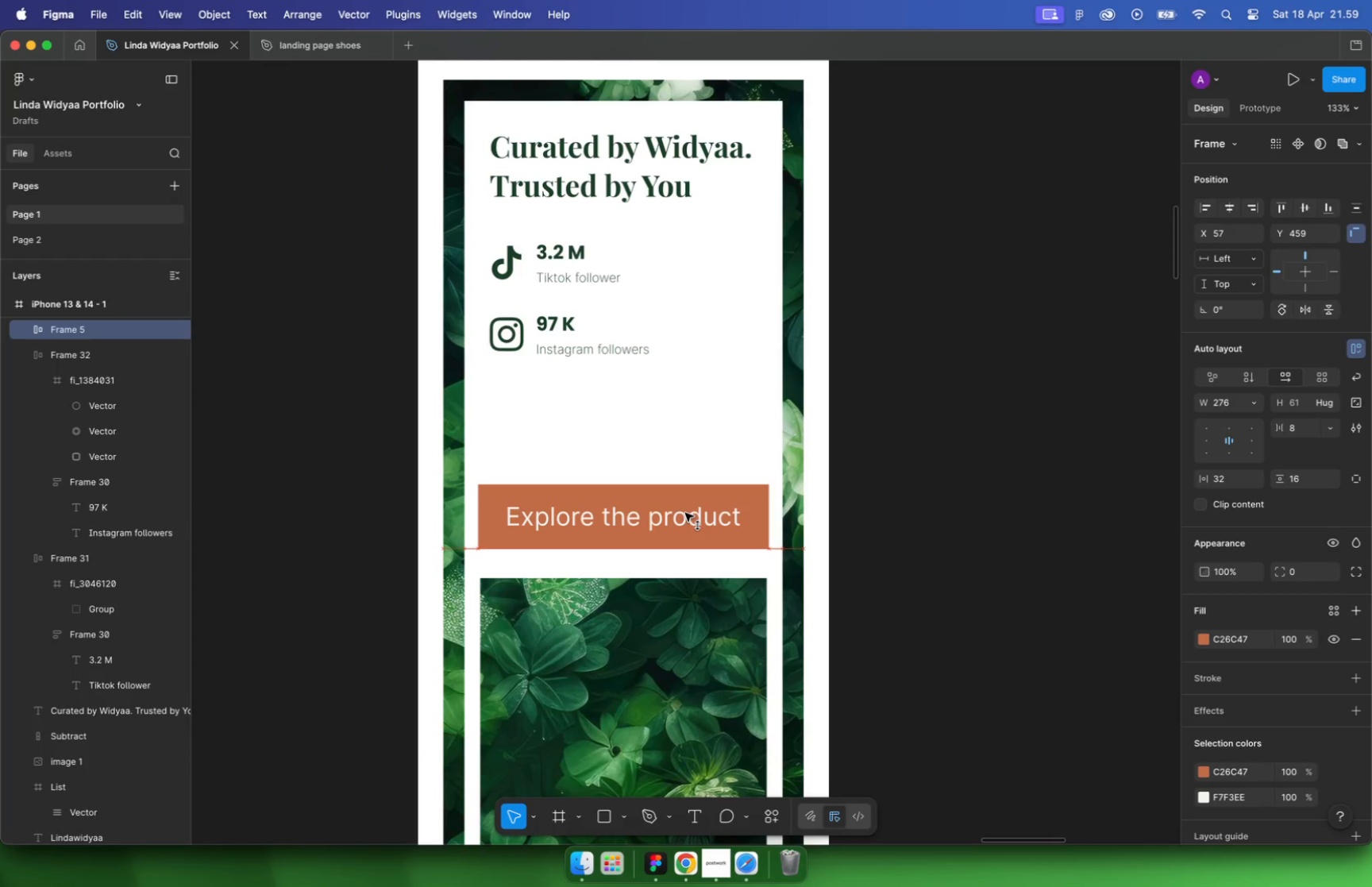 
scroll: coordinate [642, 343], scroll_direction: up, amount: 3.0
 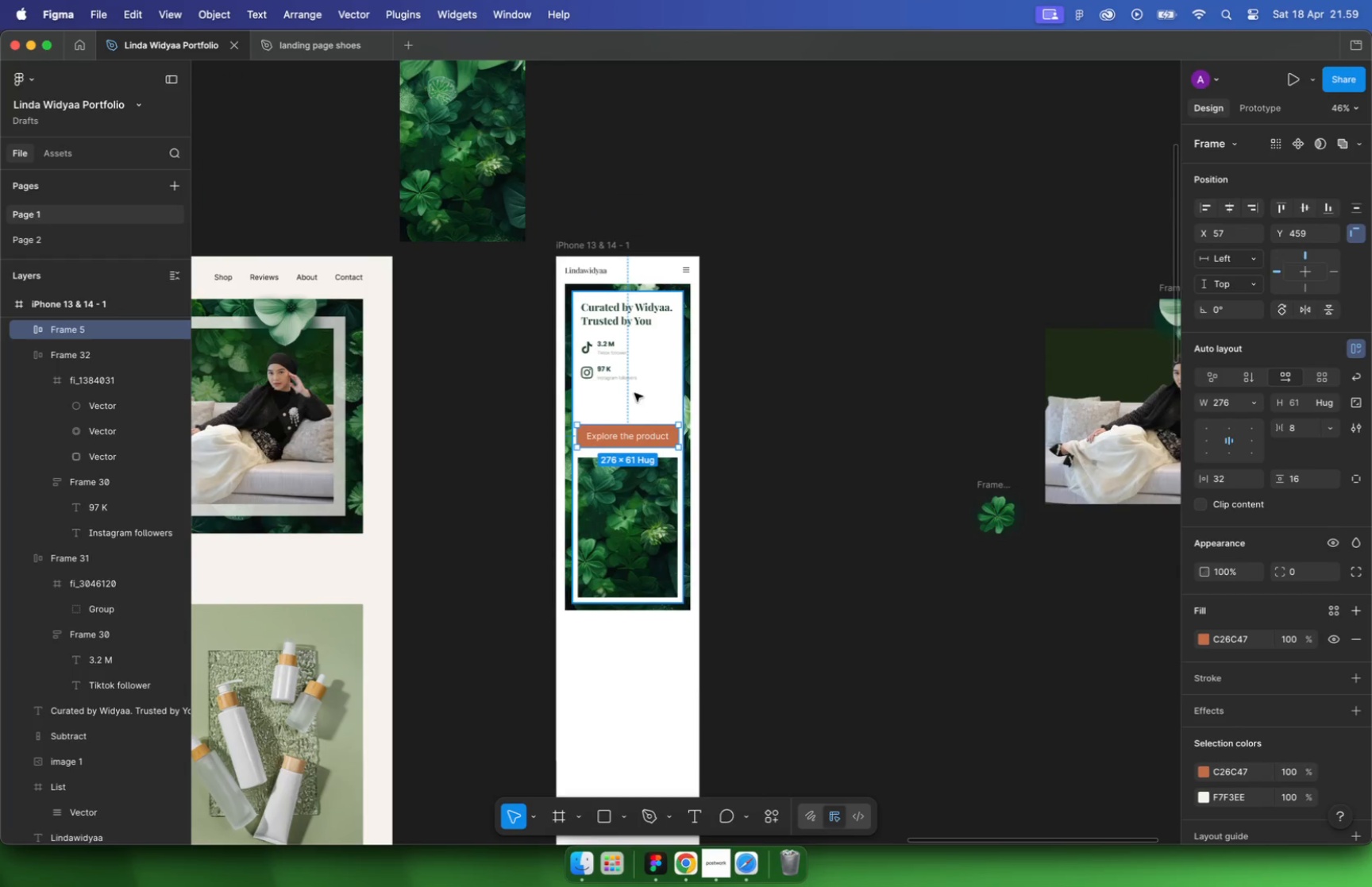 
left_click([881, 352])
 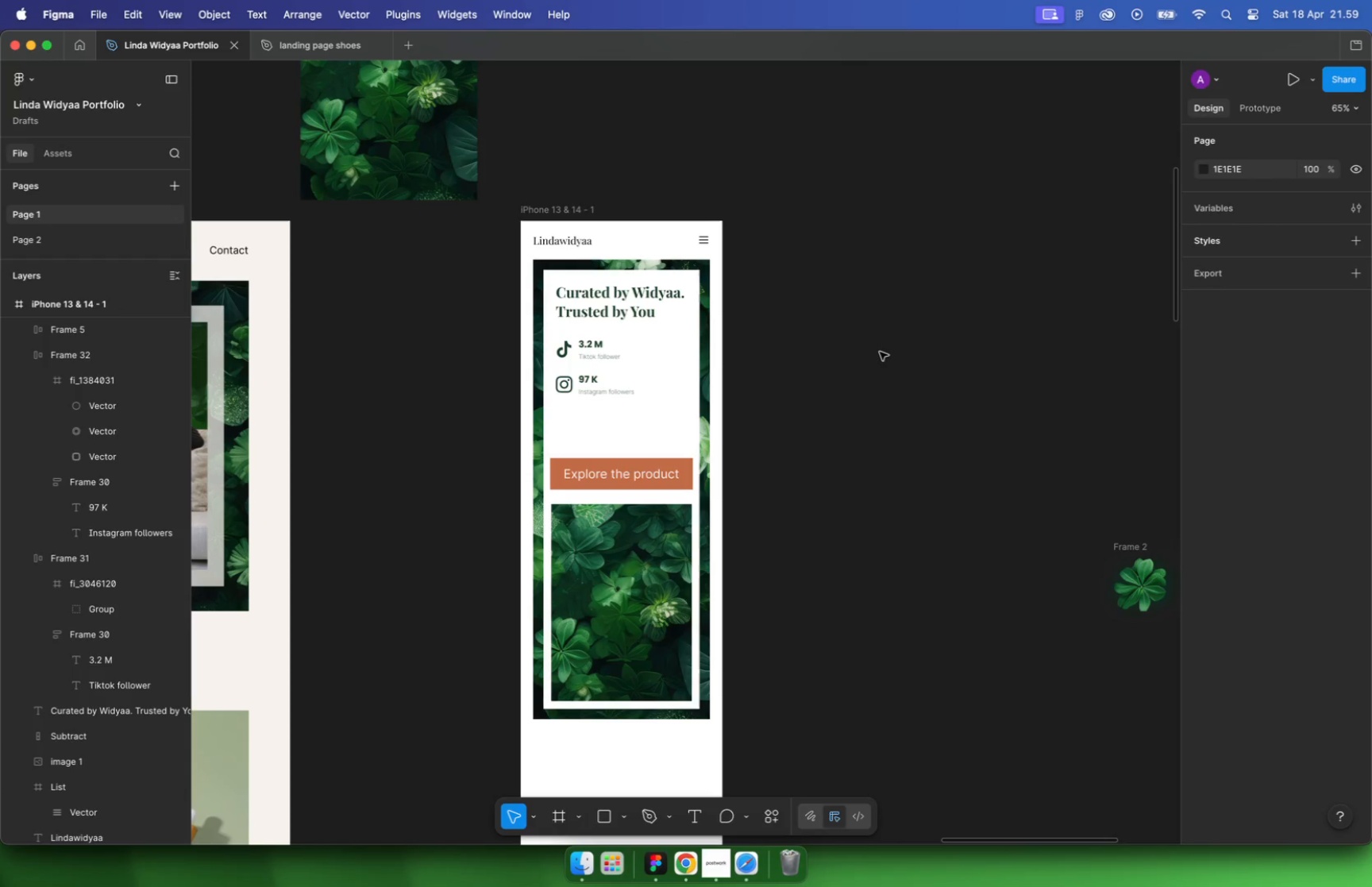 
hold_key(key=CommandLeft, duration=0.78)
scroll: coordinate [721, 391], scroll_direction: down, amount: 16.0
 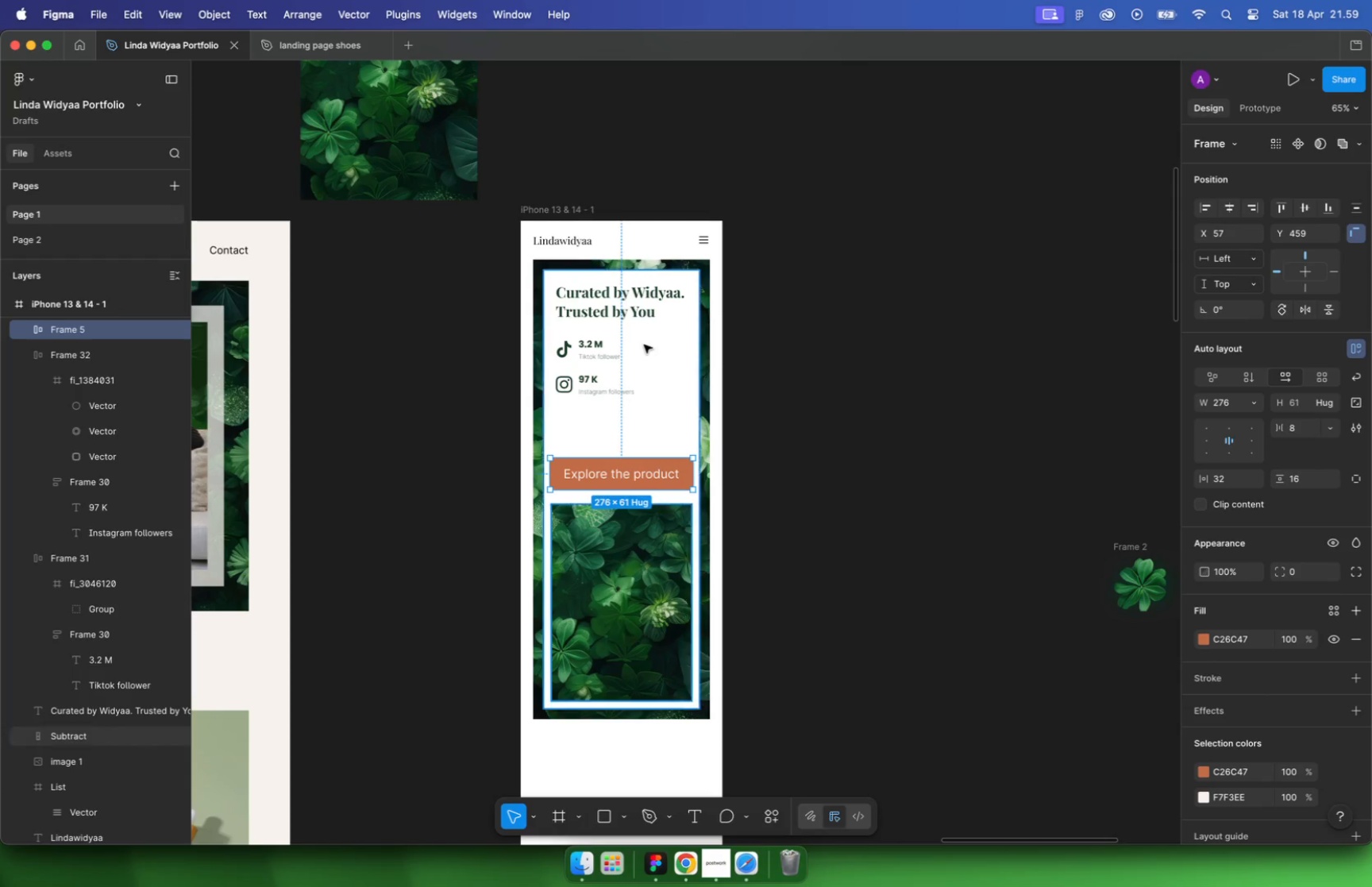 
left_click([964, 419])
 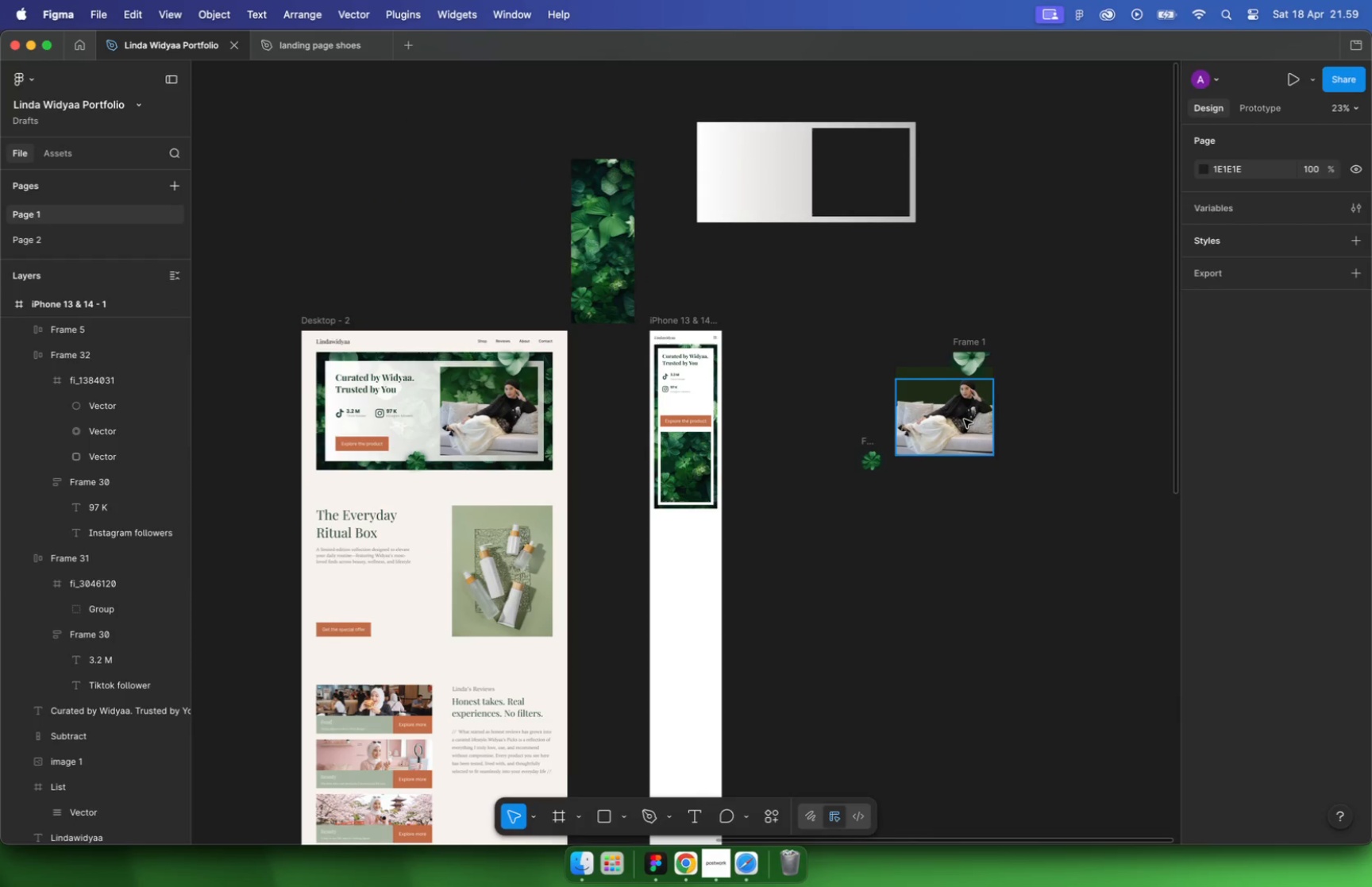 
left_click_drag(start_coordinate=[960, 422], to_coordinate=[711, 487])
 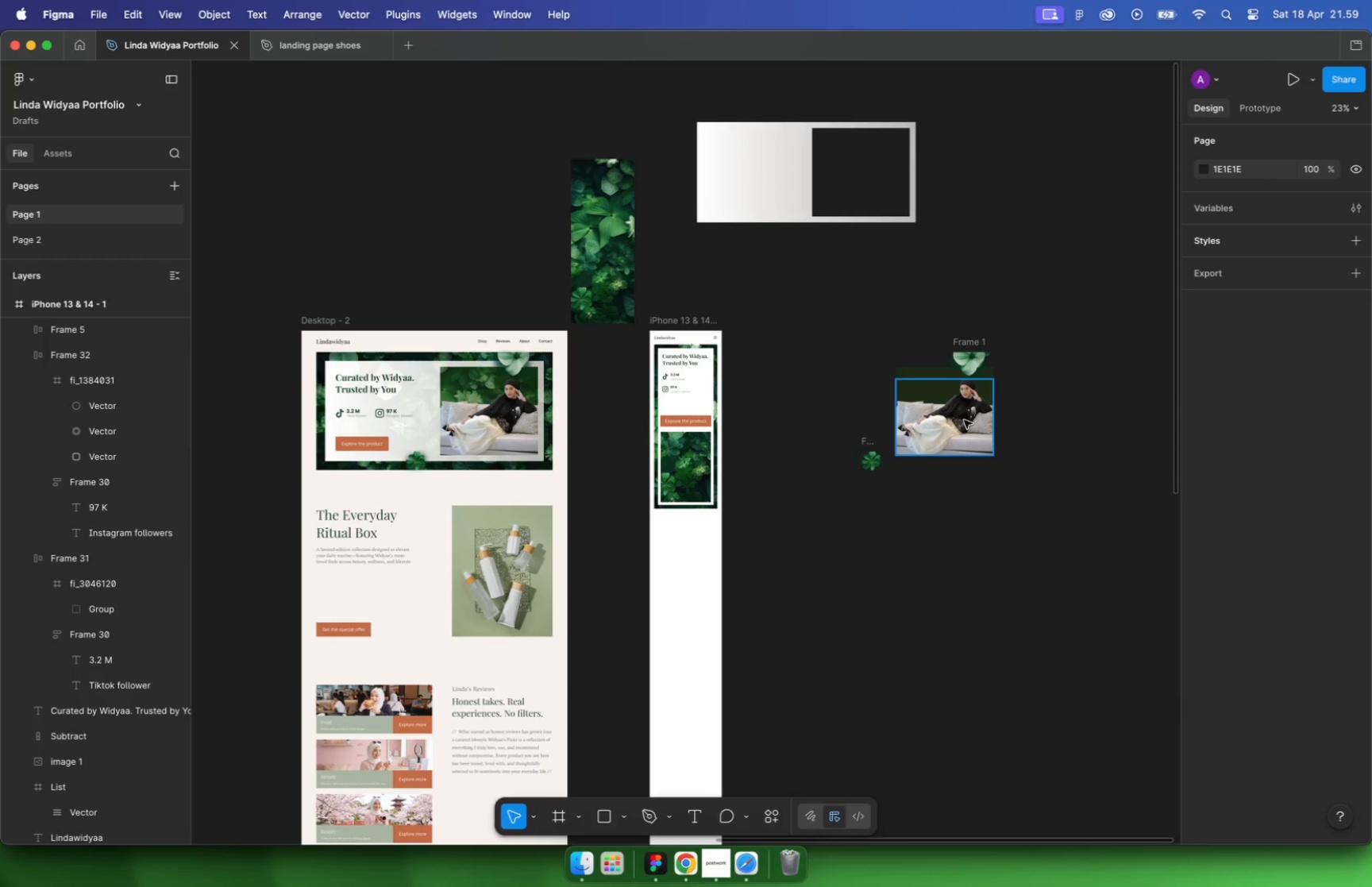 
hold_key(key=CommandLeft, duration=0.43)
scroll: coordinate [693, 491], scroll_direction: up, amount: 31.0
 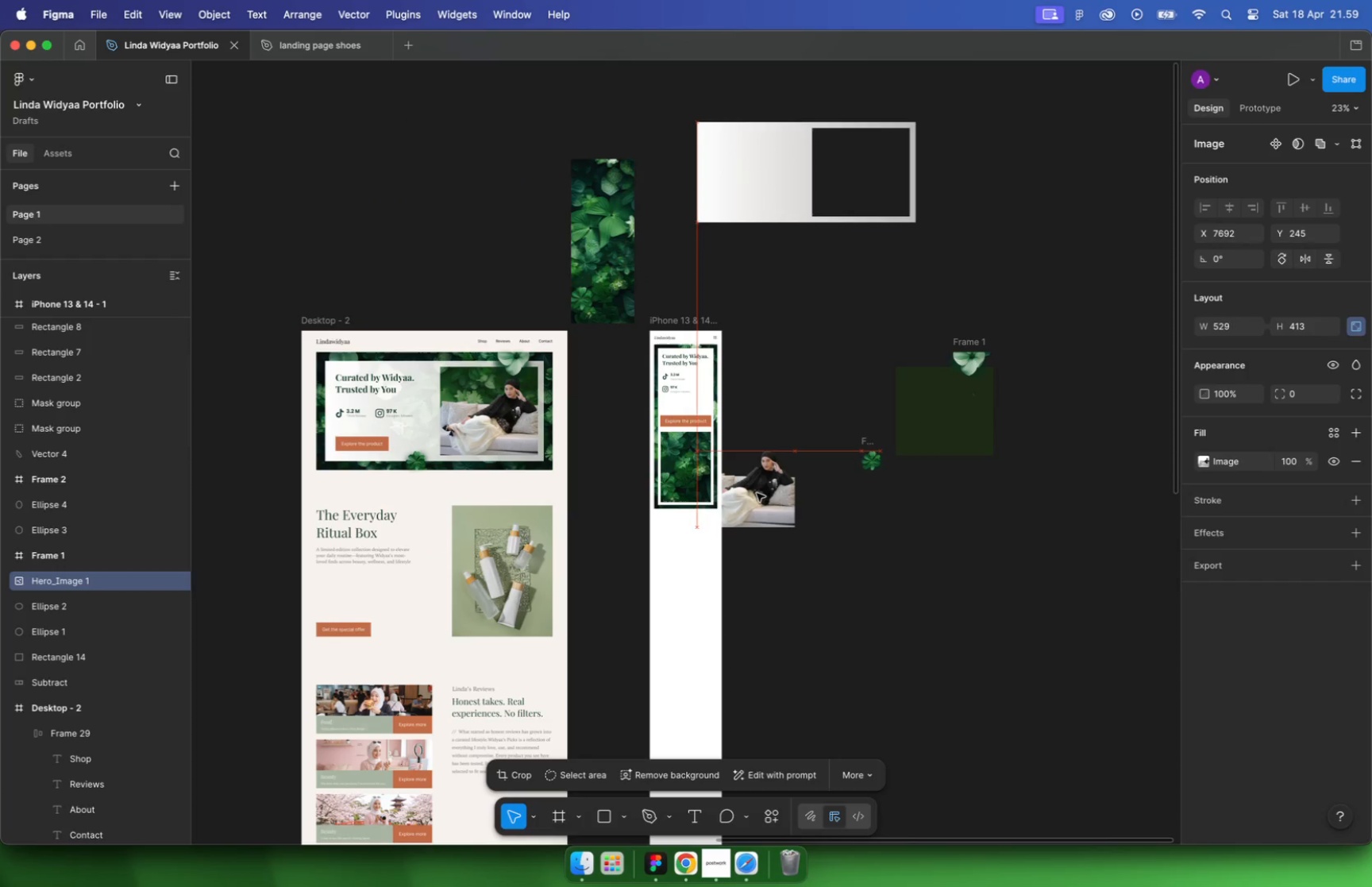 
left_click_drag(start_coordinate=[1004, 658], to_coordinate=[719, 478])
 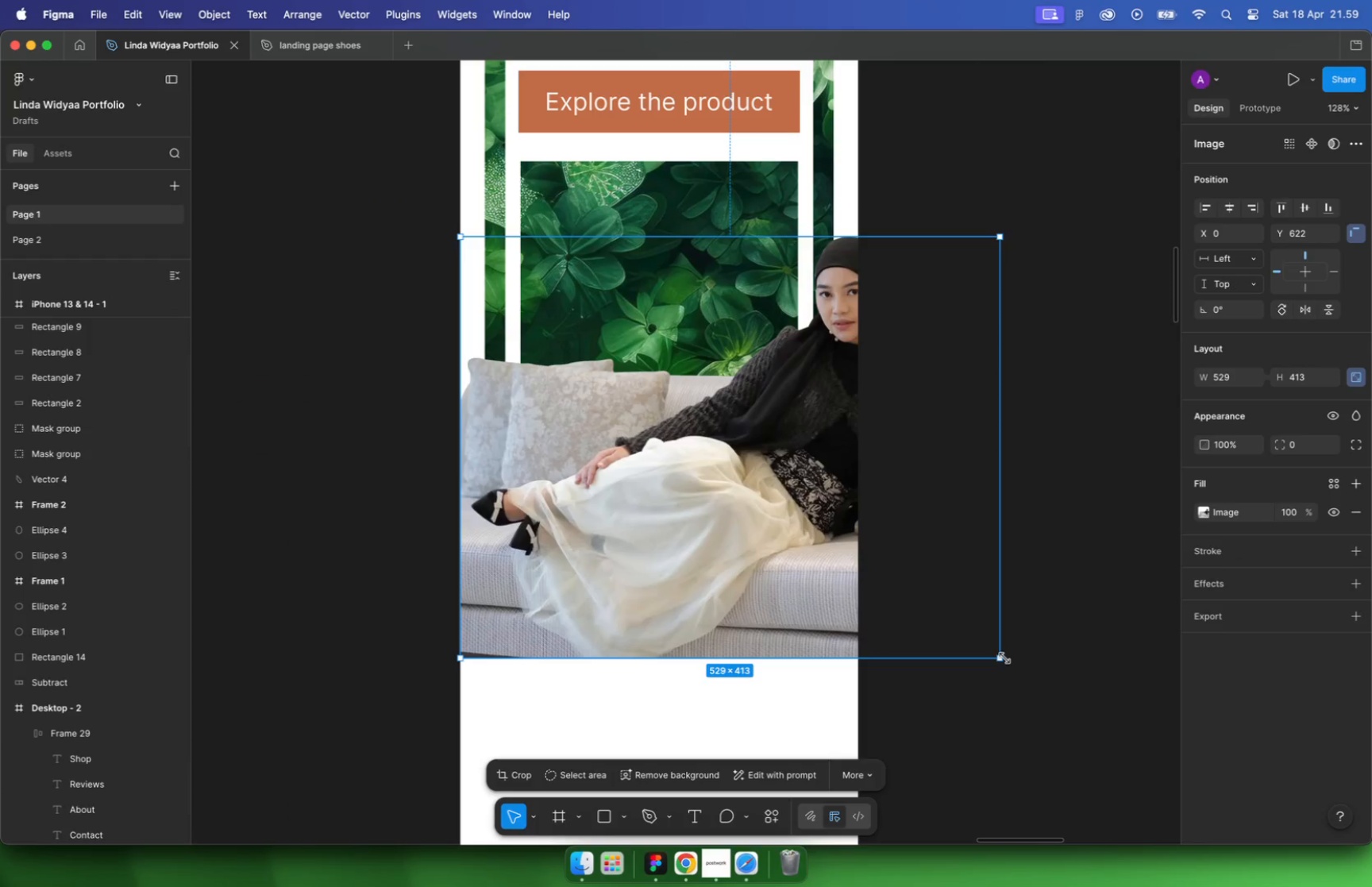 
hold_key(key=ShiftLeft, duration=1.02)
 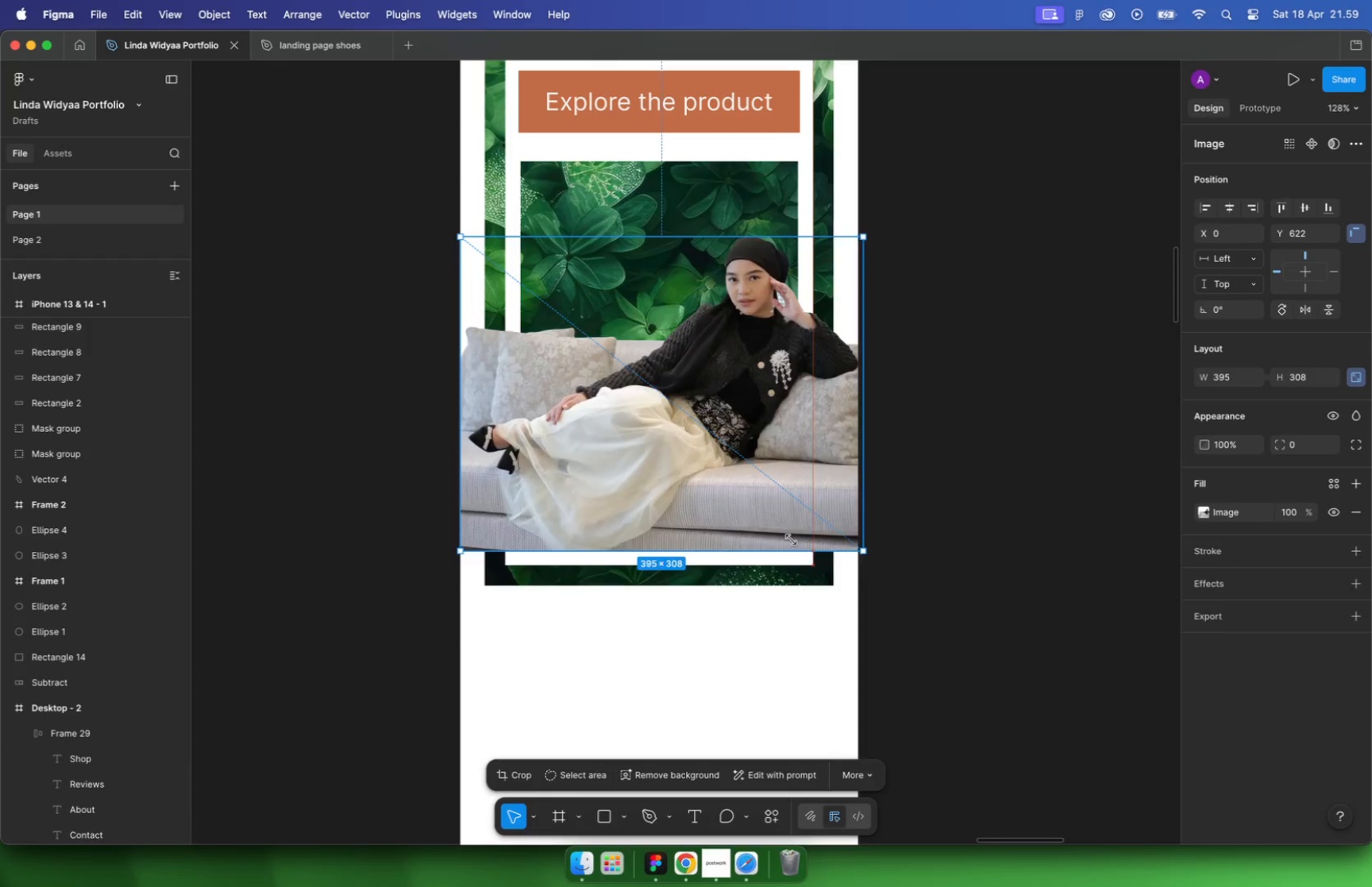 
left_click_drag(start_coordinate=[459, 233], to_coordinate=[520, 288])
 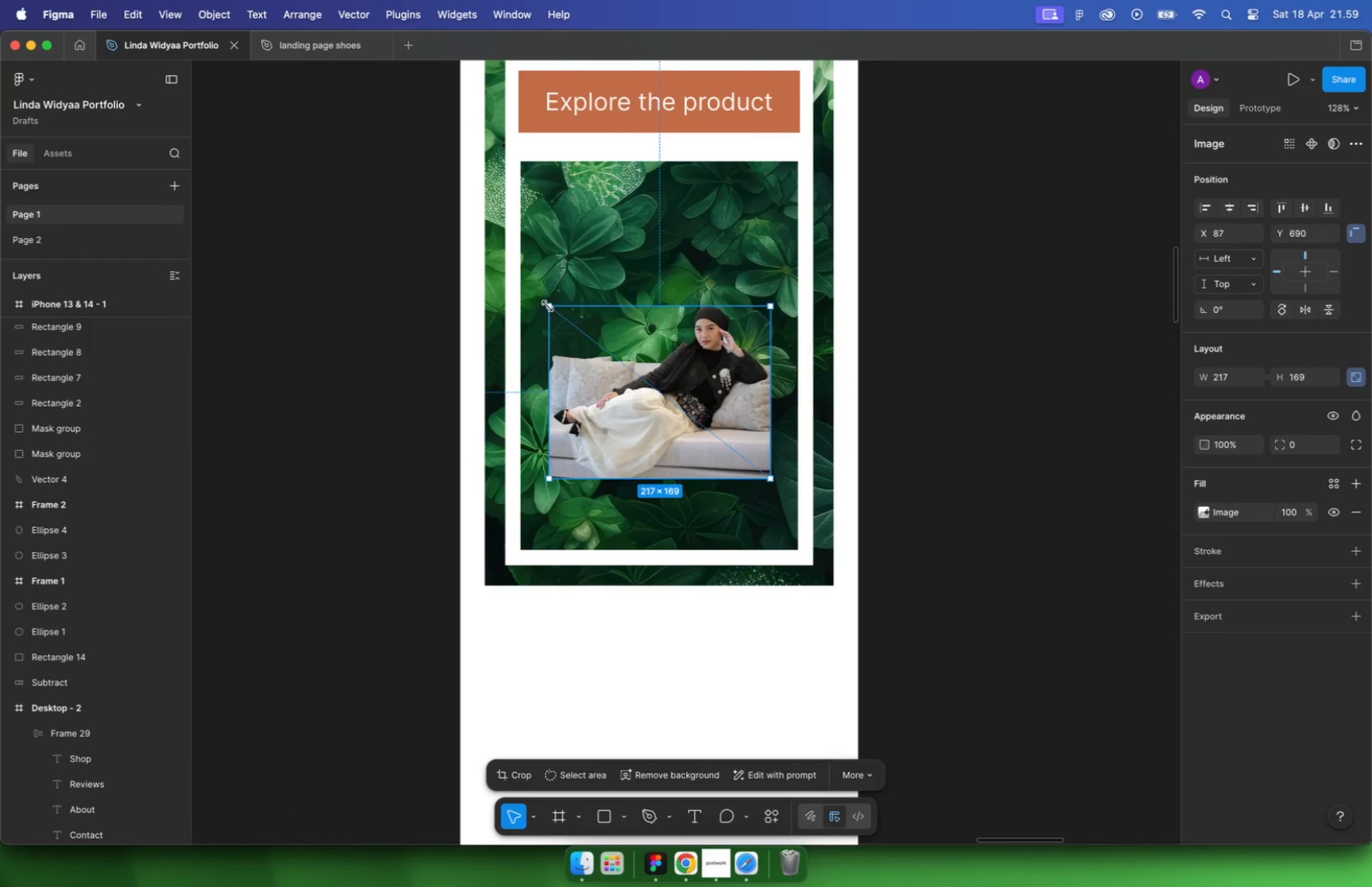 
hold_key(key=ShiftLeft, duration=1.84)
 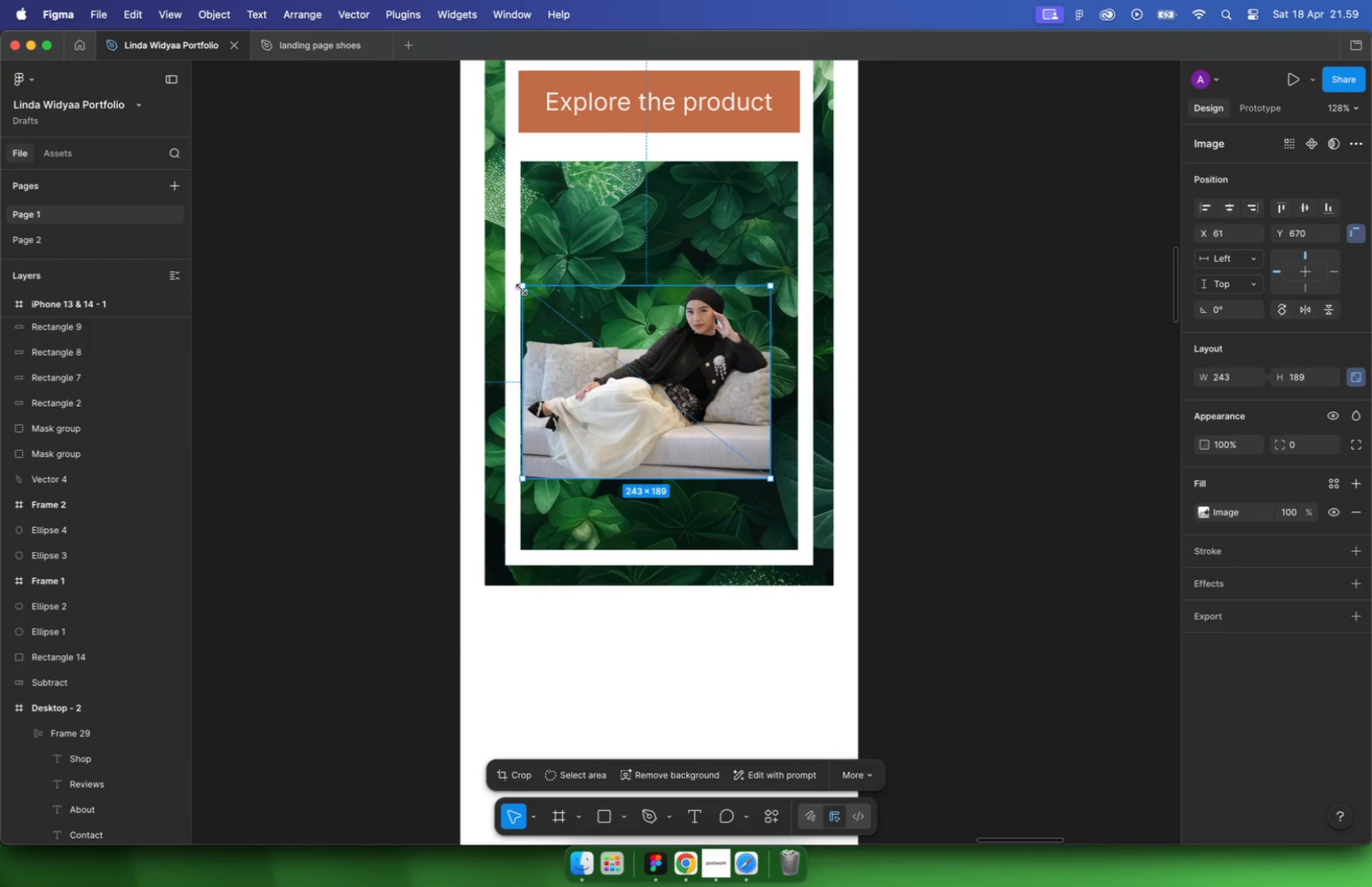 
left_click_drag(start_coordinate=[769, 481], to_coordinate=[796, 498])
 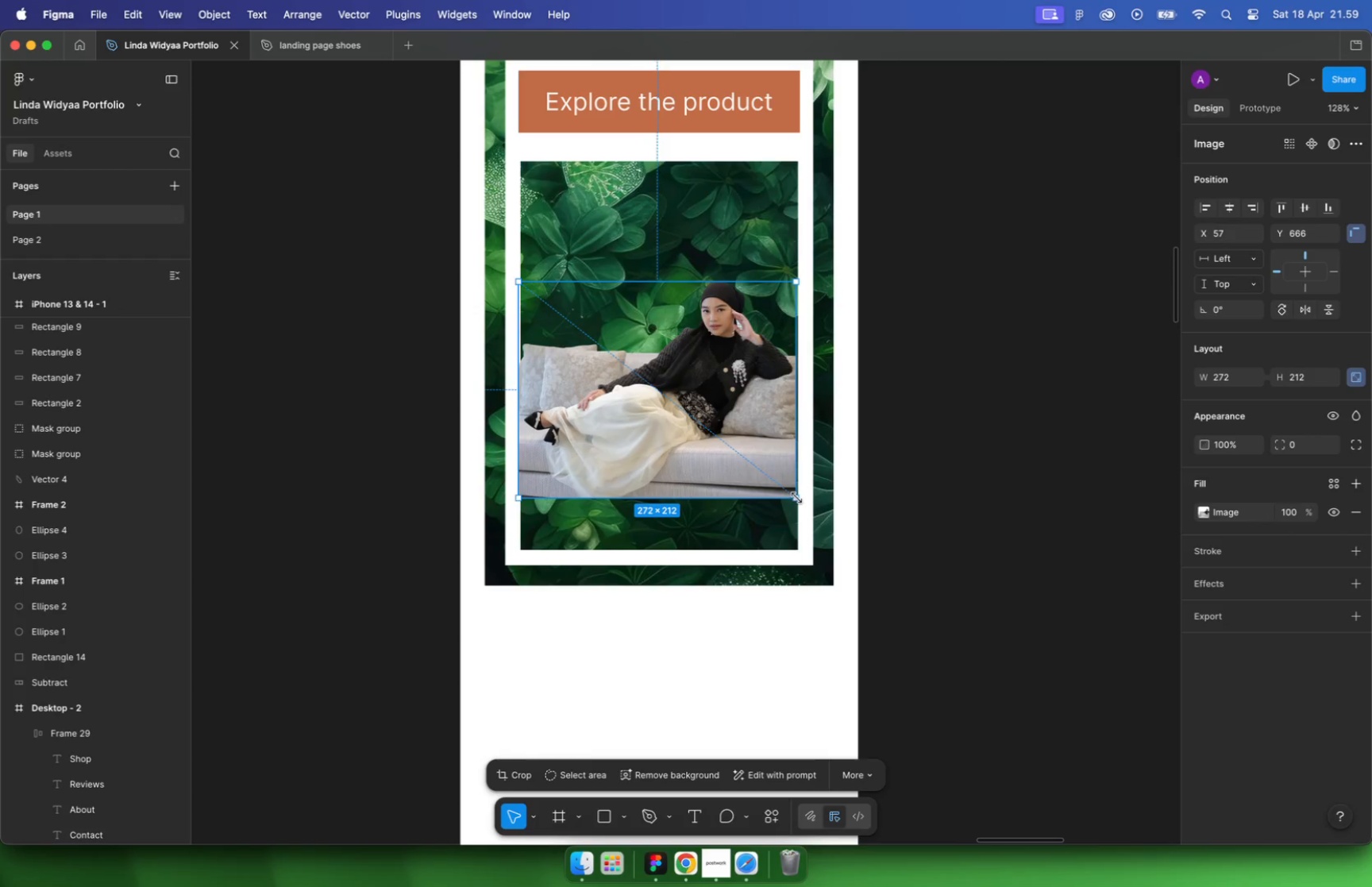 
hold_key(key=ShiftLeft, duration=4.8)
 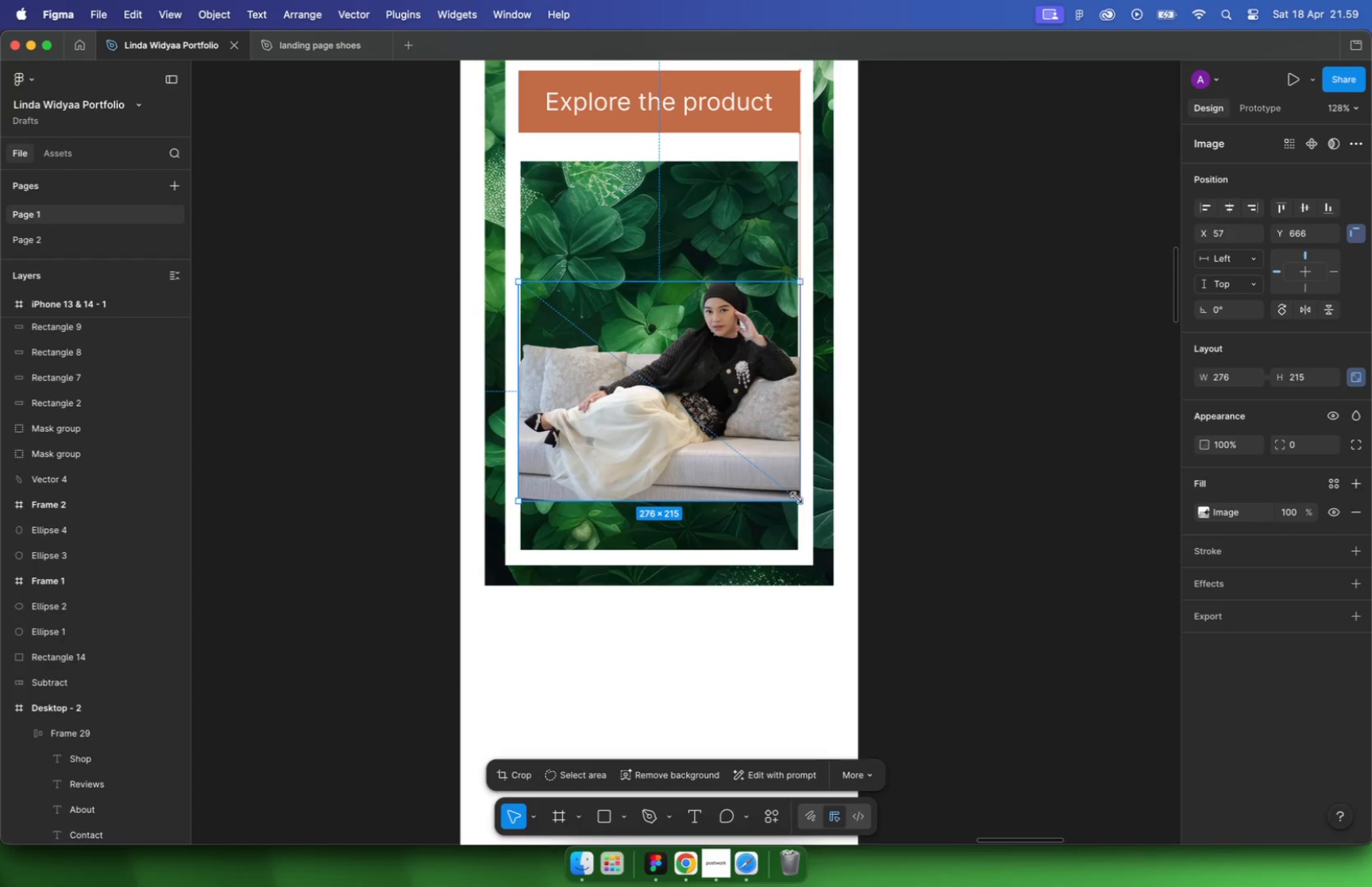 
left_click_drag(start_coordinate=[521, 398], to_coordinate=[583, 410])
 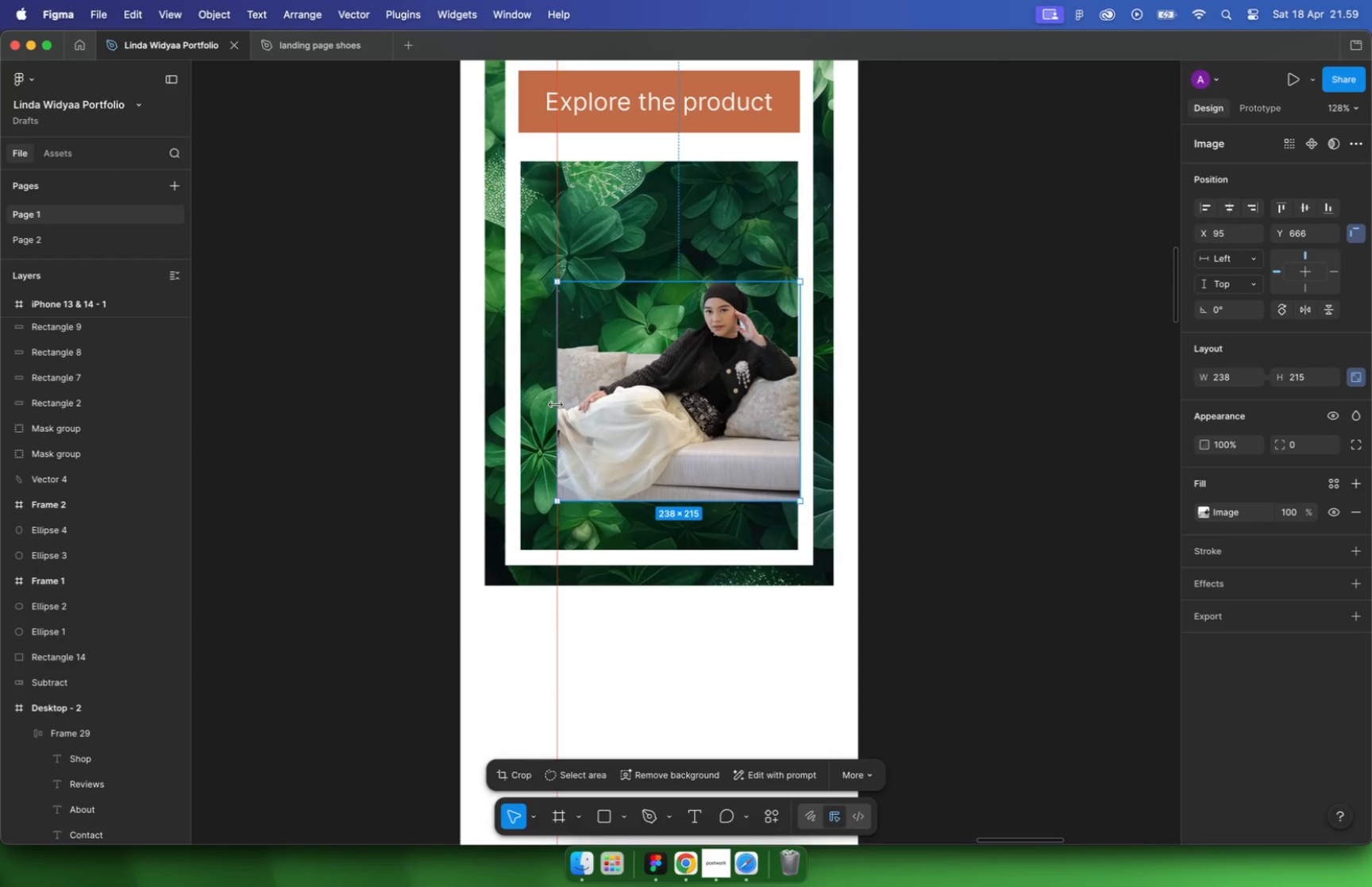 
hold_key(key=CommandLeft, duration=1.9)
 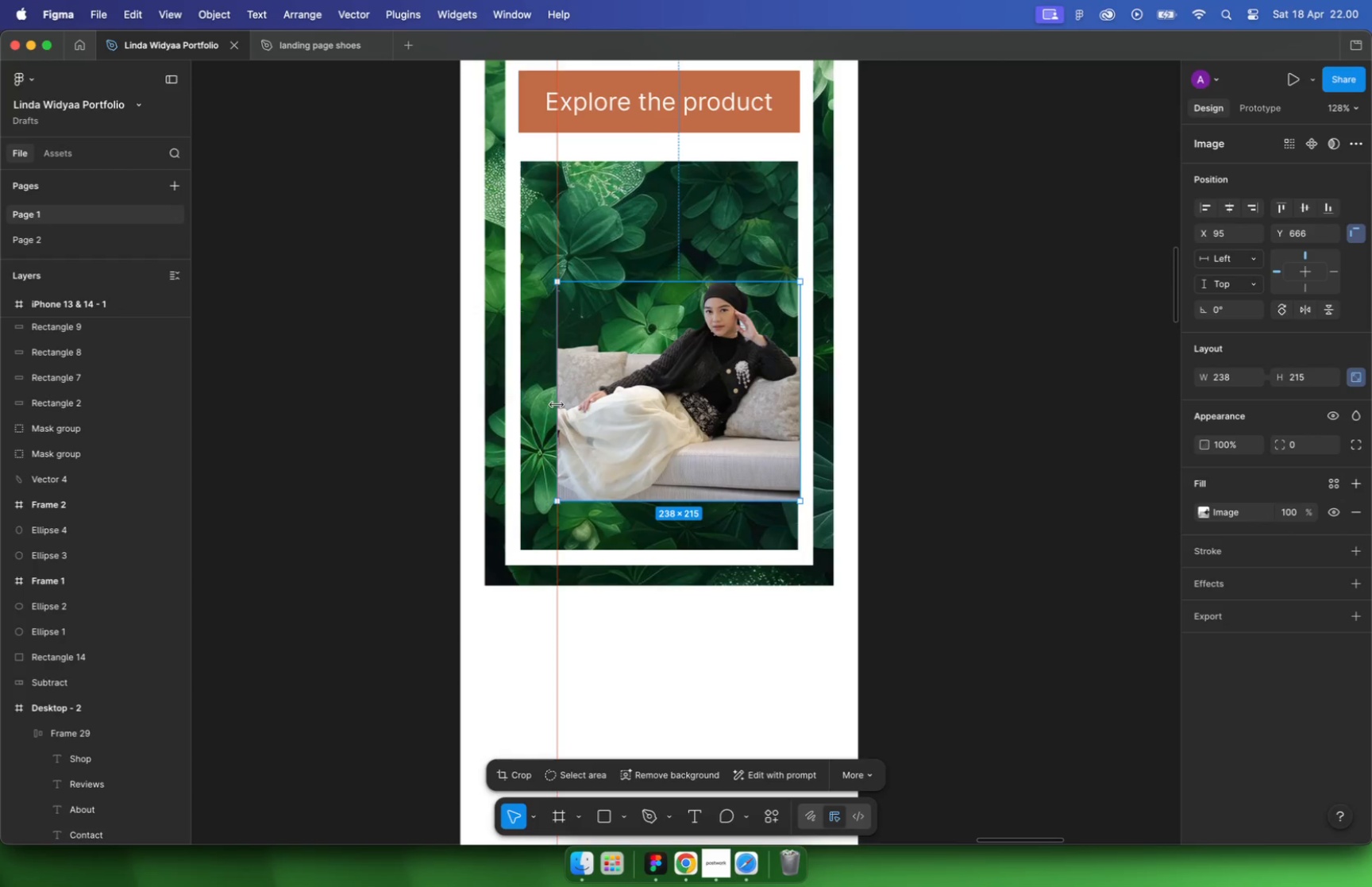 
left_click_drag(start_coordinate=[582, 283], to_coordinate=[522, 241])
 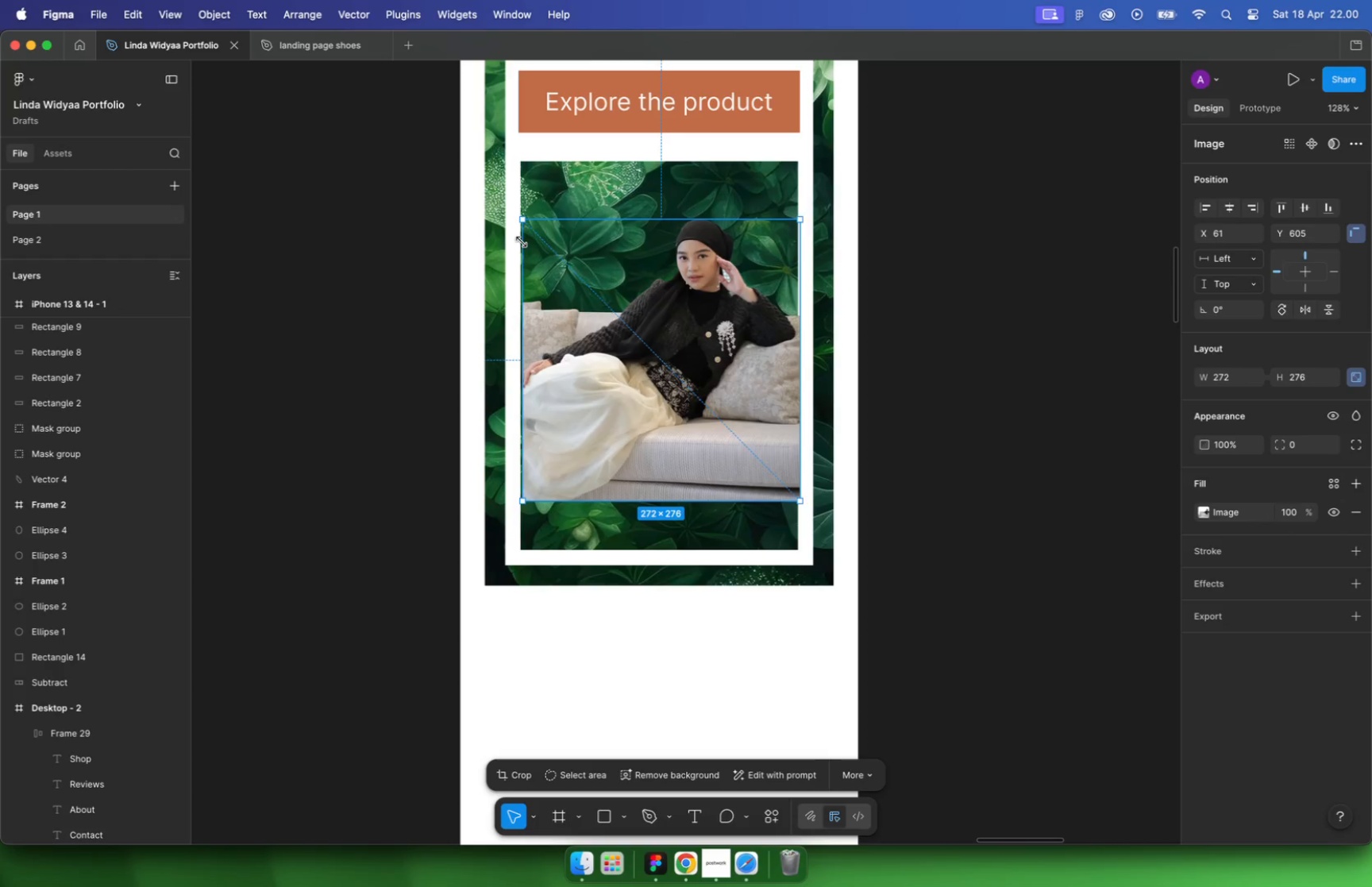 
hold_key(key=ShiftLeft, duration=3.79)
 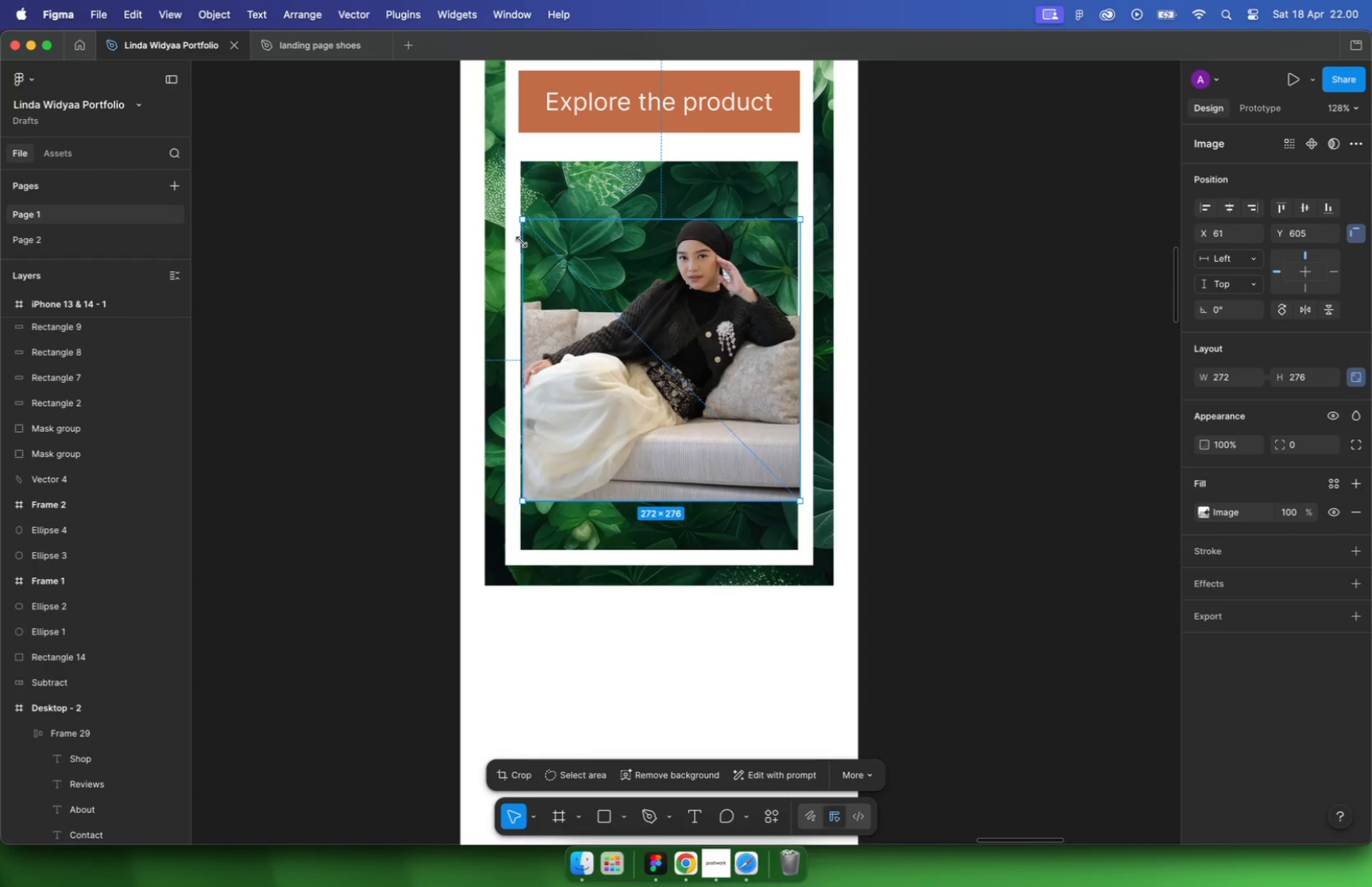 
hold_key(key=ShiftLeft, duration=3.16)
left_click_drag(start_coordinate=[644, 407], to_coordinate=[643, 457])
 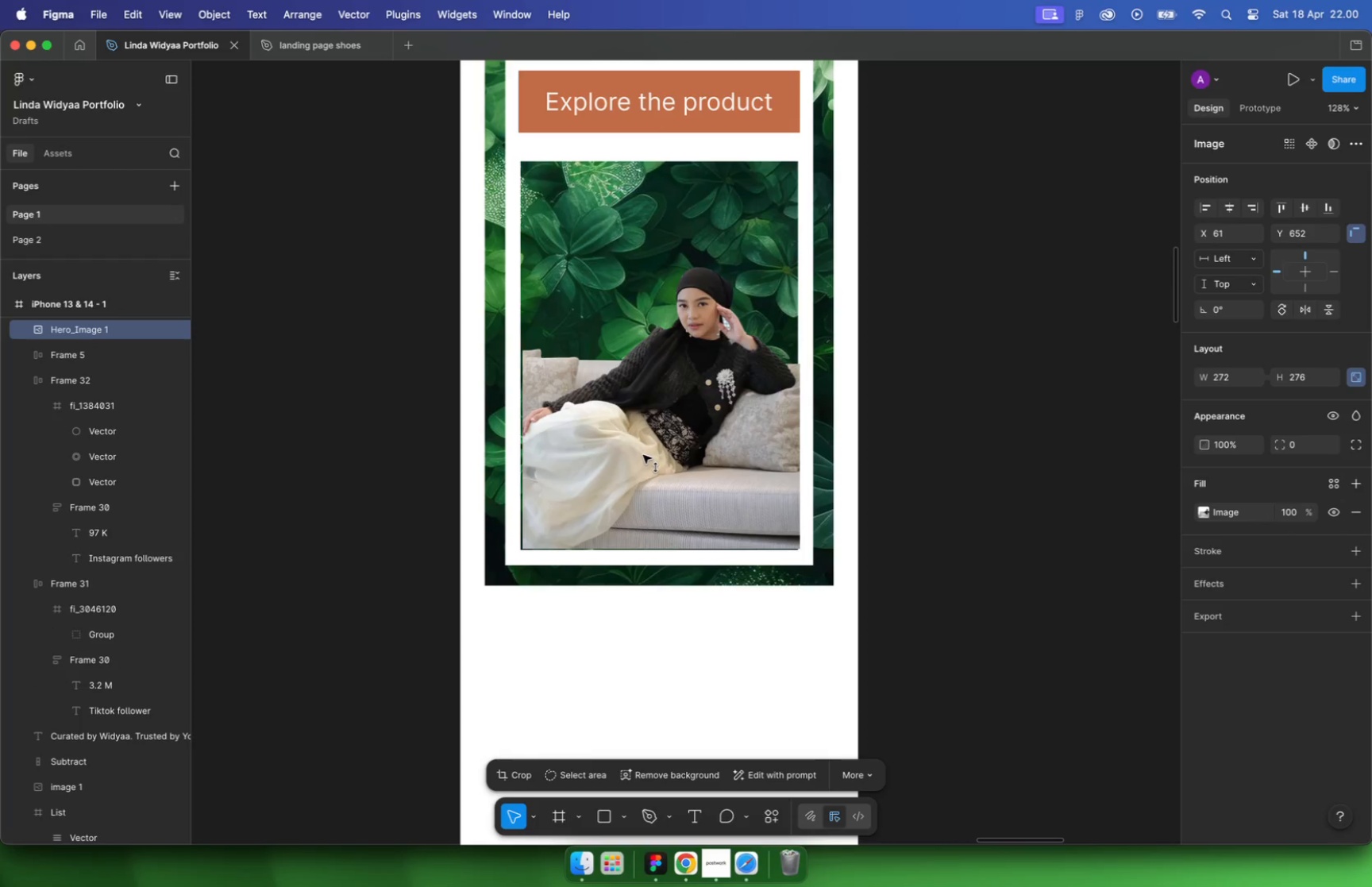 
hold_key(key=CommandLeft, duration=0.91)
 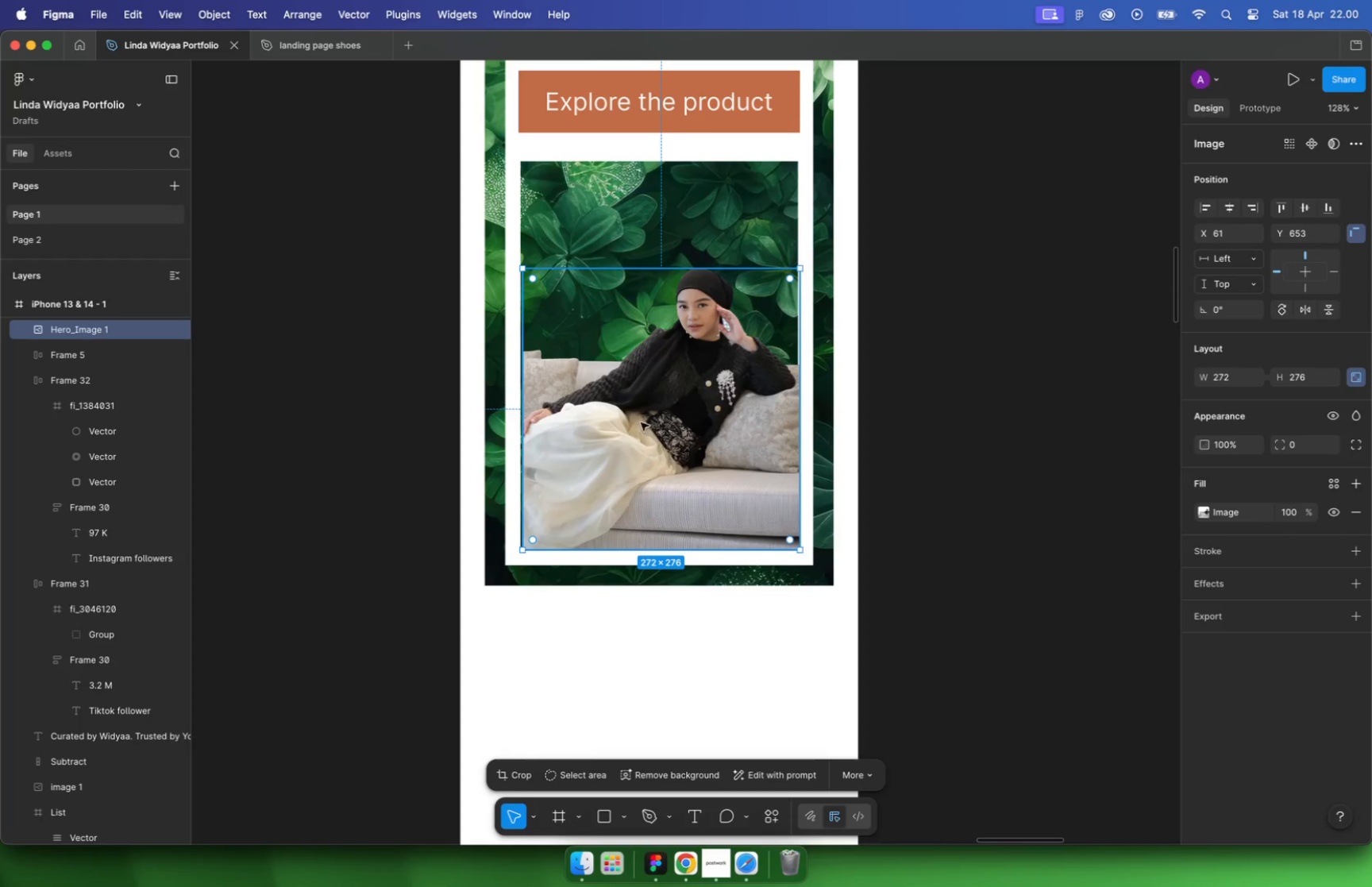 
left_click_drag(start_coordinate=[506, 249], to_coordinate=[498, 241])
 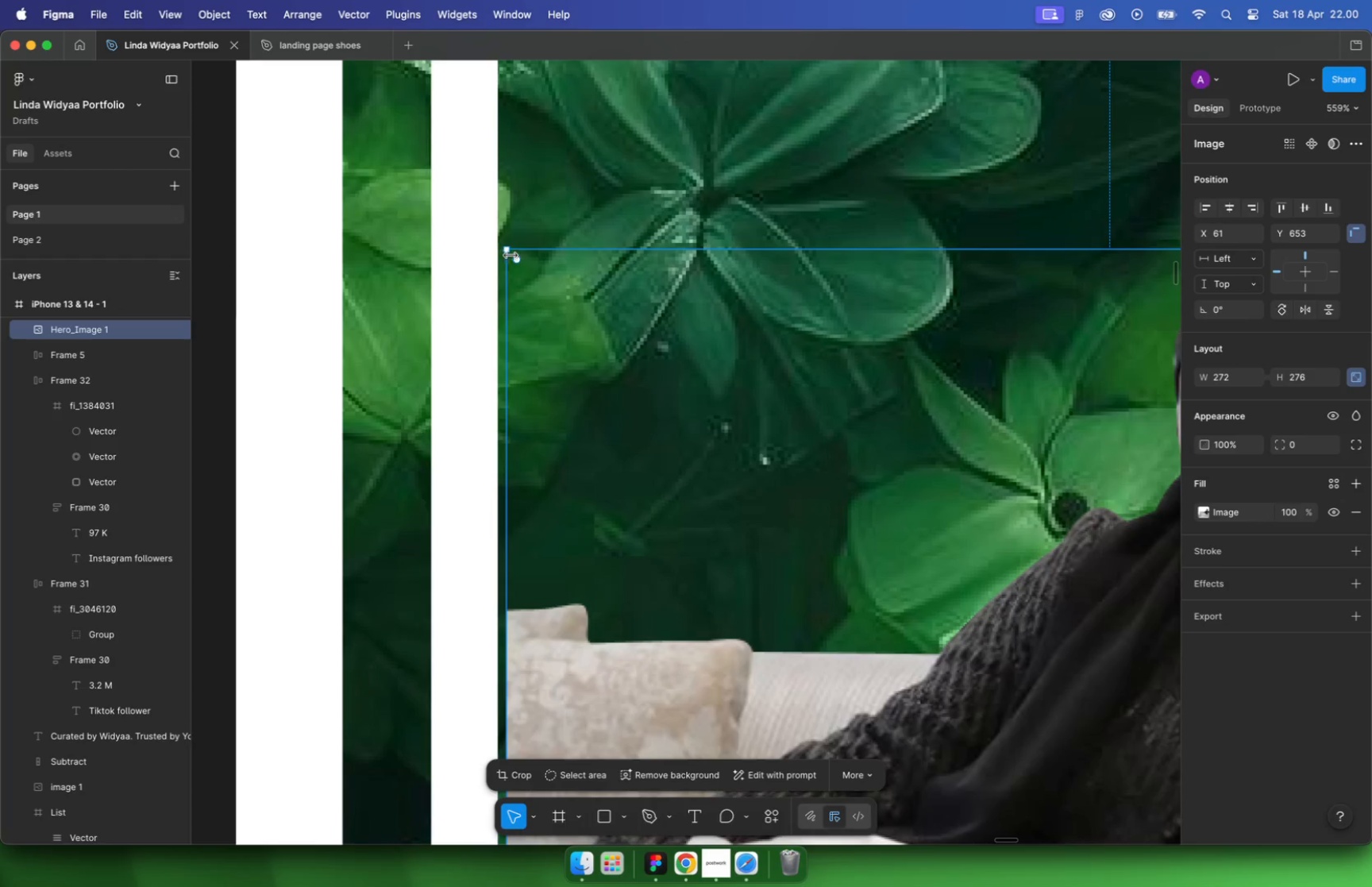 
scroll: coordinate [526, 274], scroll_direction: up, amount: 21.0
 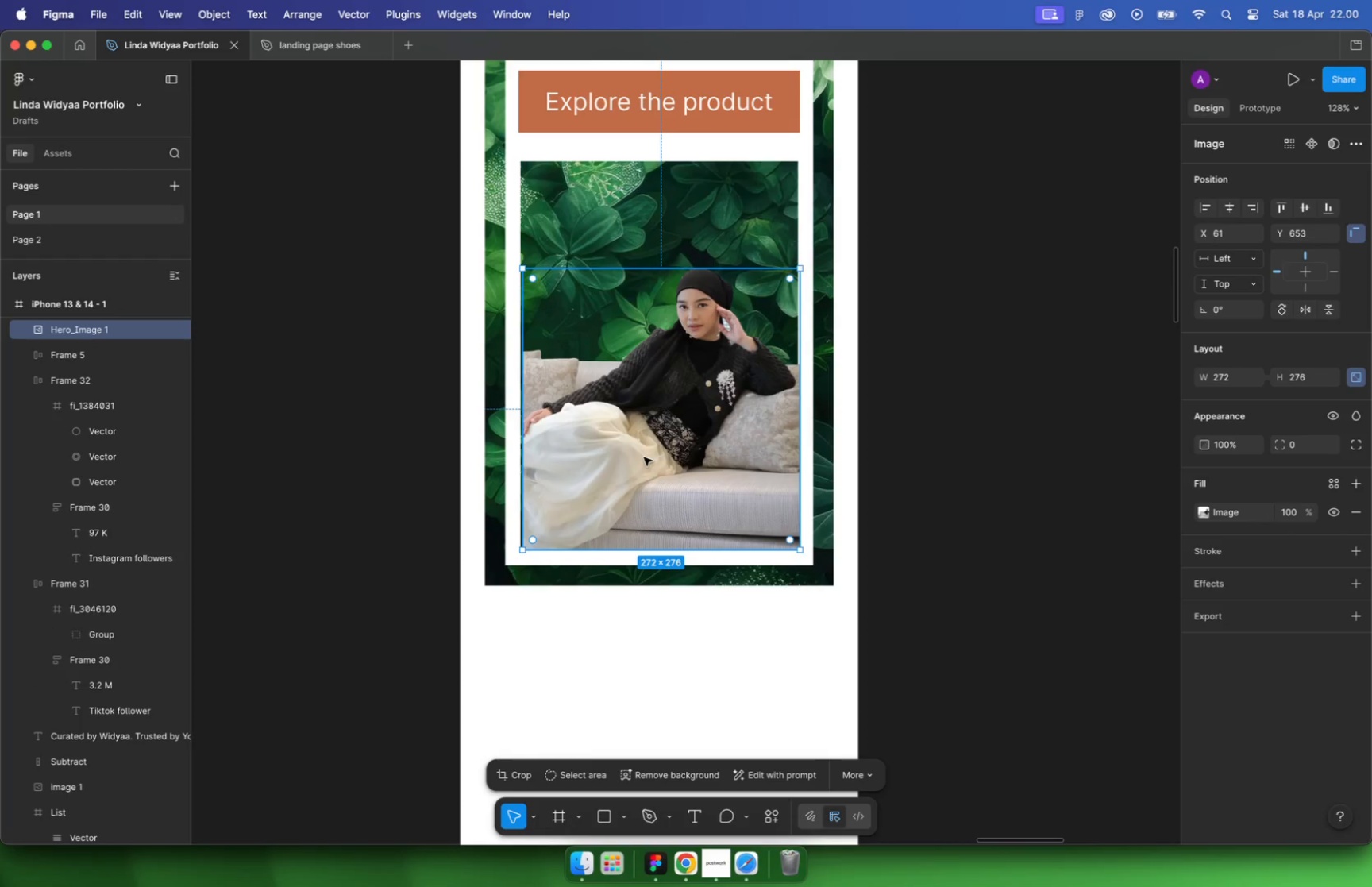 
hold_key(key=ShiftLeft, duration=0.87)
 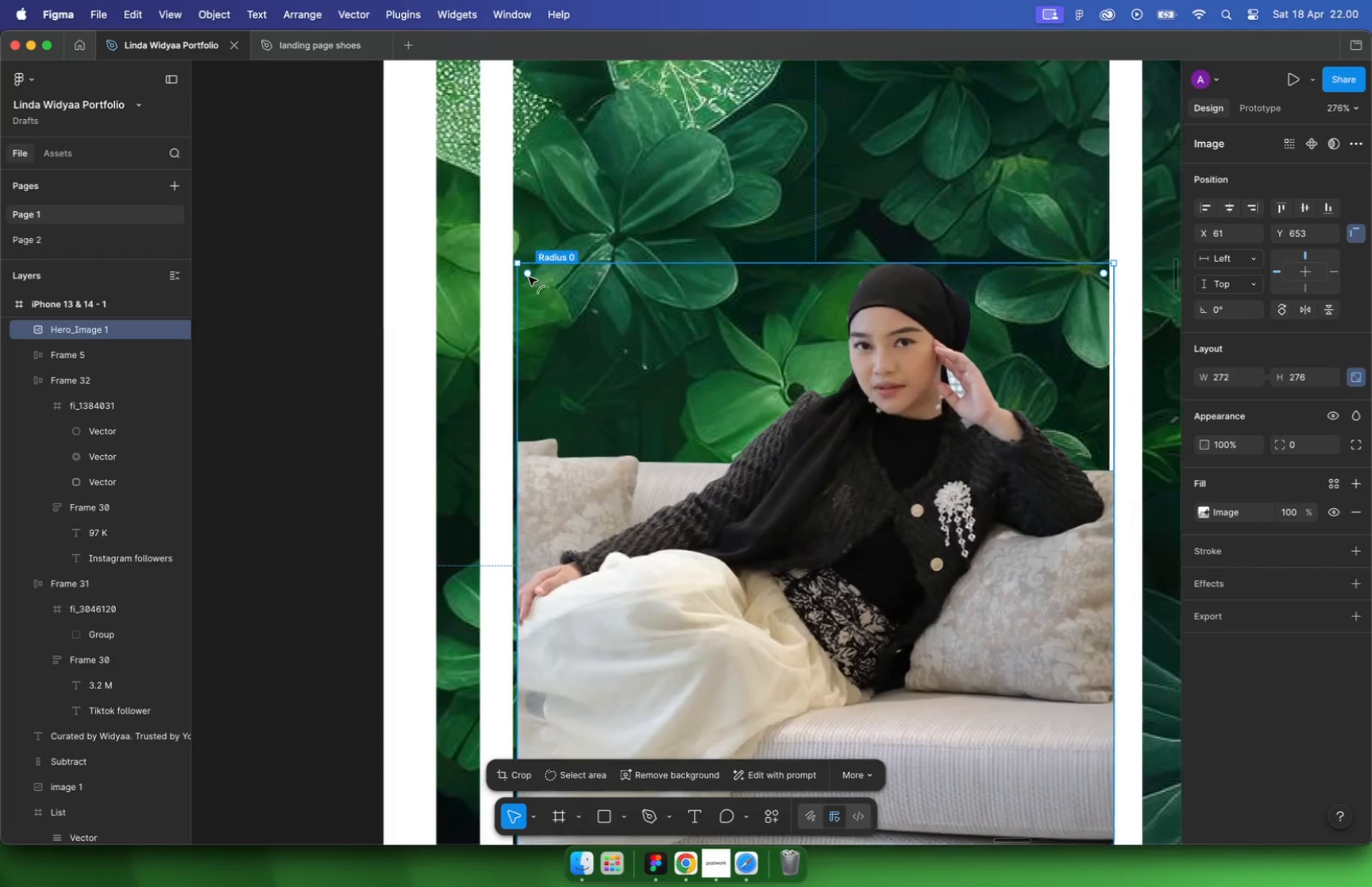 
hold_key(key=CommandLeft, duration=0.79)
scroll: coordinate [532, 301], scroll_direction: down, amount: 21.0
 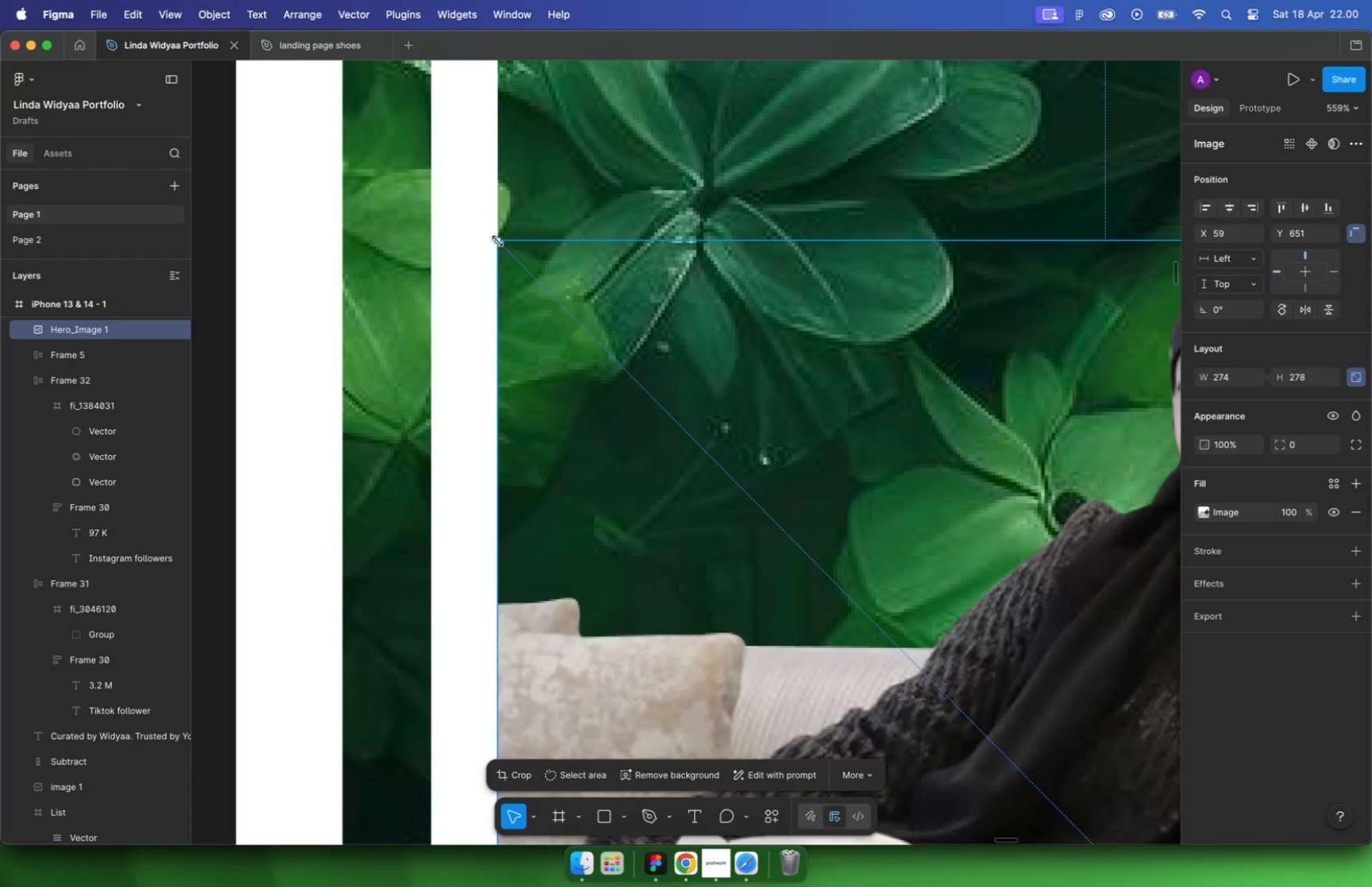 
key(Meta+CommandLeft)
 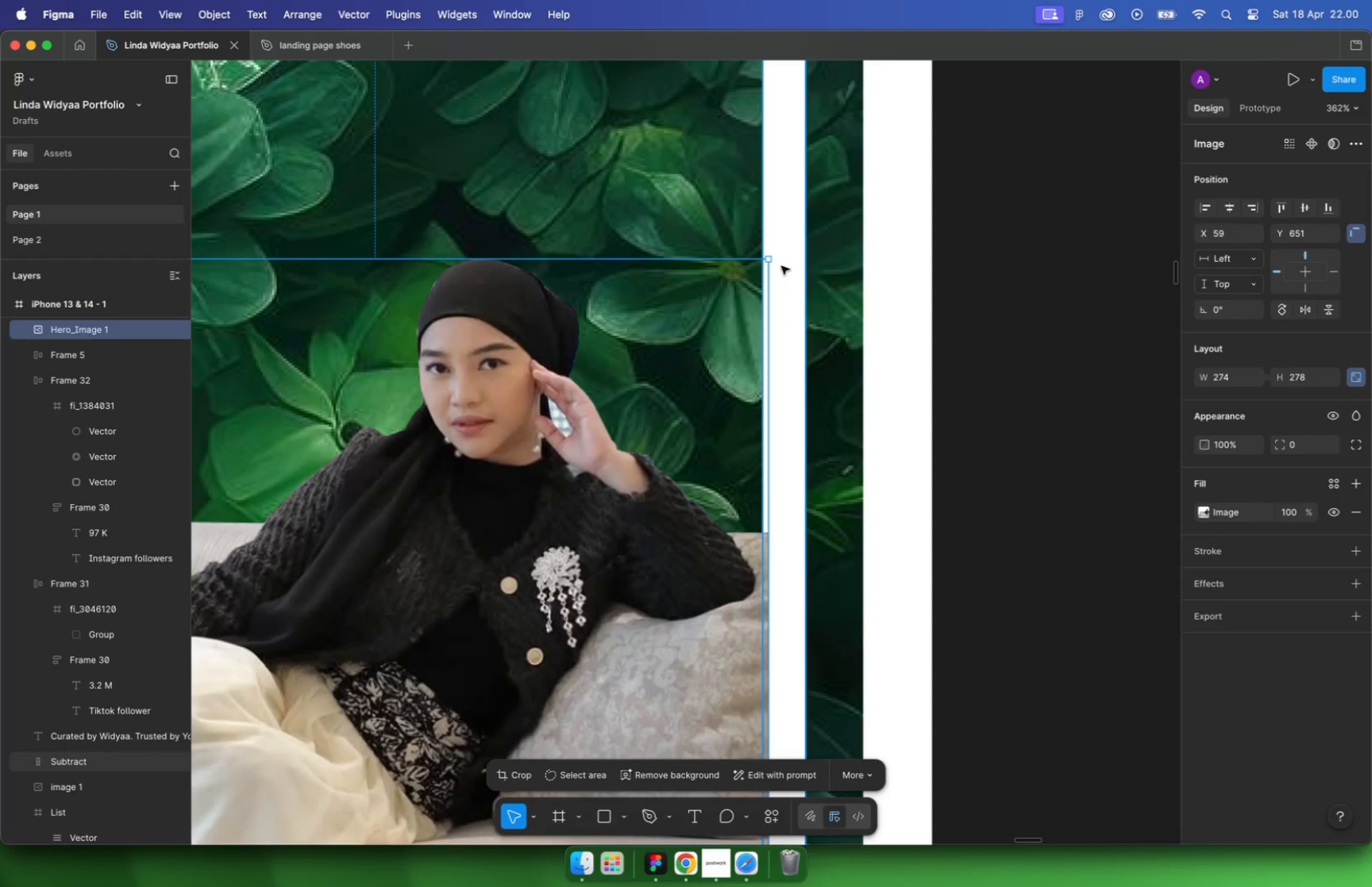 
scroll: coordinate [796, 276], scroll_direction: up, amount: 17.0
 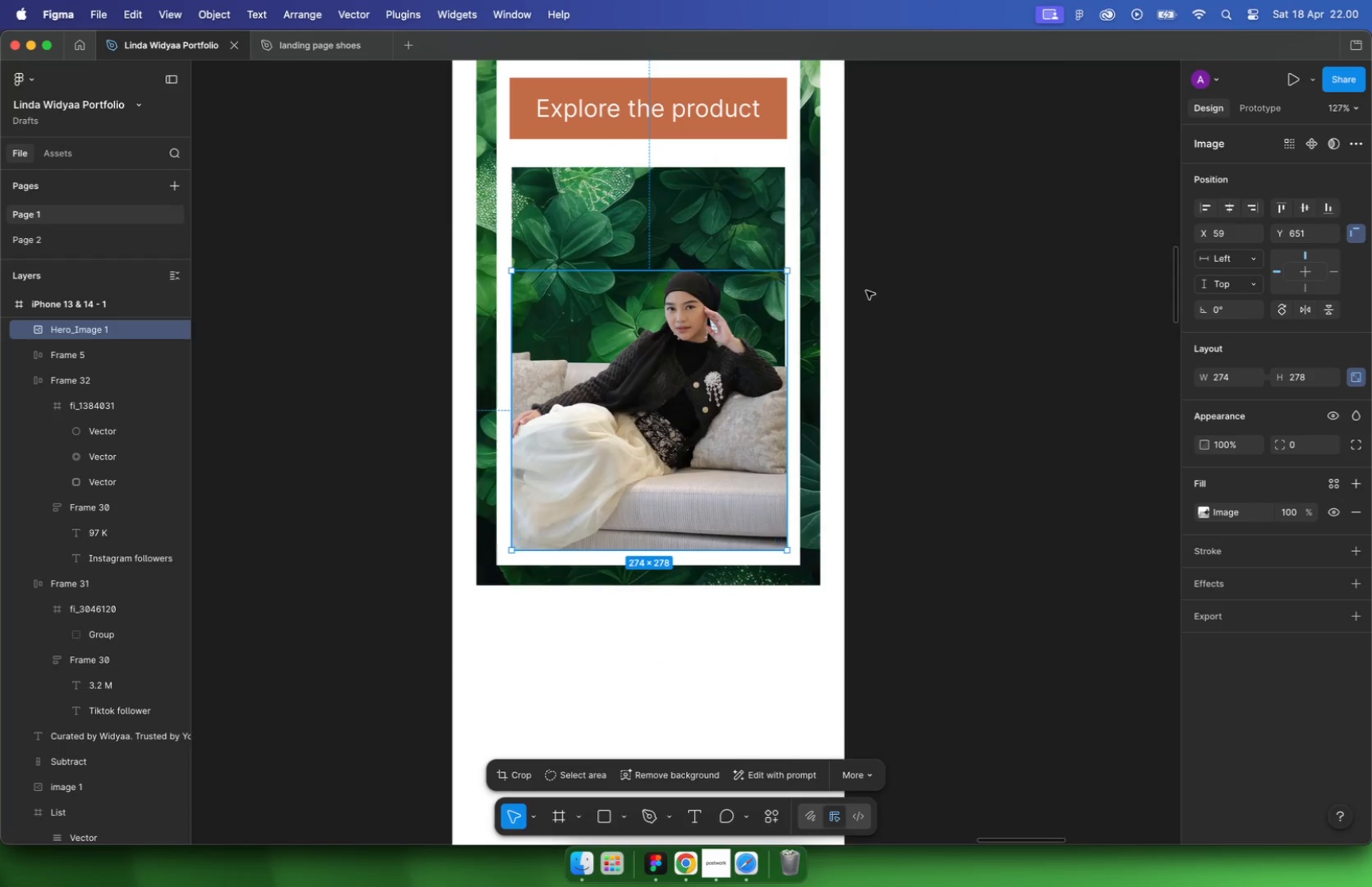 
left_click_drag(start_coordinate=[769, 262], to_coordinate=[762, 267])
 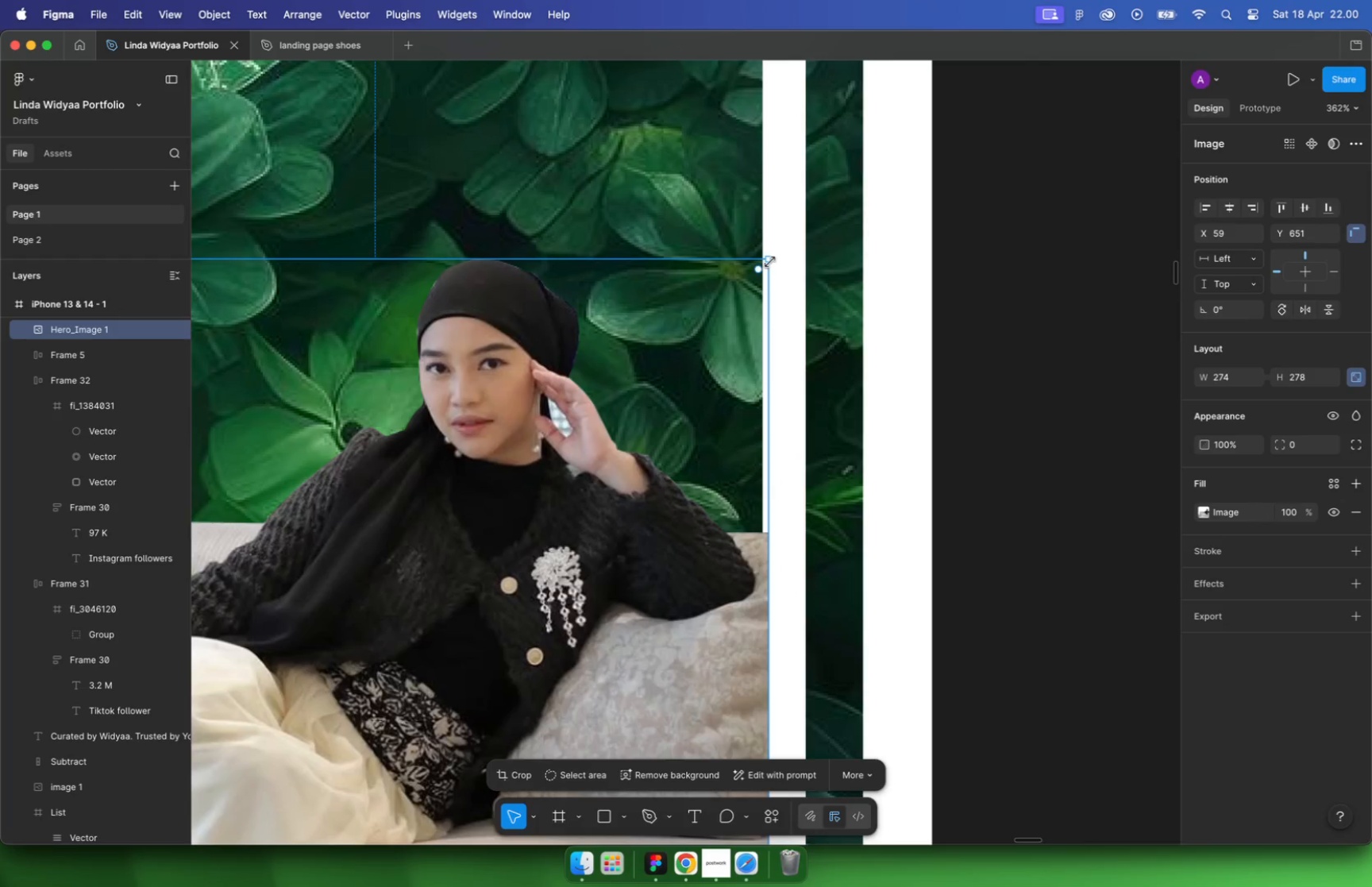 
hold_key(key=ShiftLeft, duration=0.96)
 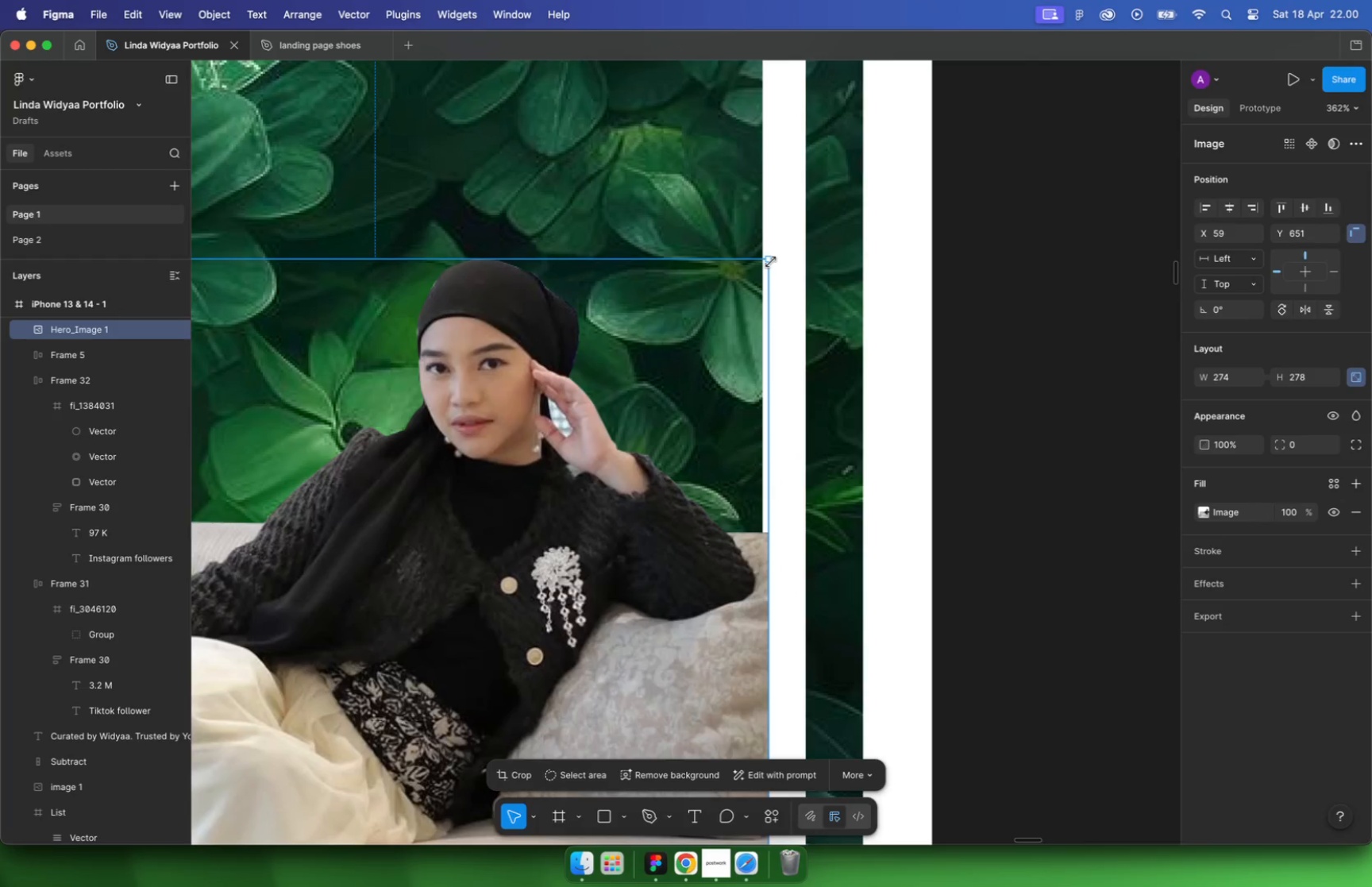 
hold_key(key=CommandLeft, duration=0.83)
scroll: coordinate [765, 372], scroll_direction: down, amount: 19.0
 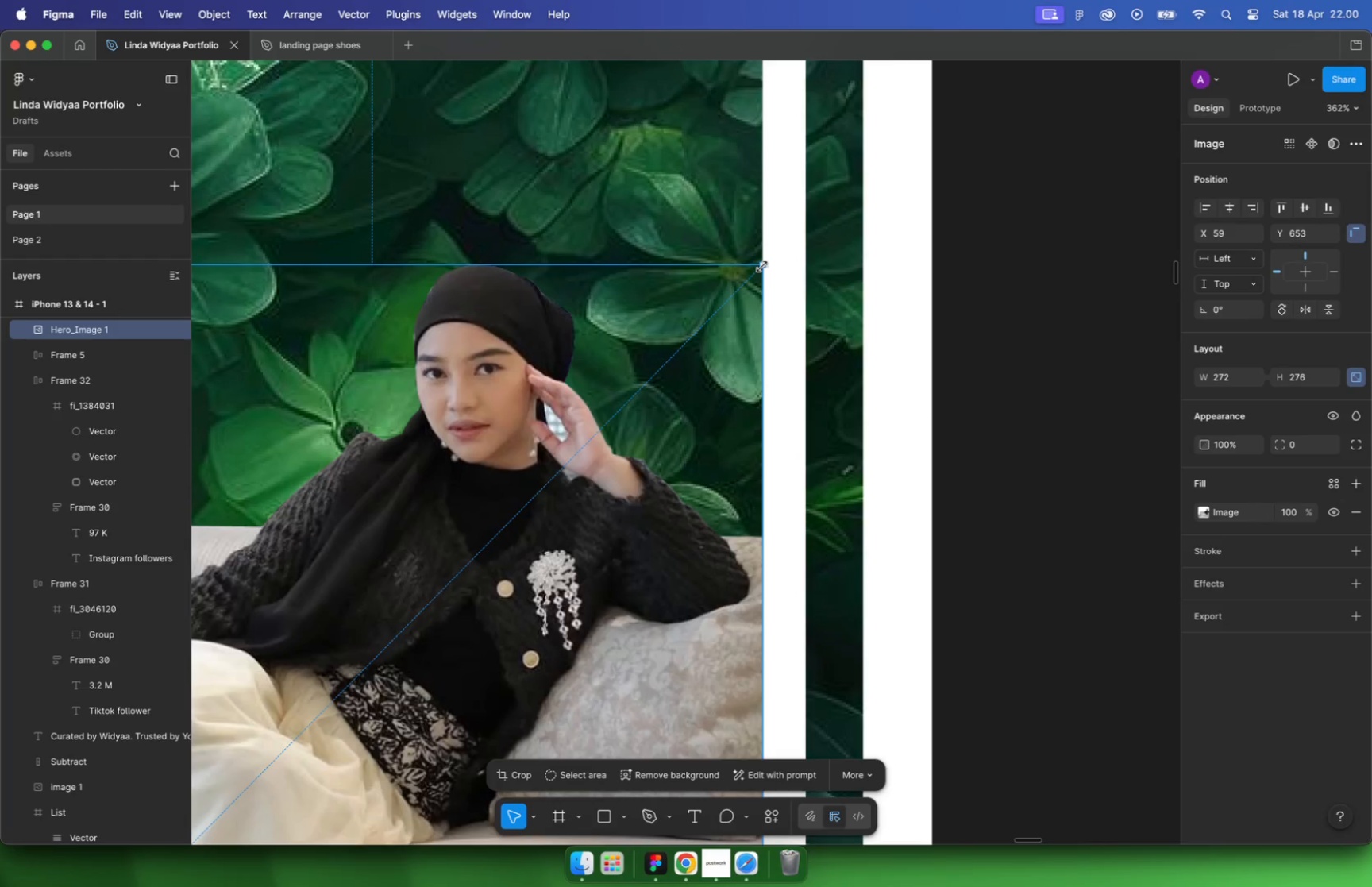 
hold_key(key=CommandLeft, duration=1.63)
scroll: coordinate [1059, 296], scroll_direction: down, amount: 18.0
 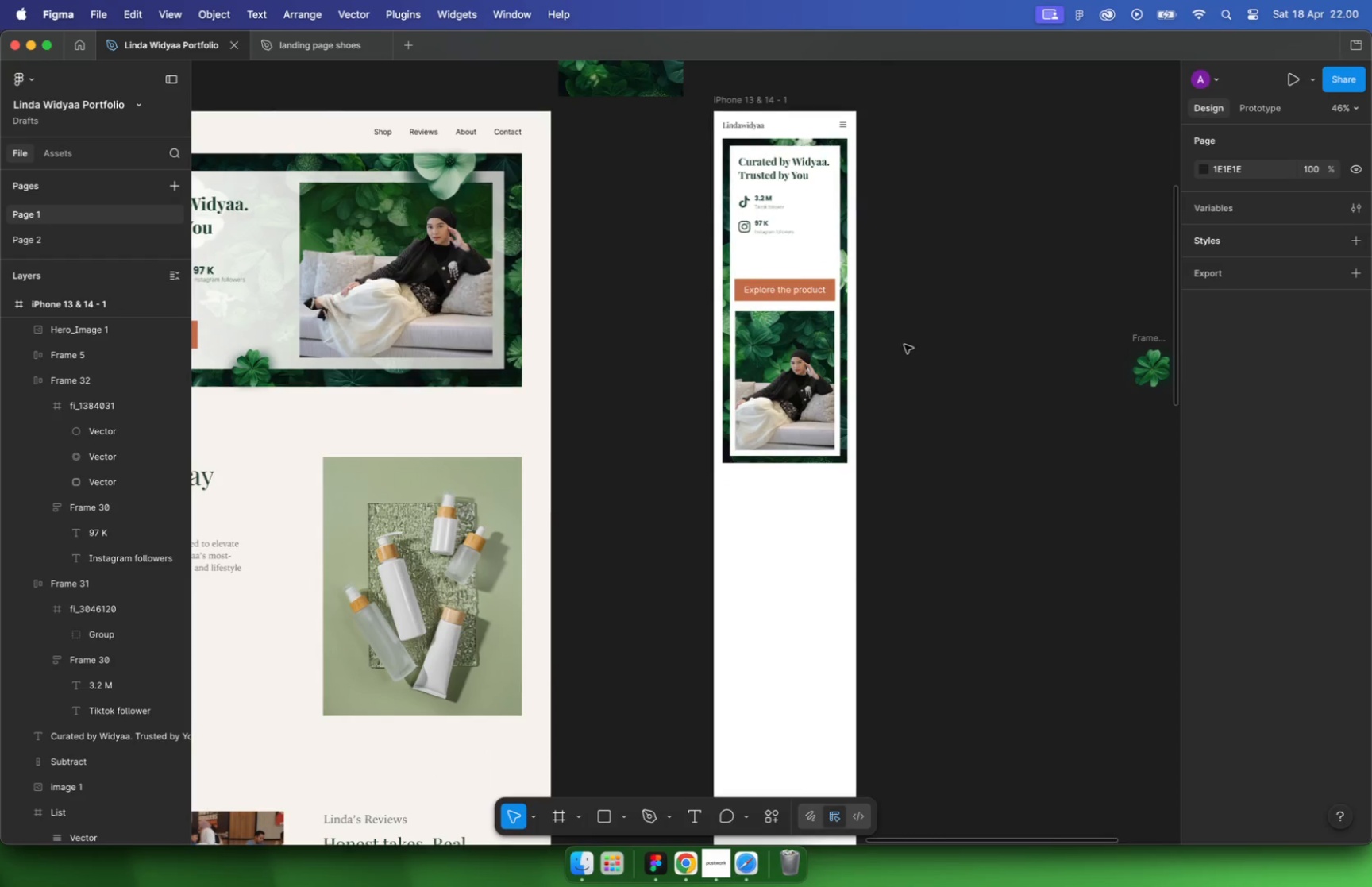 
left_click_drag(start_coordinate=[1022, 366], to_coordinate=[1017, 371])
 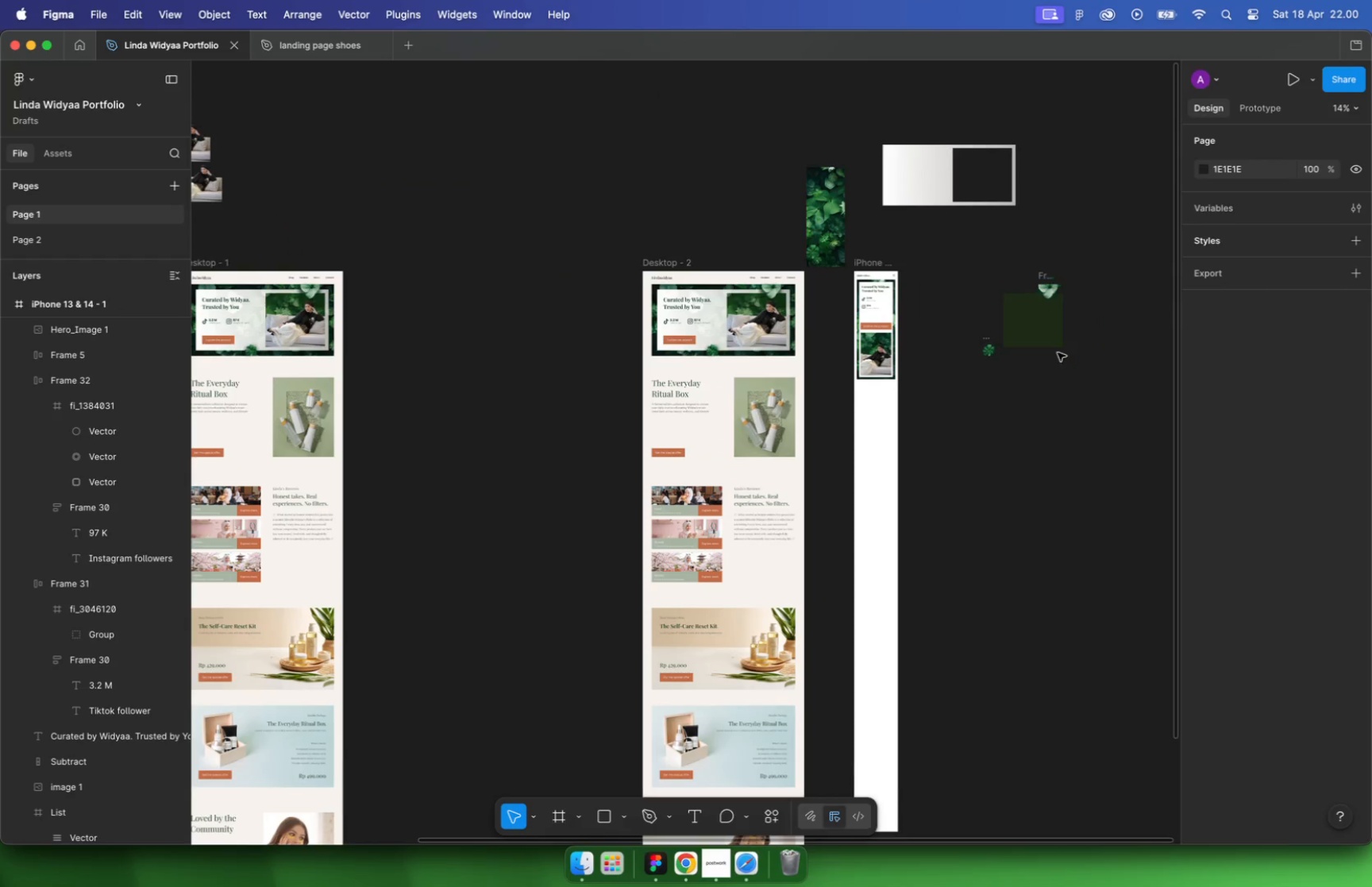 
left_click_drag(start_coordinate=[975, 368], to_coordinate=[569, 480])
 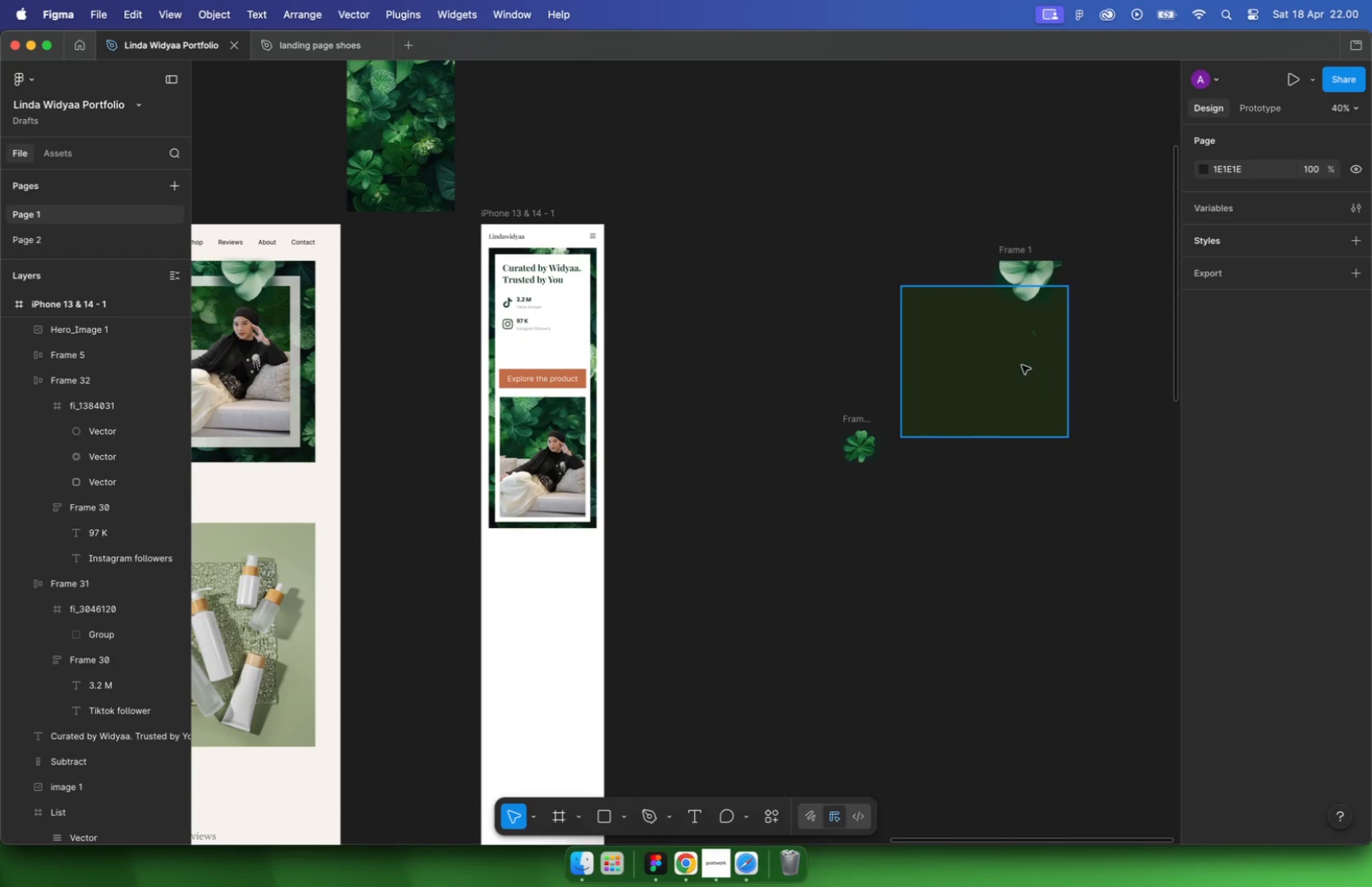 
hold_key(key=CommandLeft, duration=0.43)
 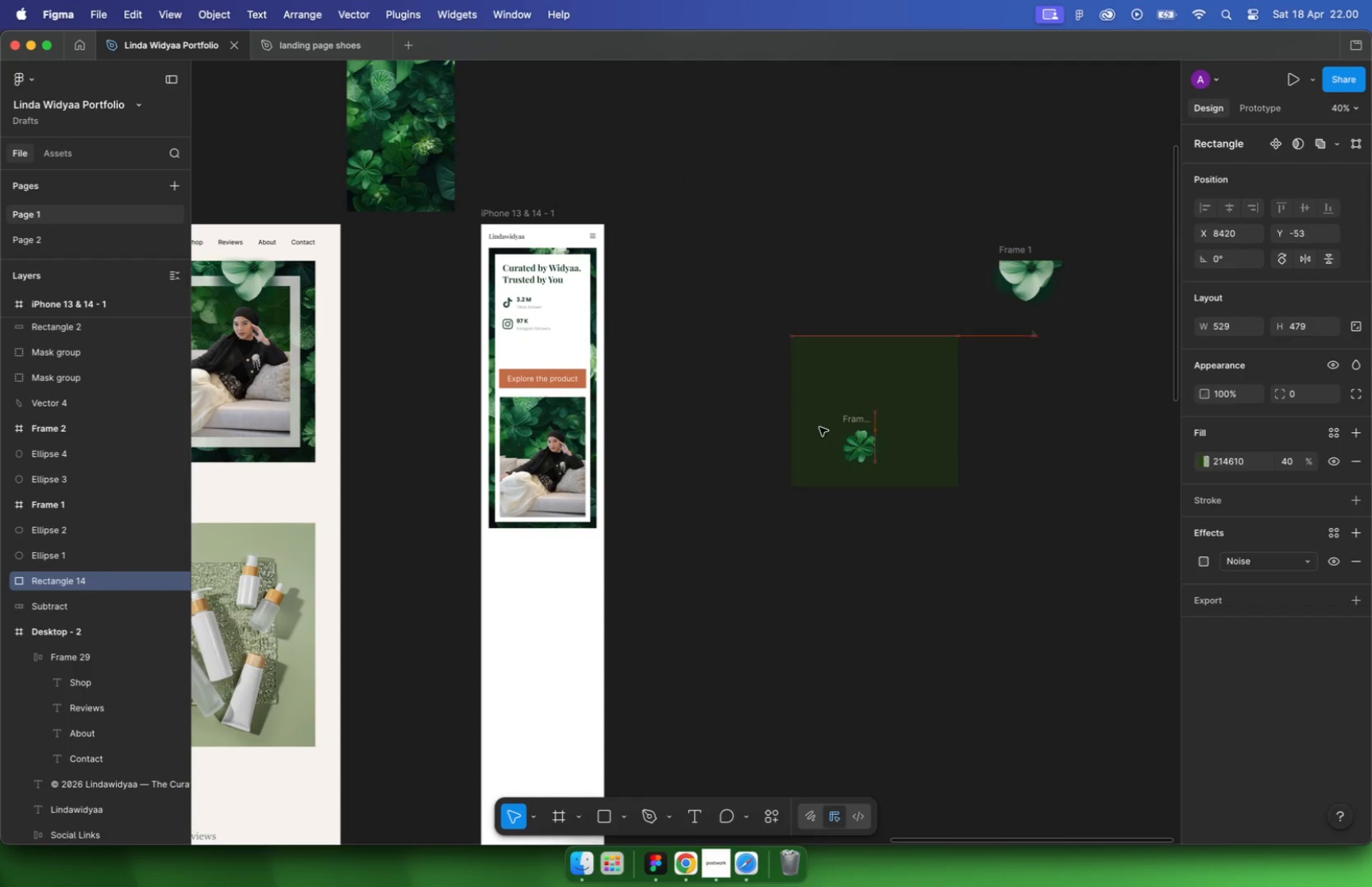 
left_click_drag(start_coordinate=[526, 449], to_coordinate=[560, 427])
 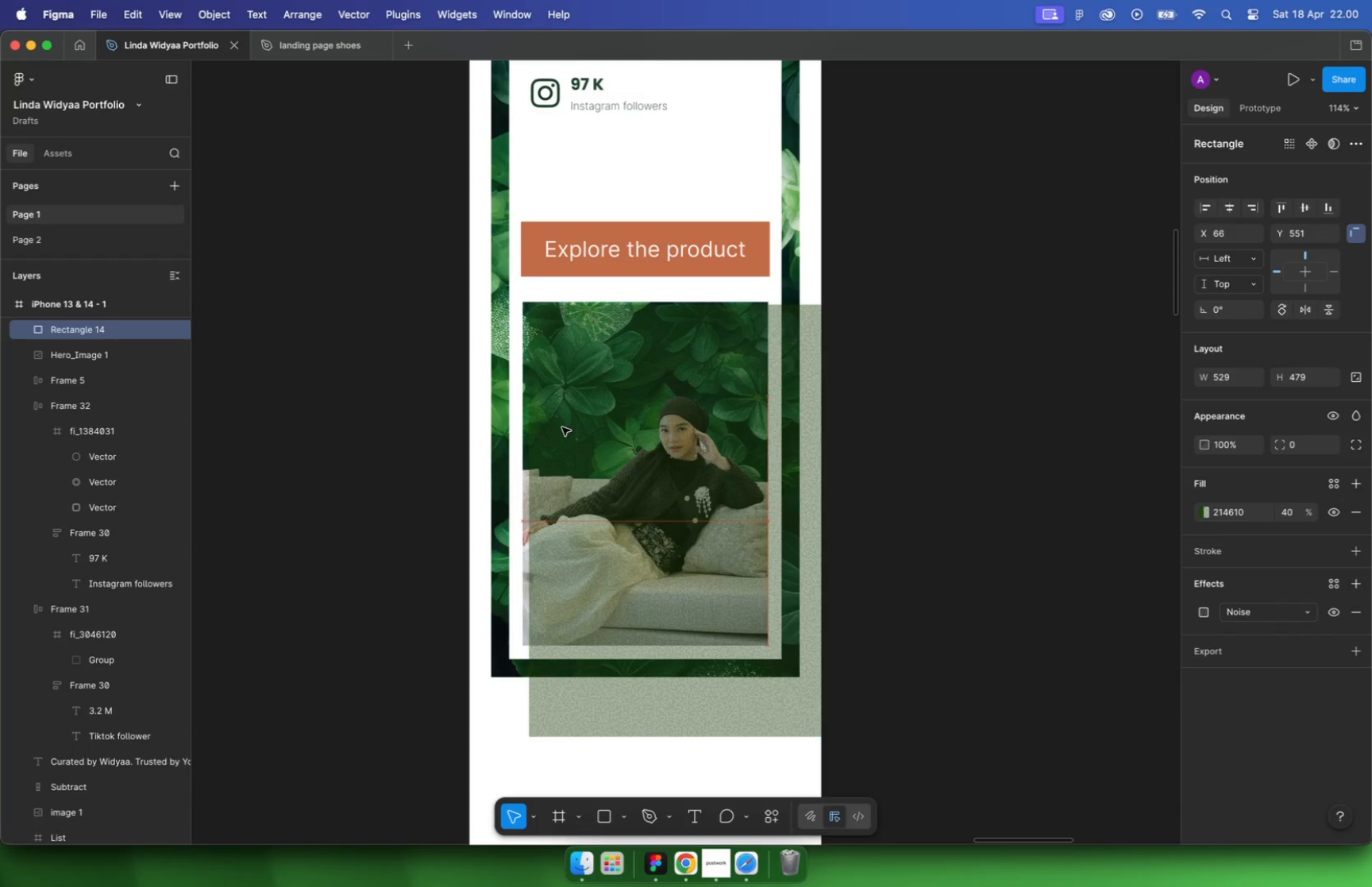 
scroll: coordinate [488, 448], scroll_direction: up, amount: 16.0
 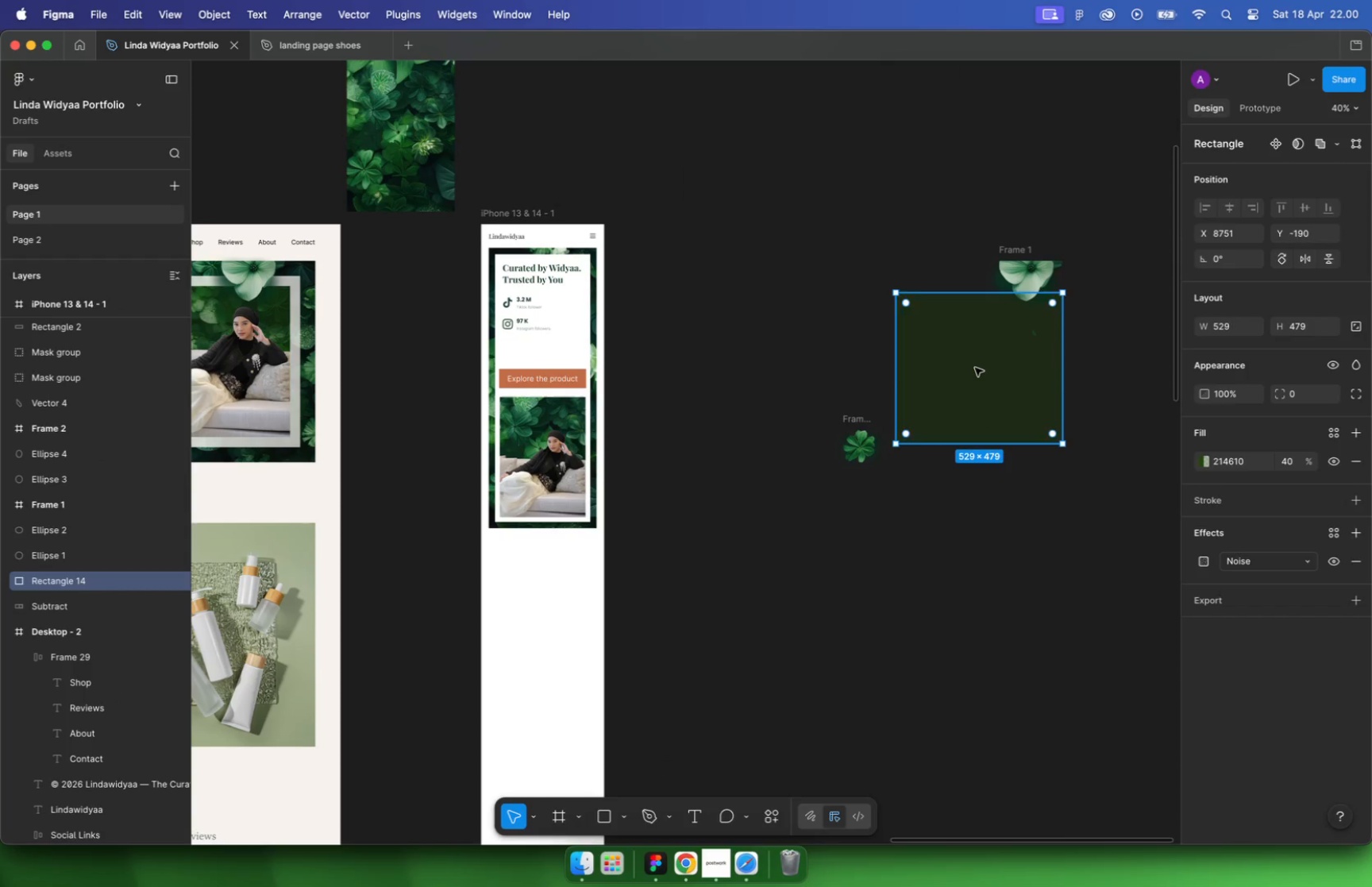 
hold_key(key=CommandLeft, duration=0.4)
scroll: coordinate [558, 404], scroll_direction: down, amount: 5.0
 